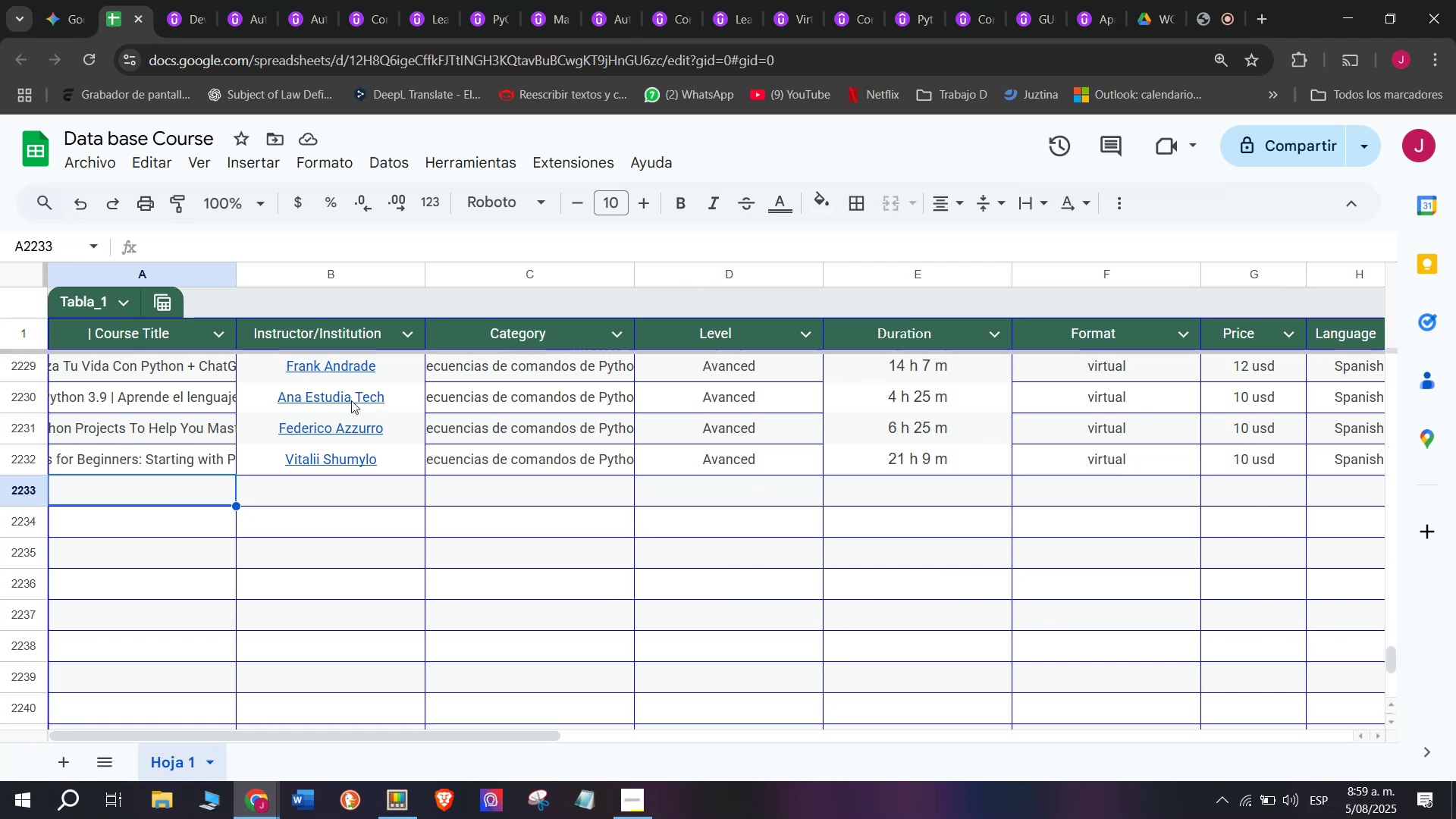 
double_click([193, 2])
 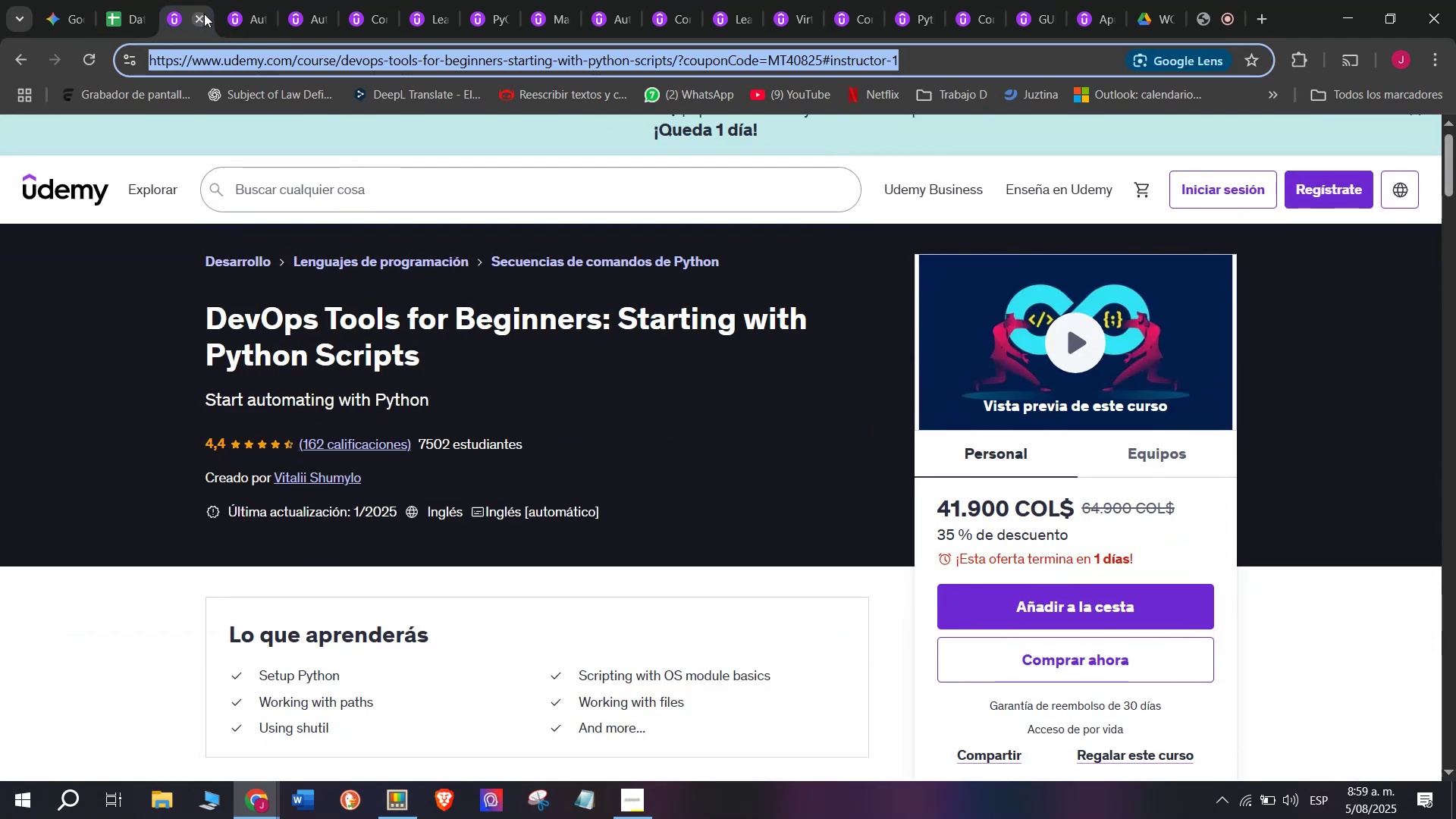 
left_click([199, 20])
 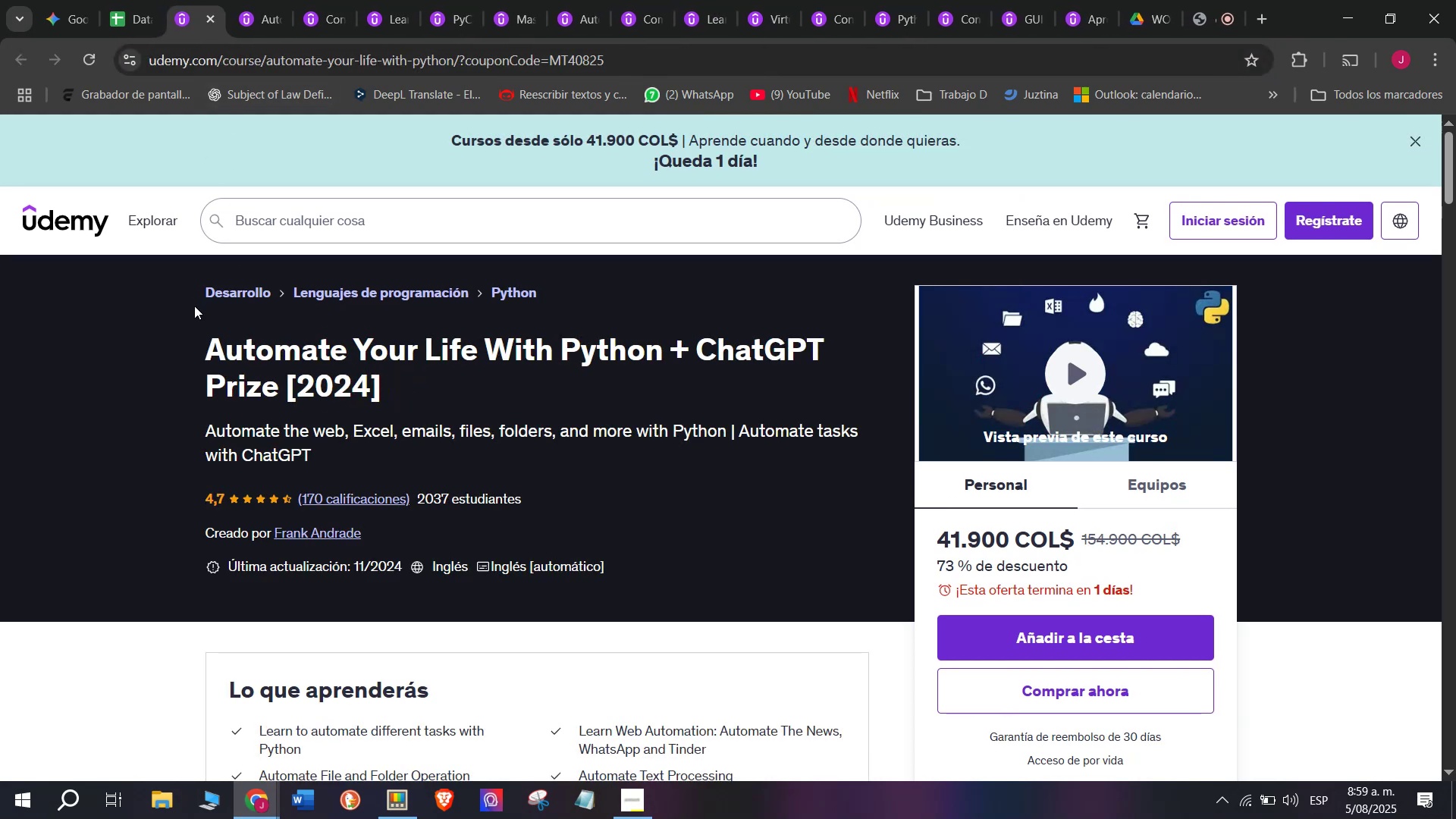 
left_click_drag(start_coordinate=[187, 334], to_coordinate=[446, 378])
 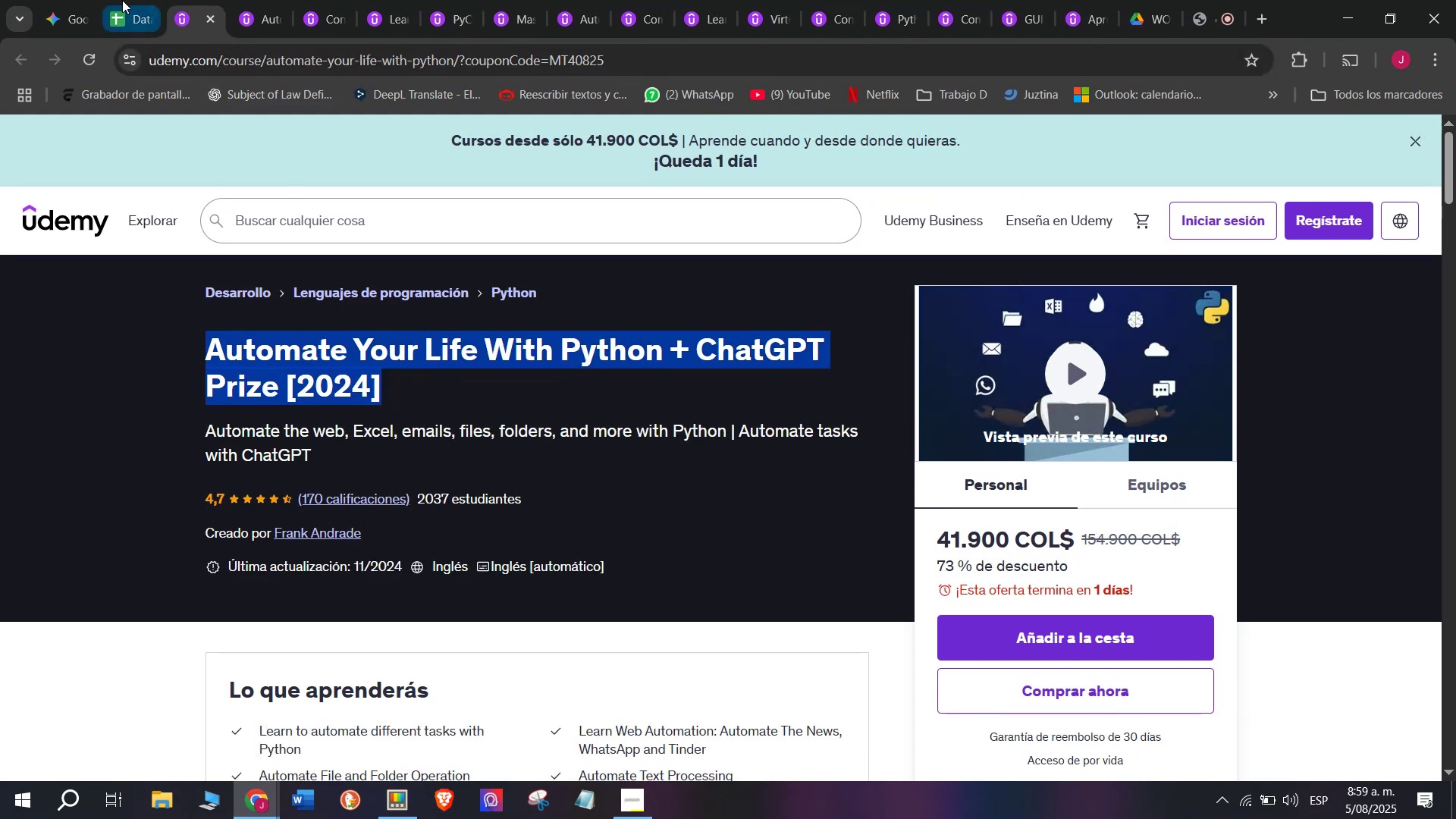 
key(Control+ControlLeft)
 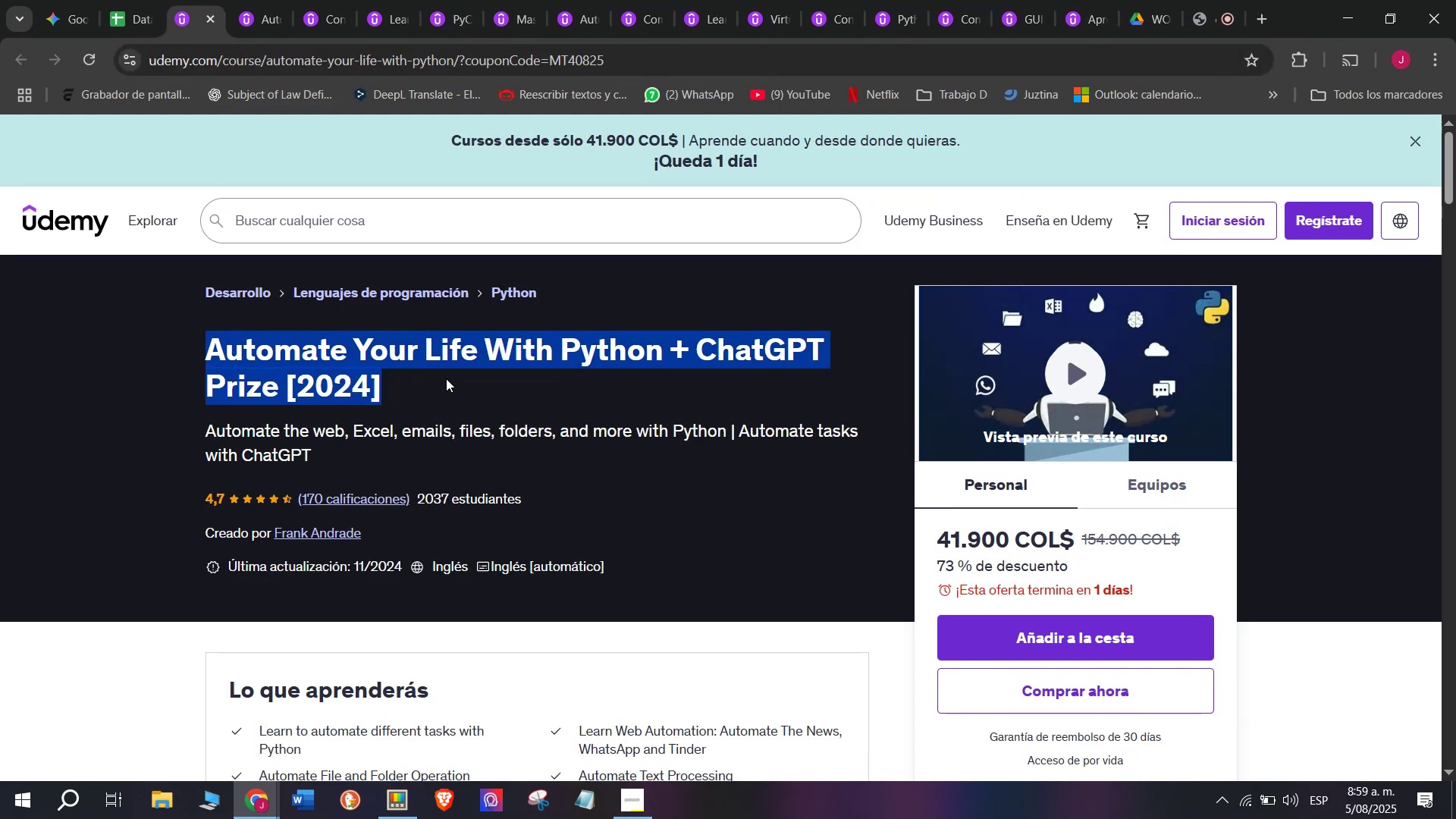 
key(Break)
 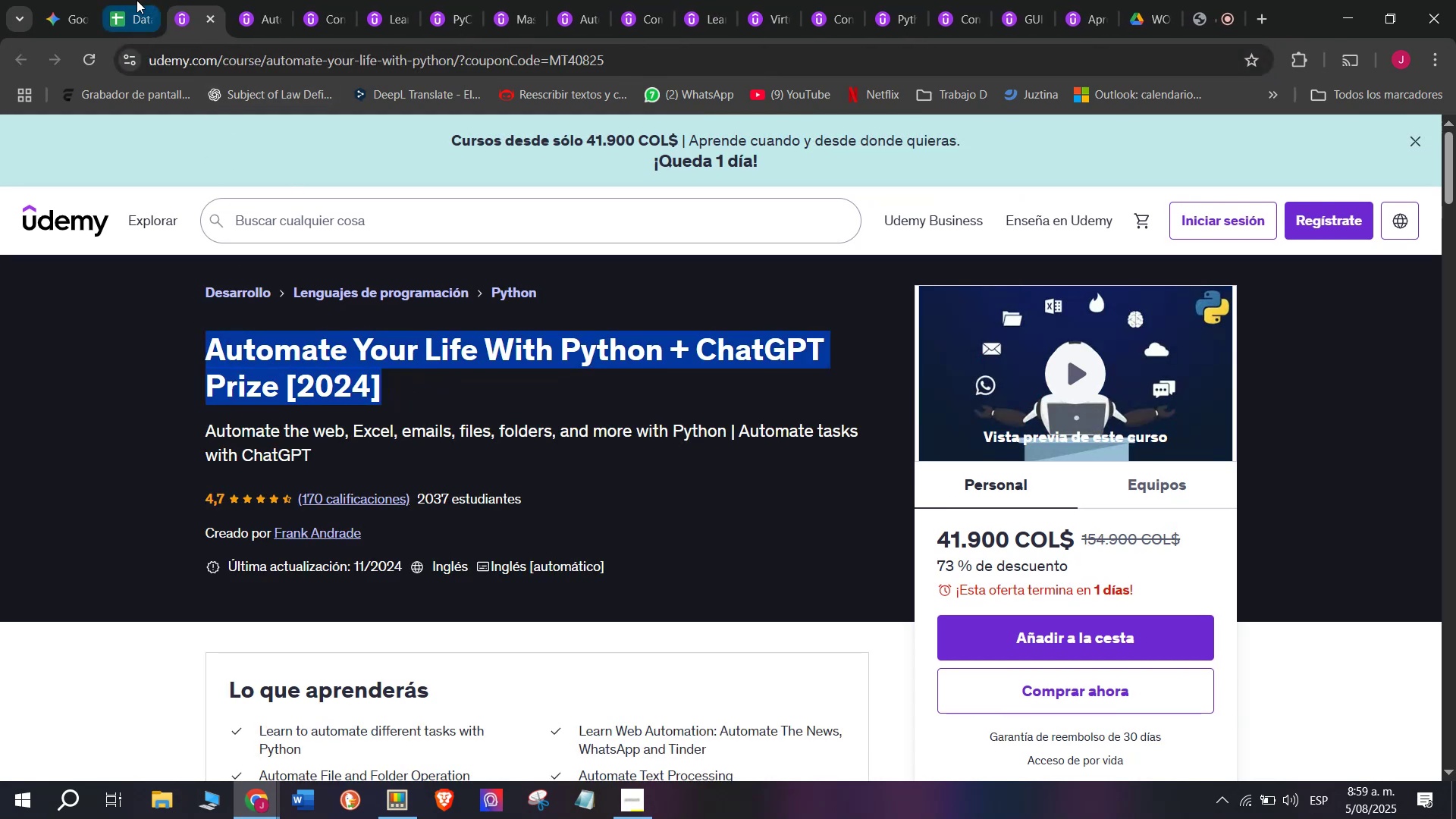 
key(Control+C)
 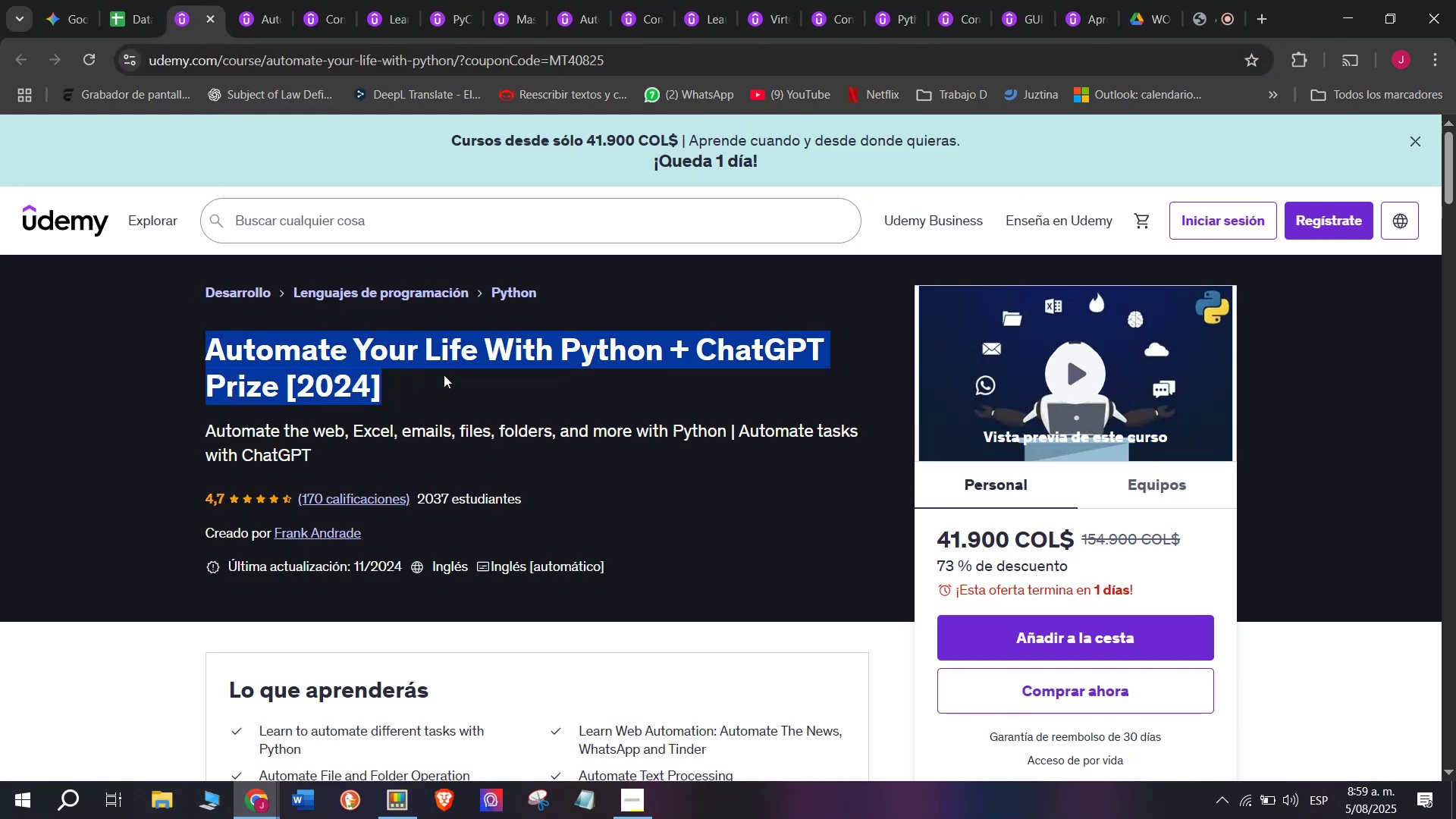 
key(Break)
 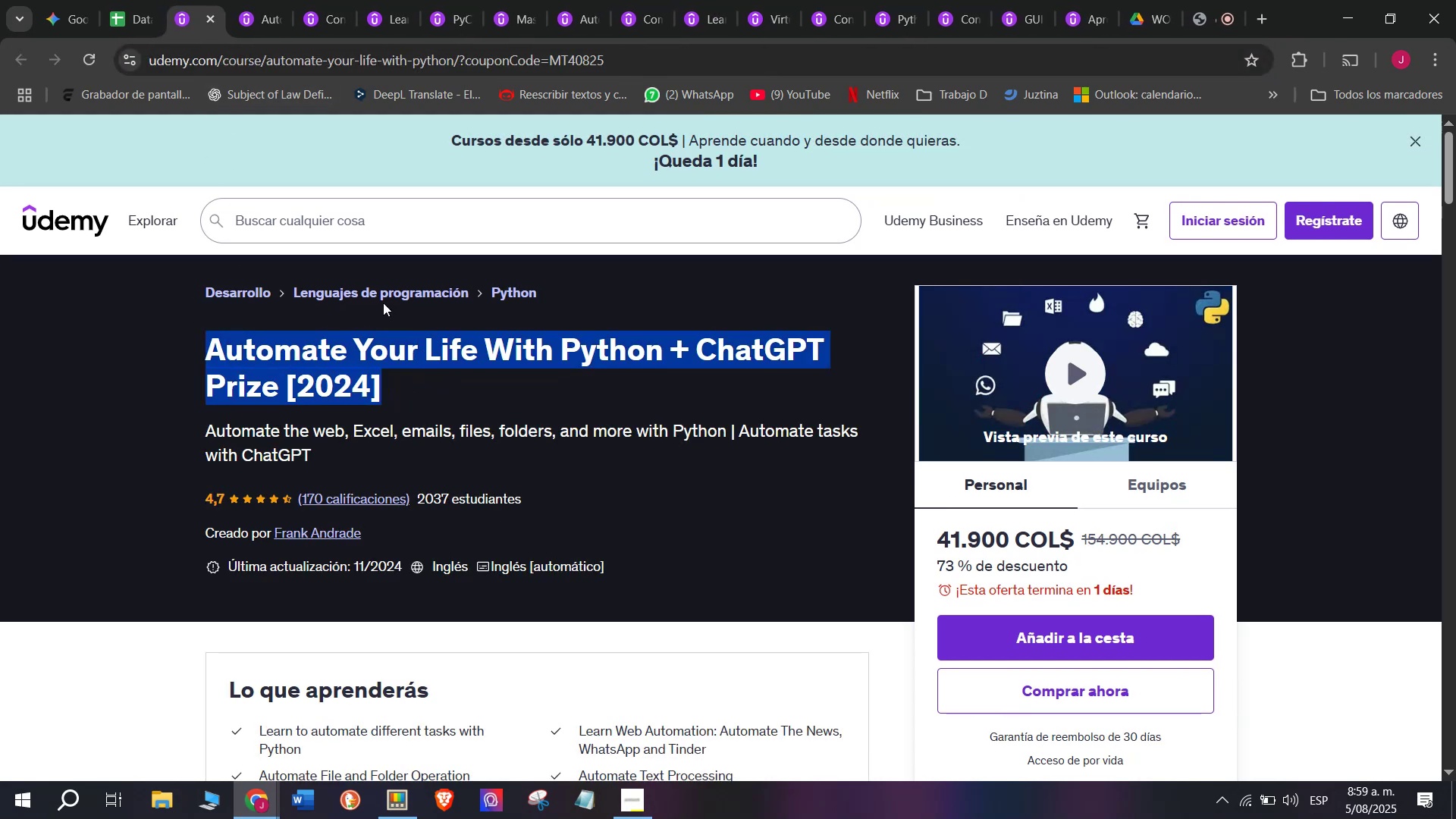 
key(Control+ControlLeft)
 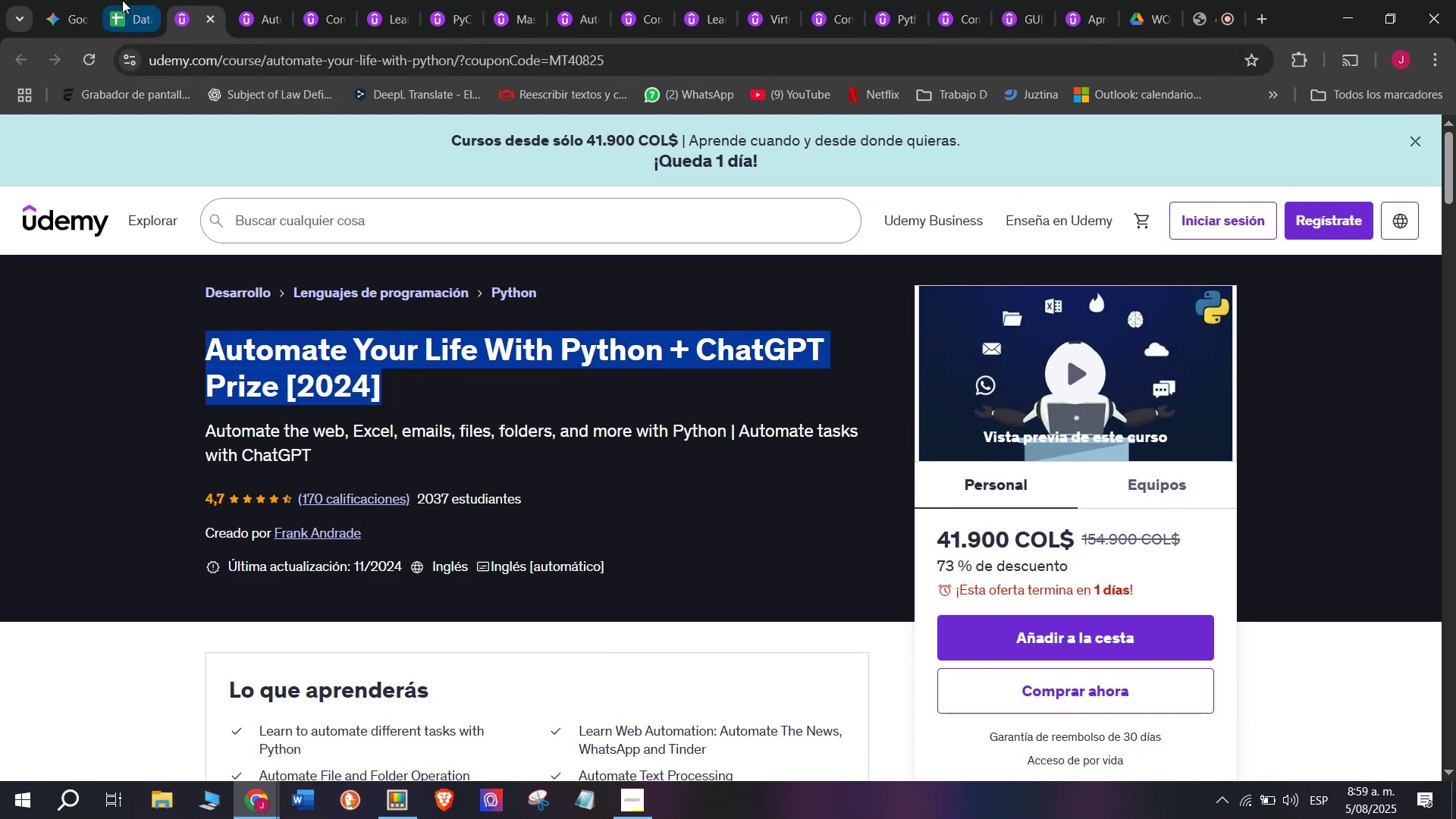 
key(Control+C)
 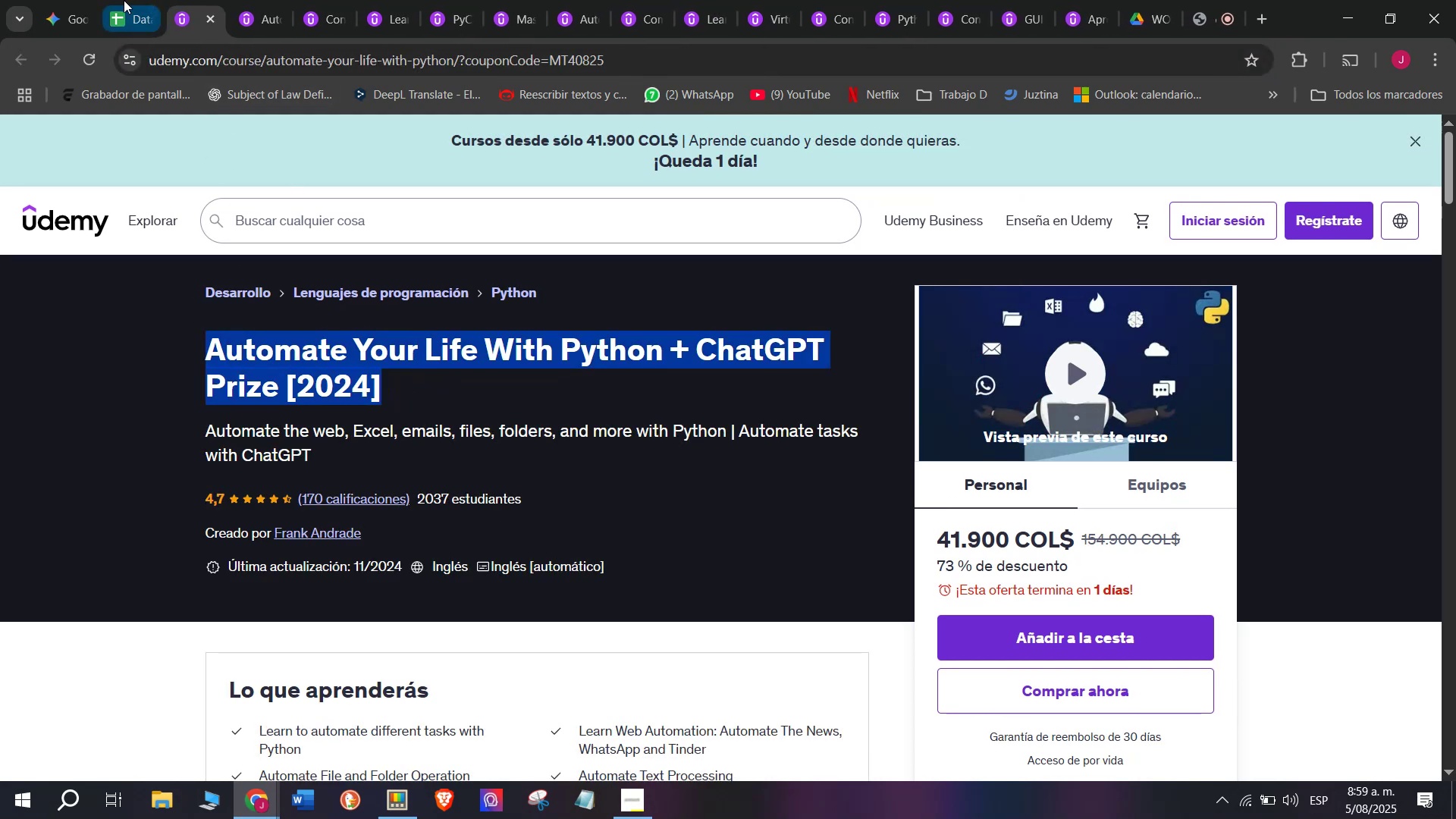 
left_click([122, 0])
 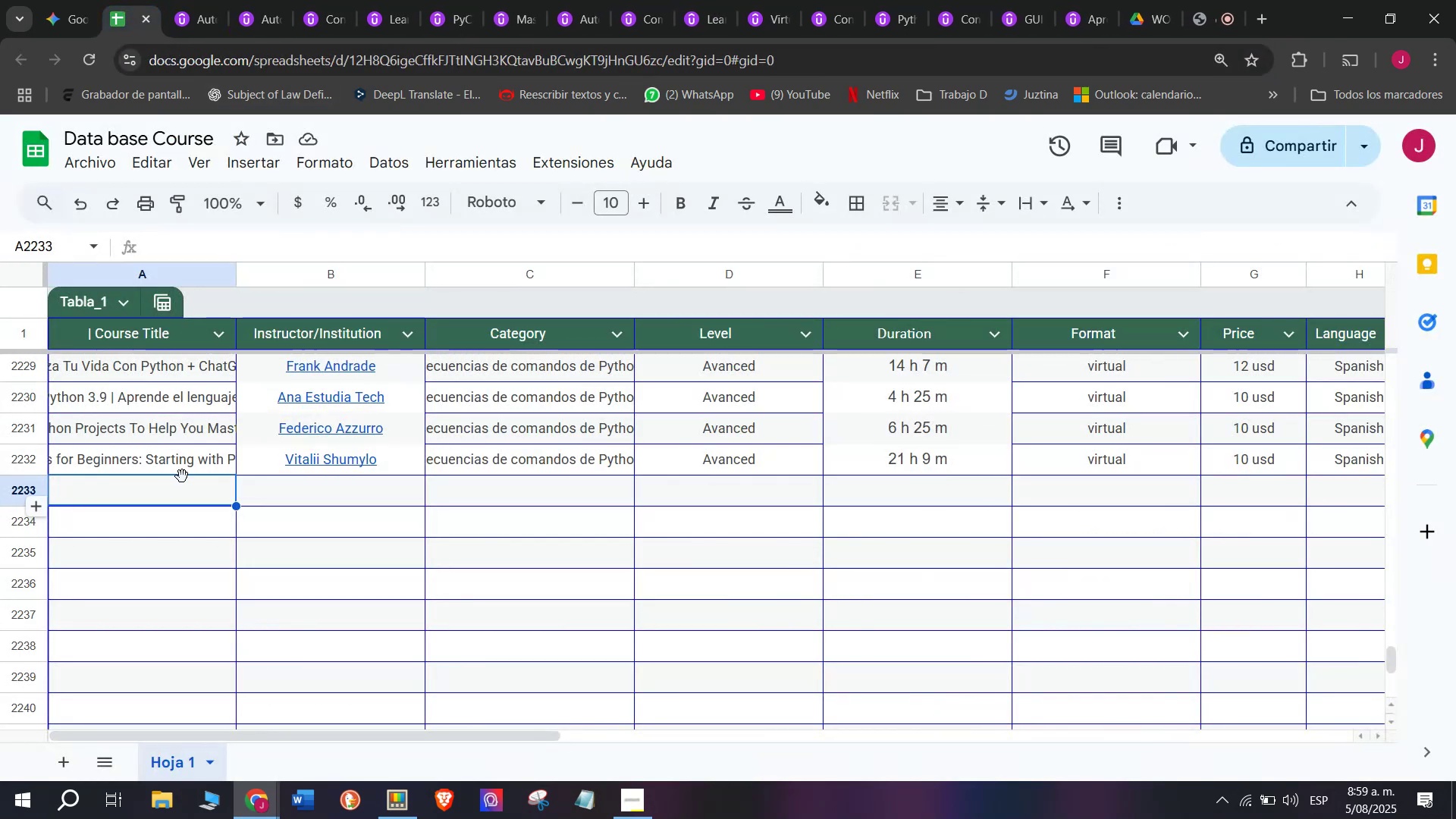 
left_click([186, 486])
 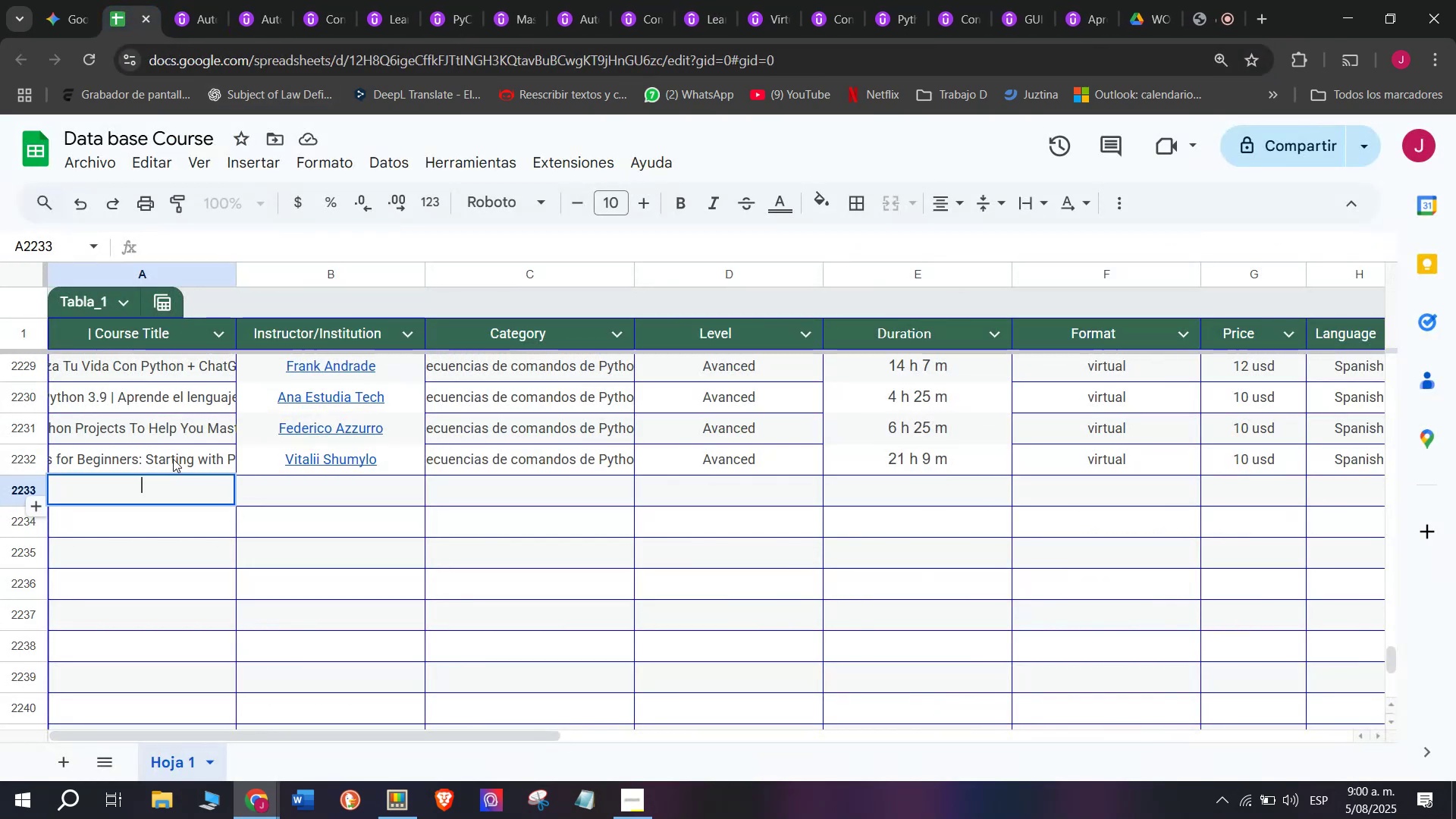 
key(Z)
 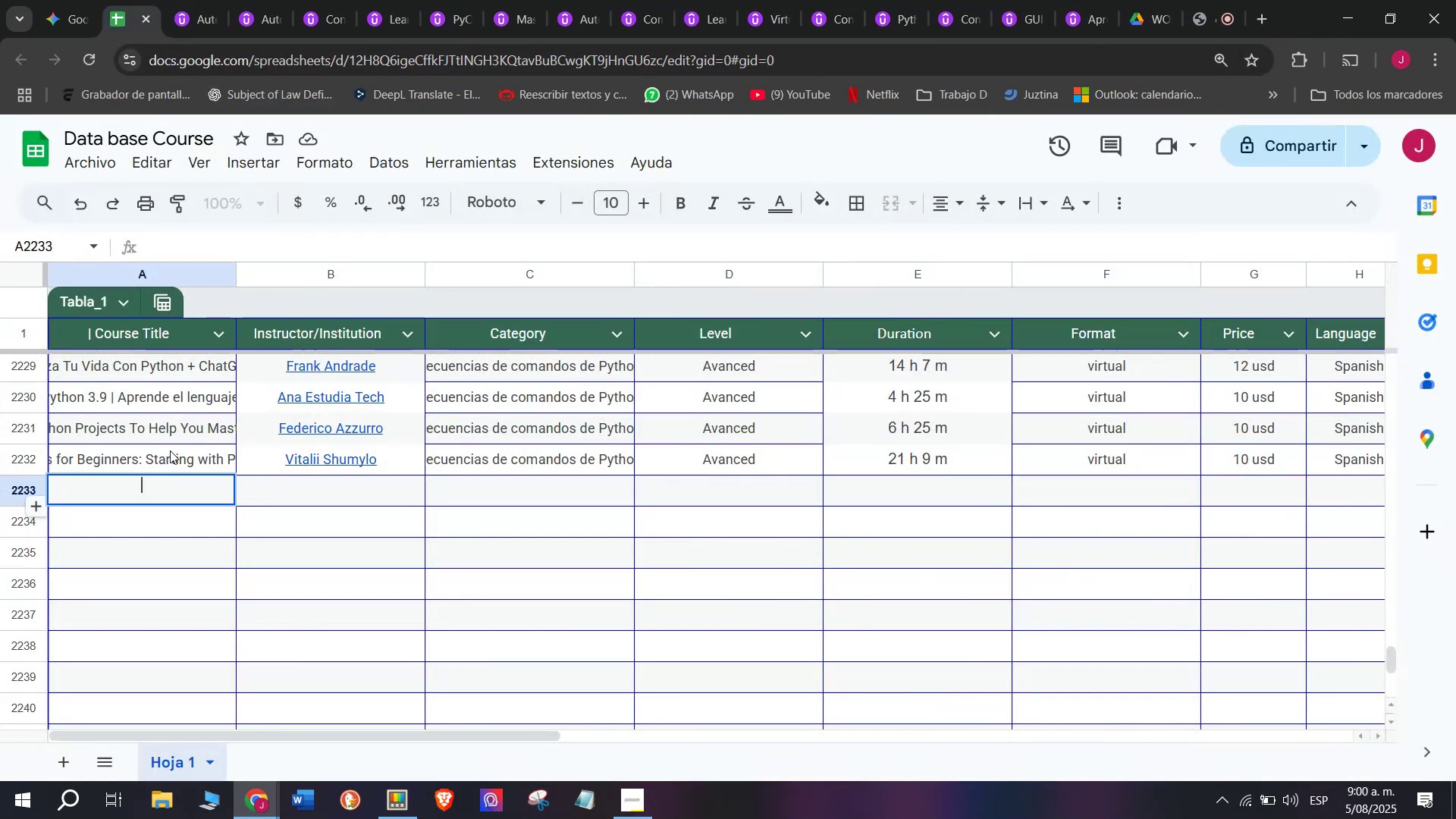 
key(Control+ControlLeft)
 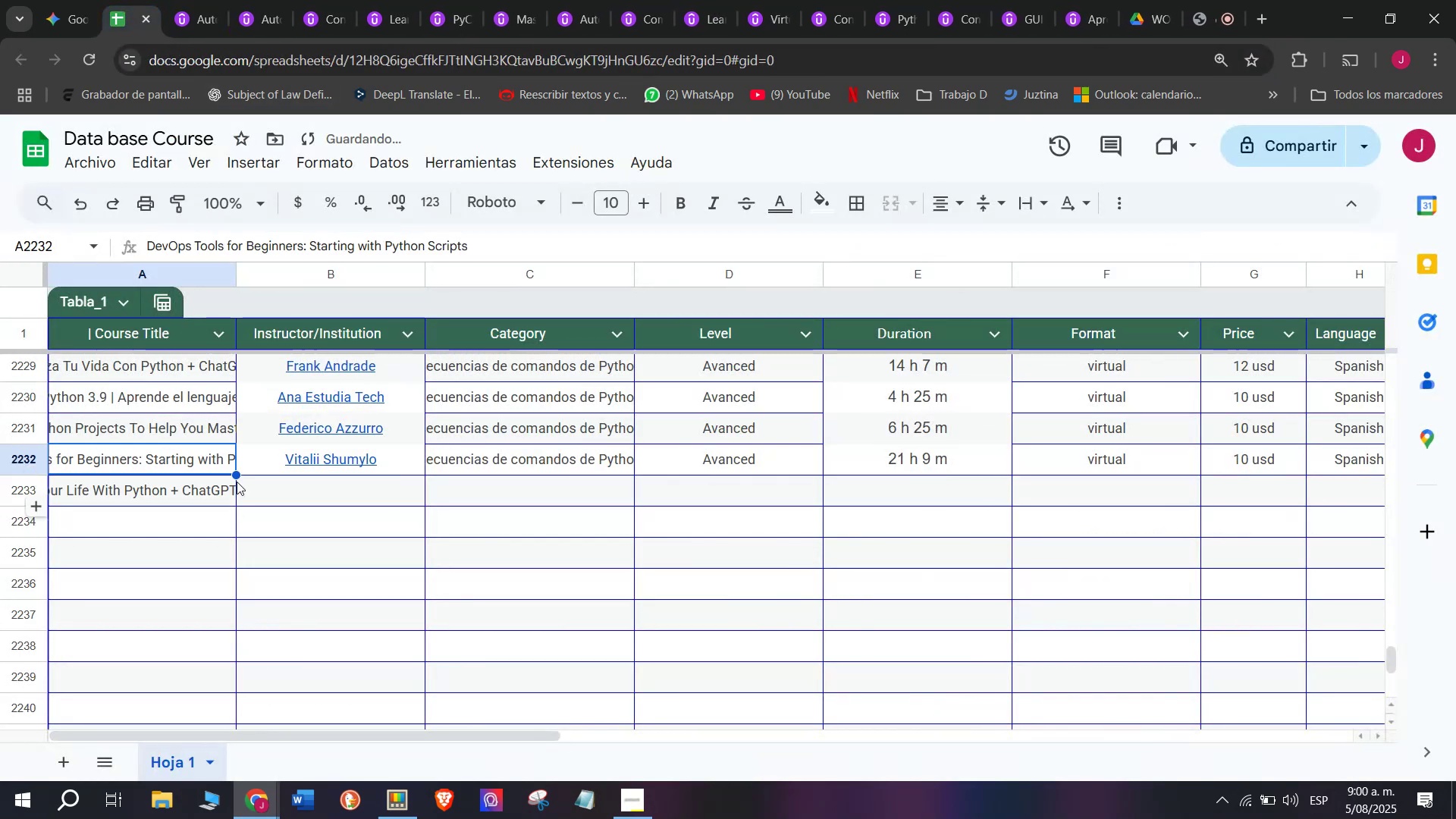 
key(Control+V)
 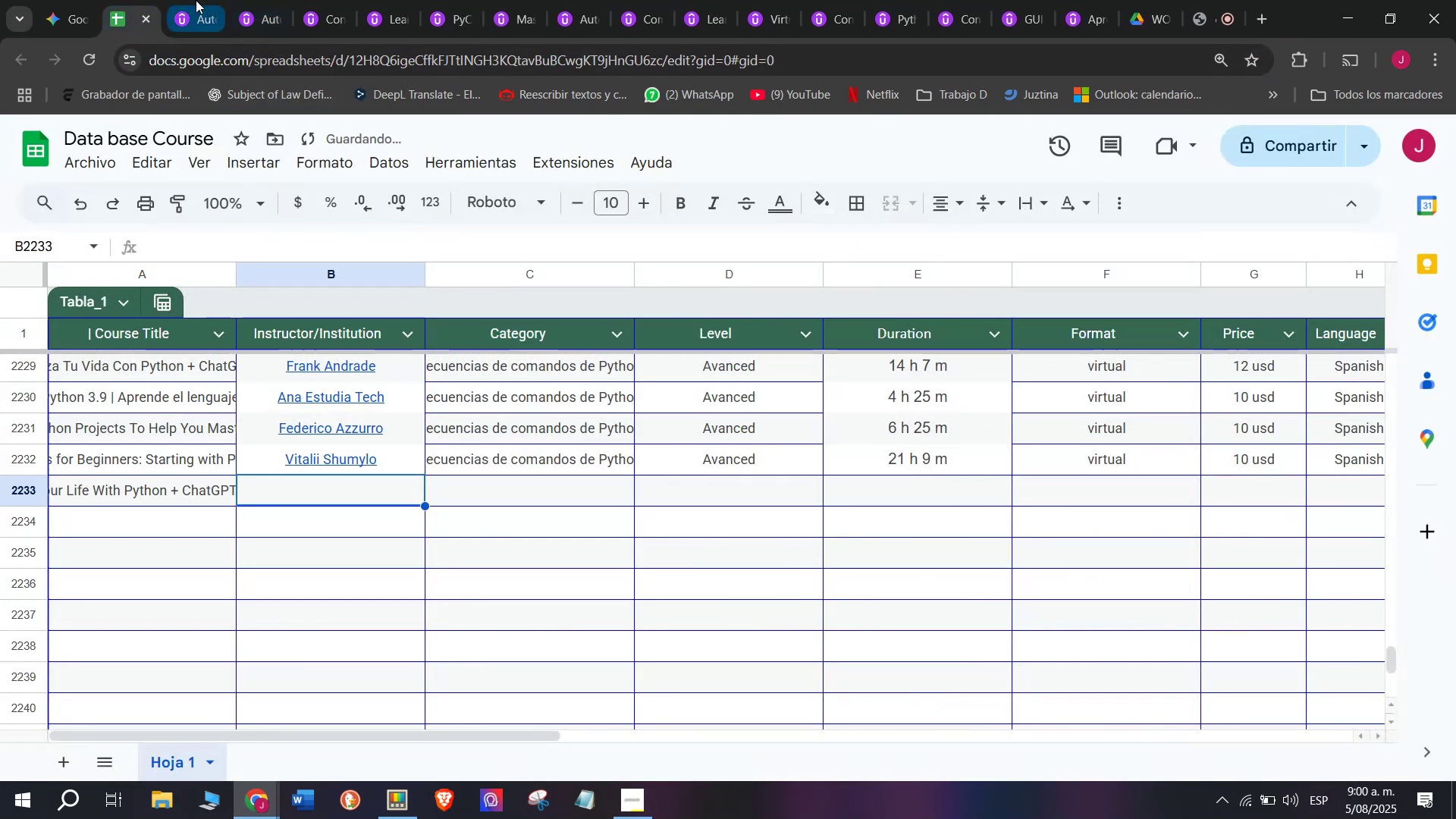 
left_click([181, 0])
 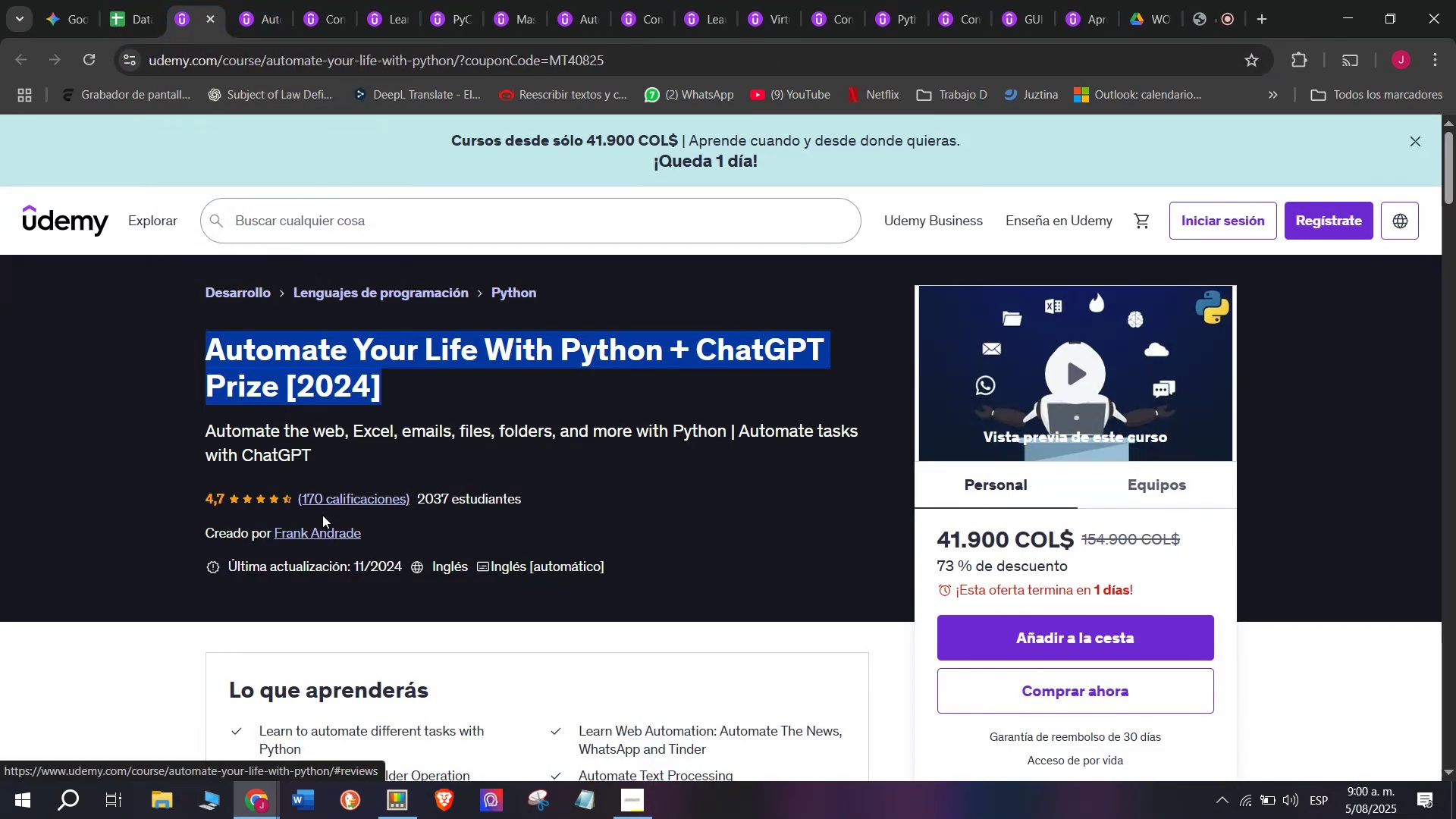 
left_click([315, 525])
 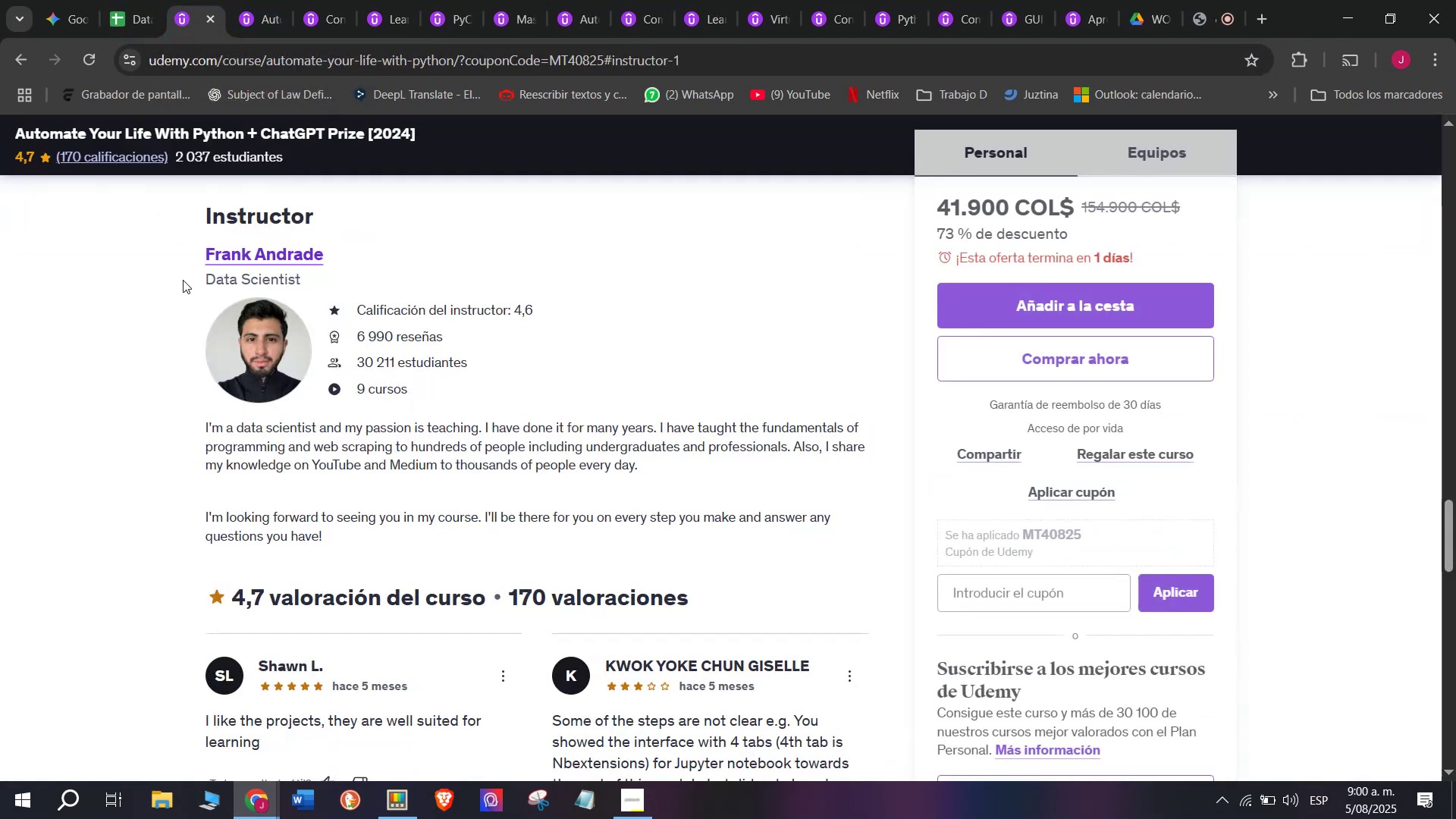 
left_click_drag(start_coordinate=[186, 246], to_coordinate=[380, 246])
 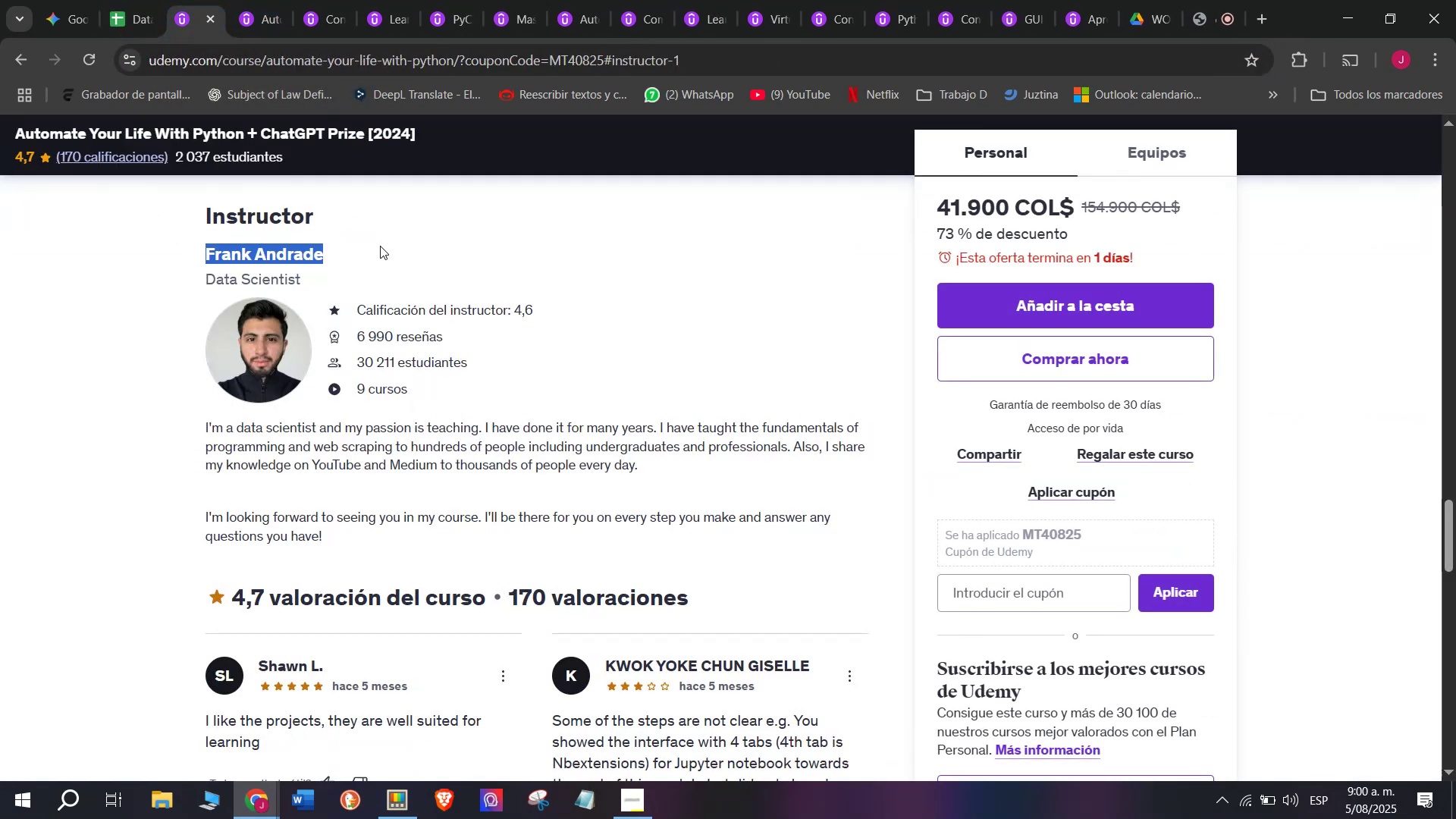 
key(Break)
 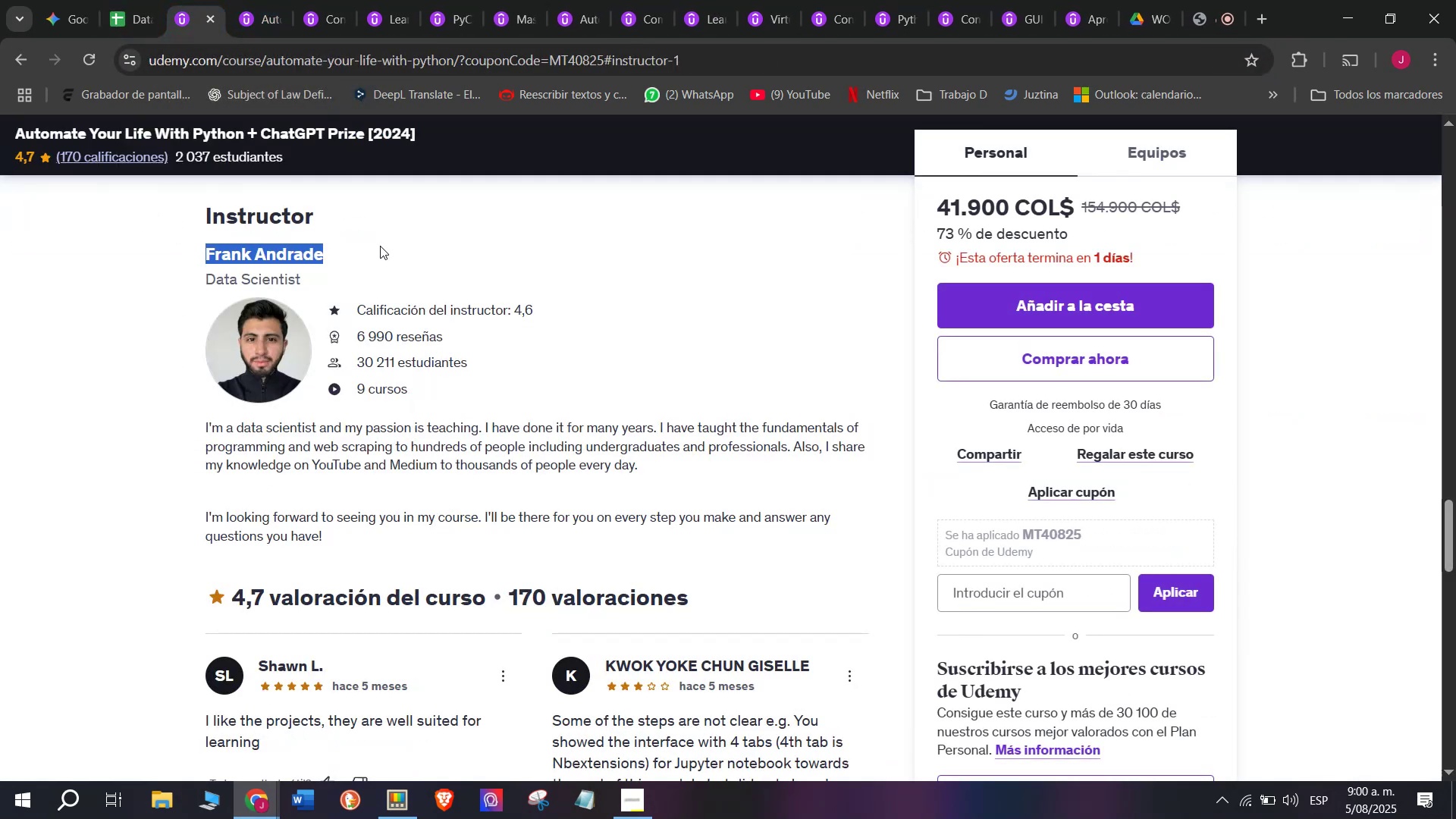 
key(Control+ControlLeft)
 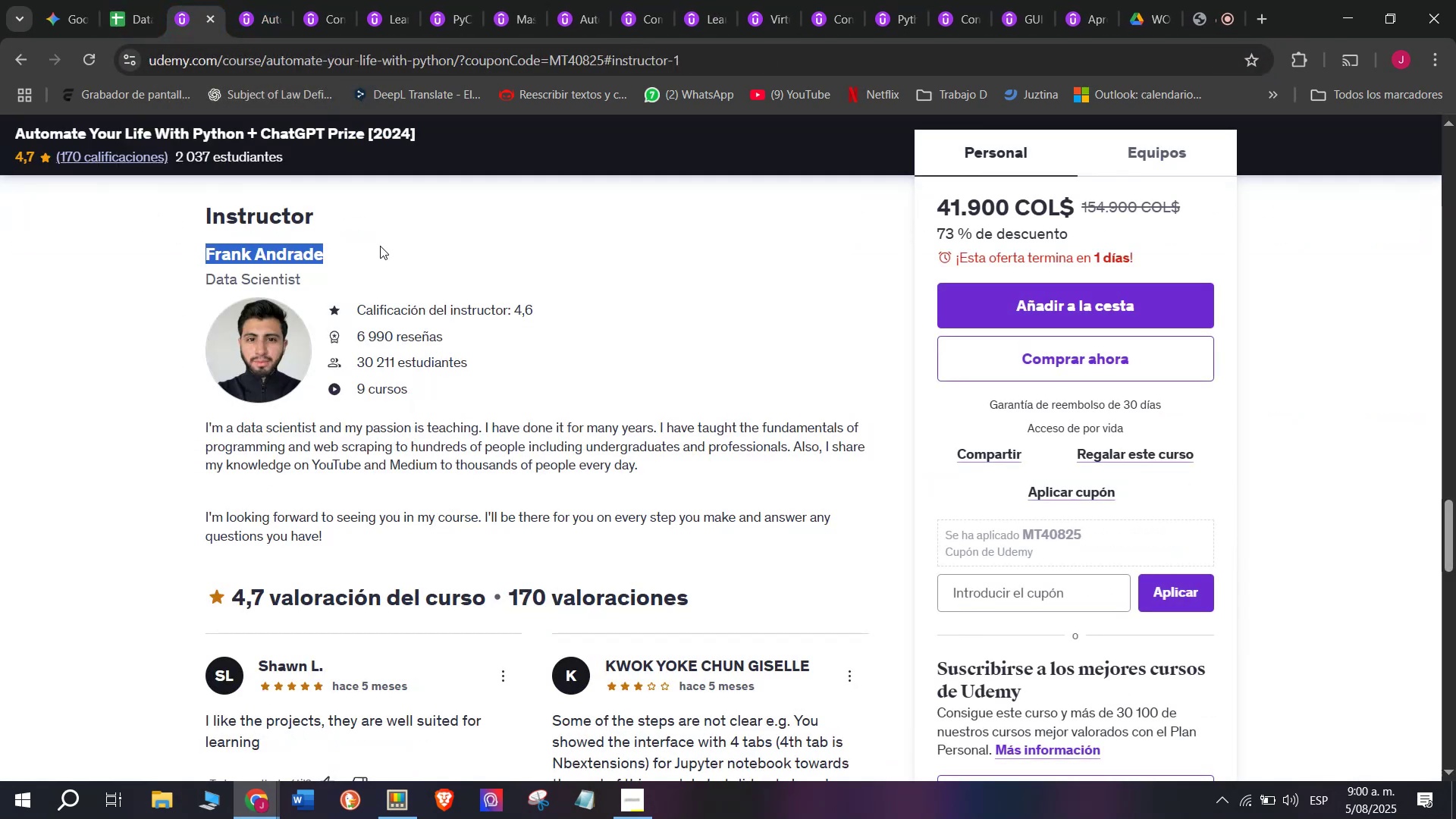 
key(Control+C)
 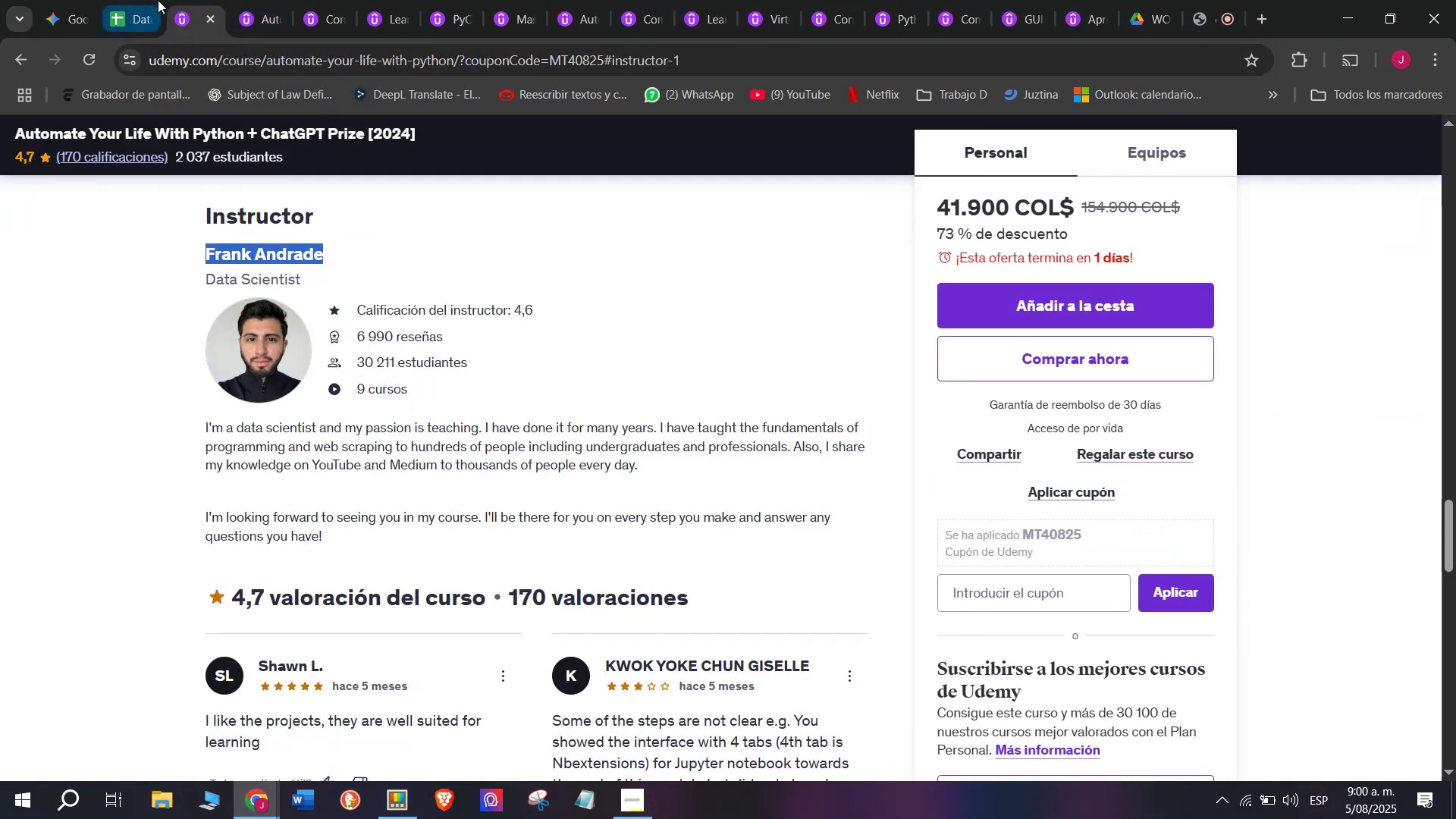 
left_click([141, 0])
 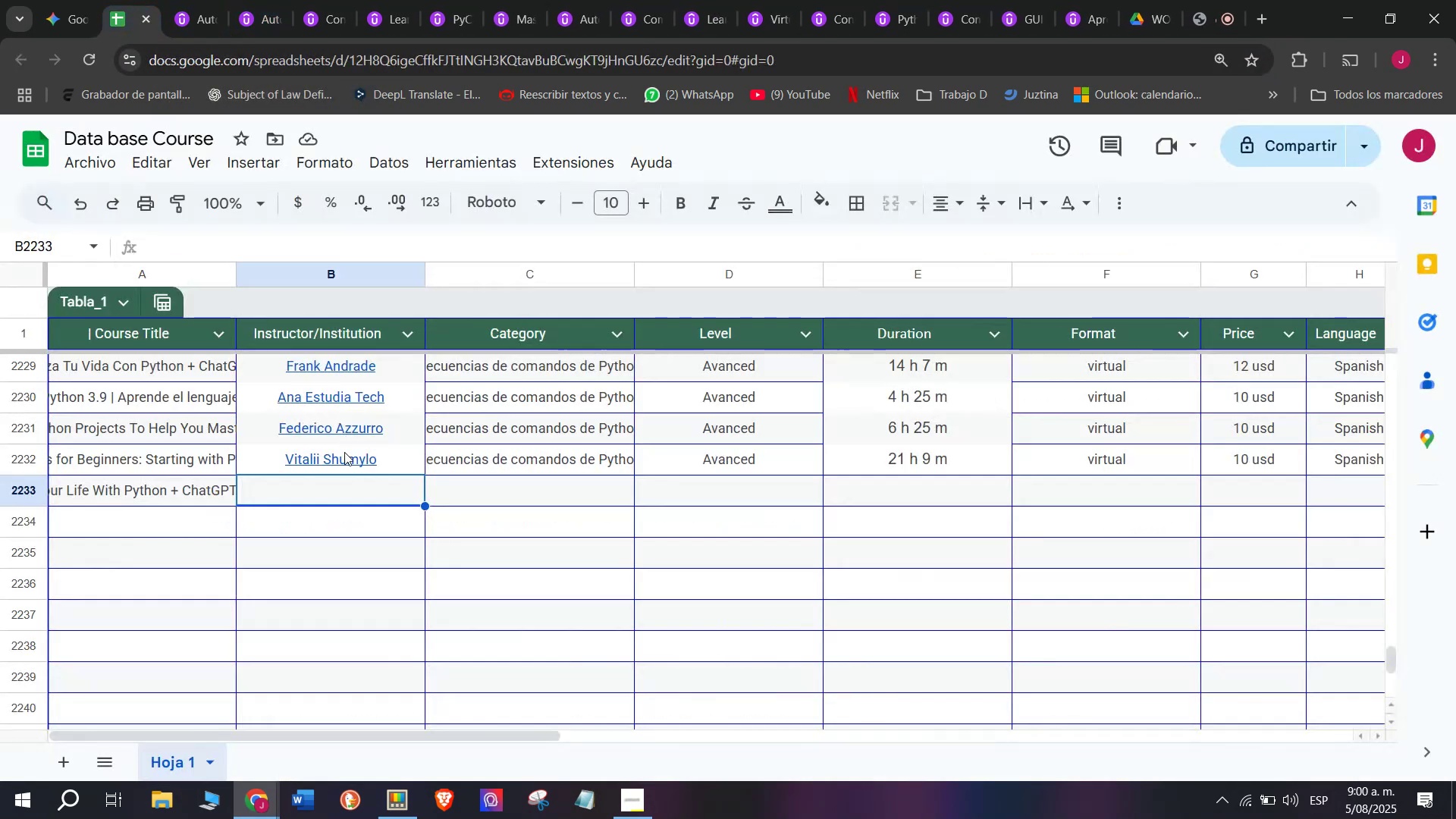 
key(Z)
 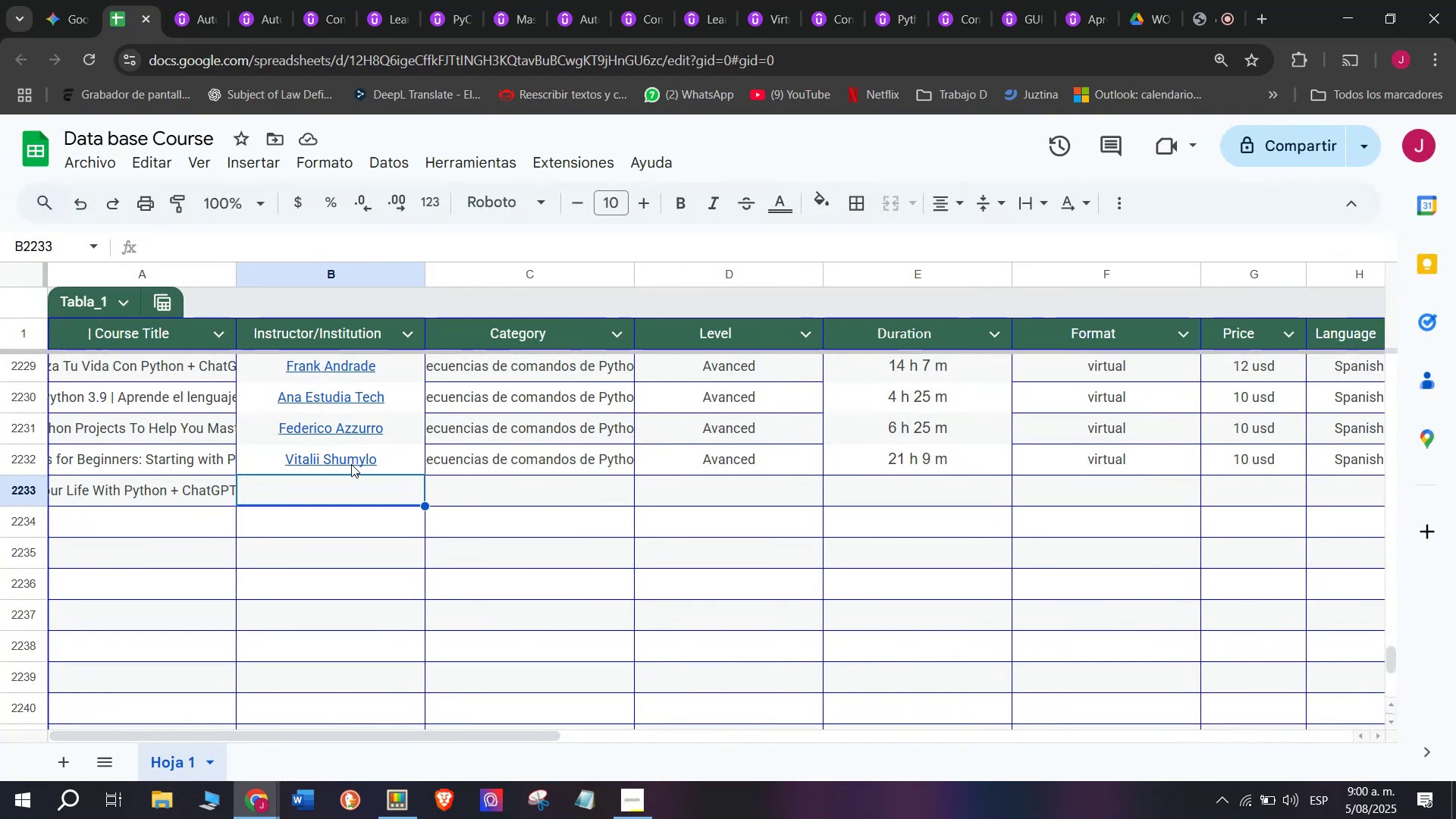 
key(Control+ControlLeft)
 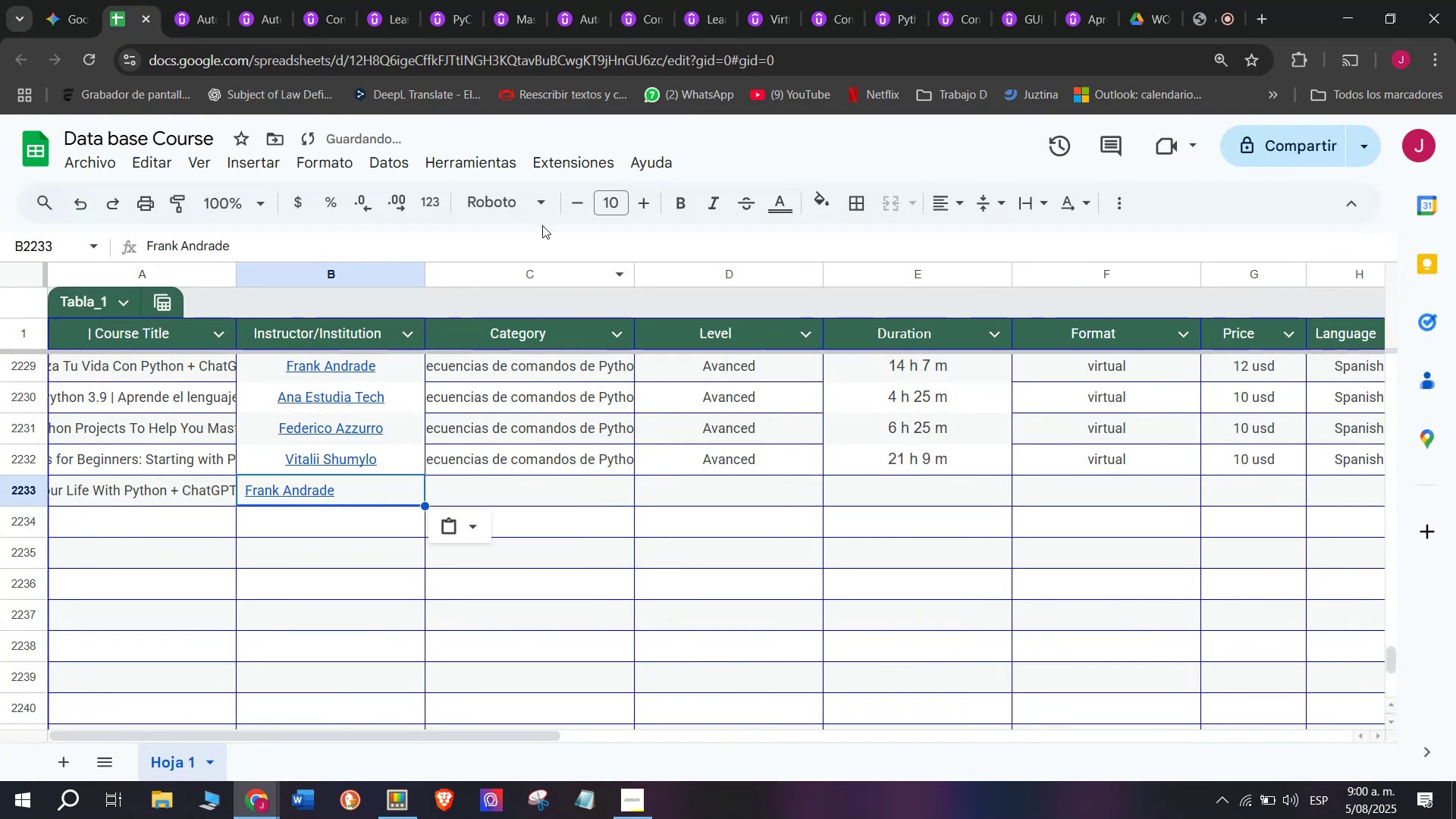 
key(Control+V)
 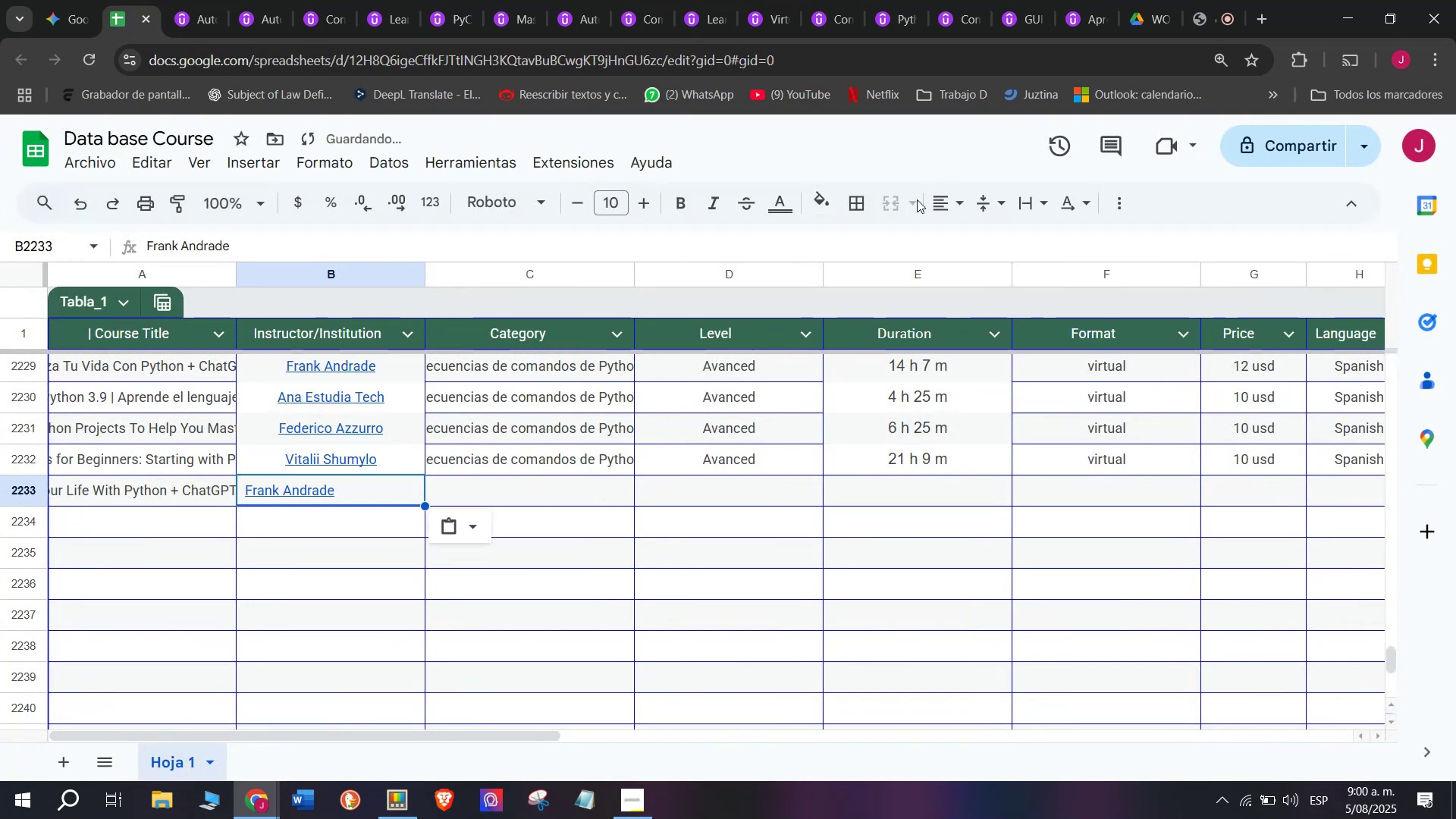 
left_click([958, 199])
 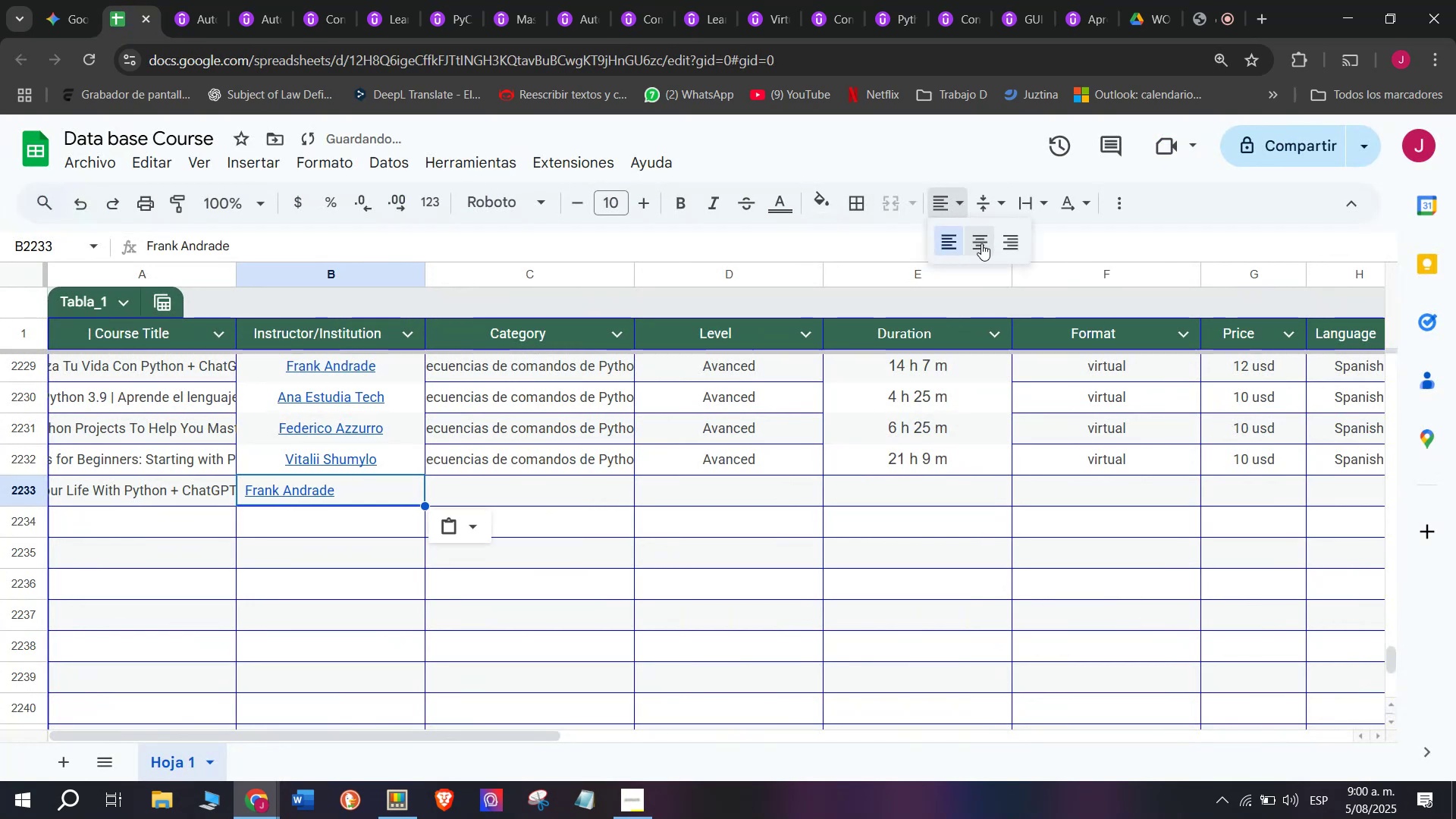 
left_click([977, 243])
 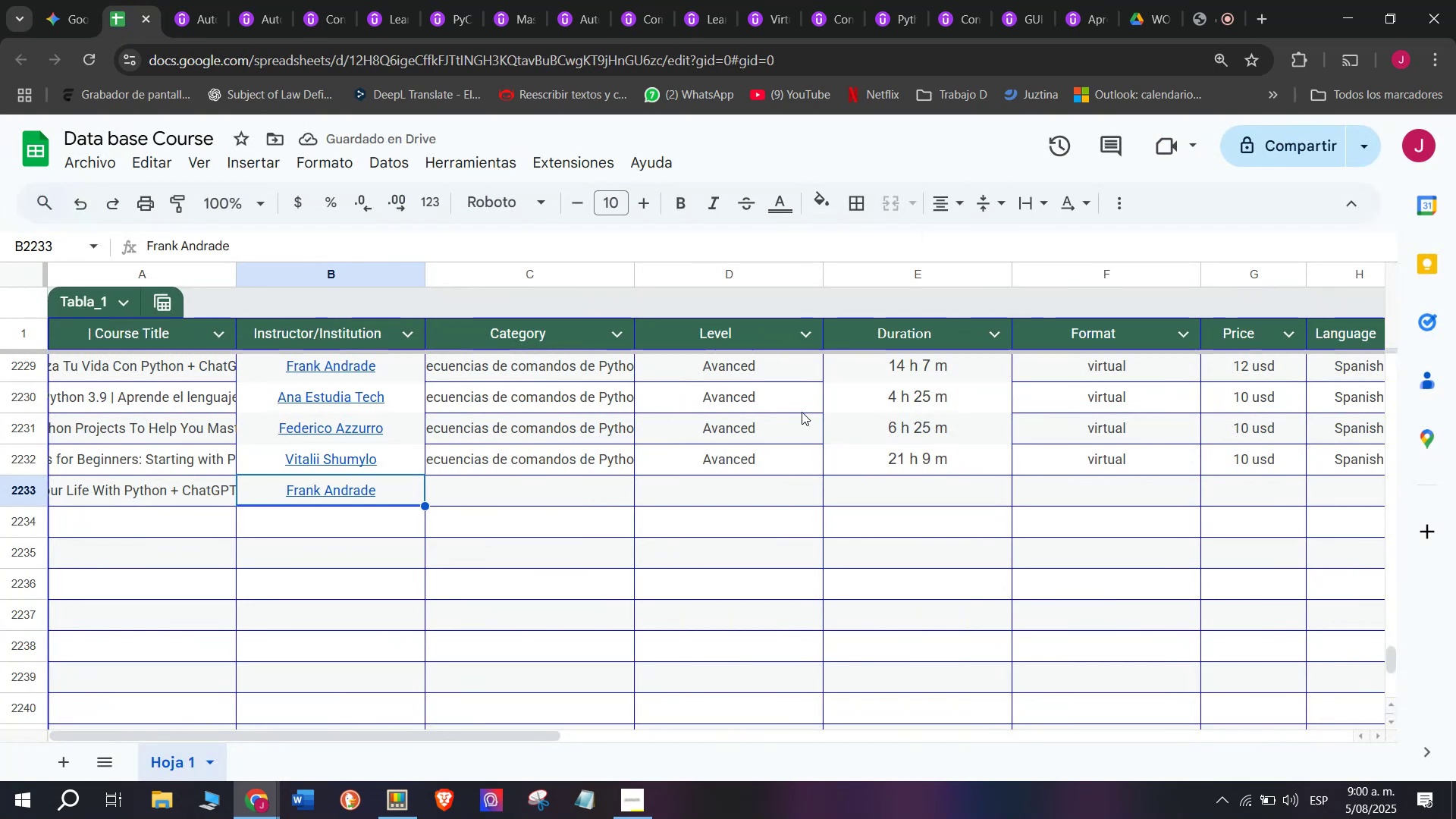 
wait(5.24)
 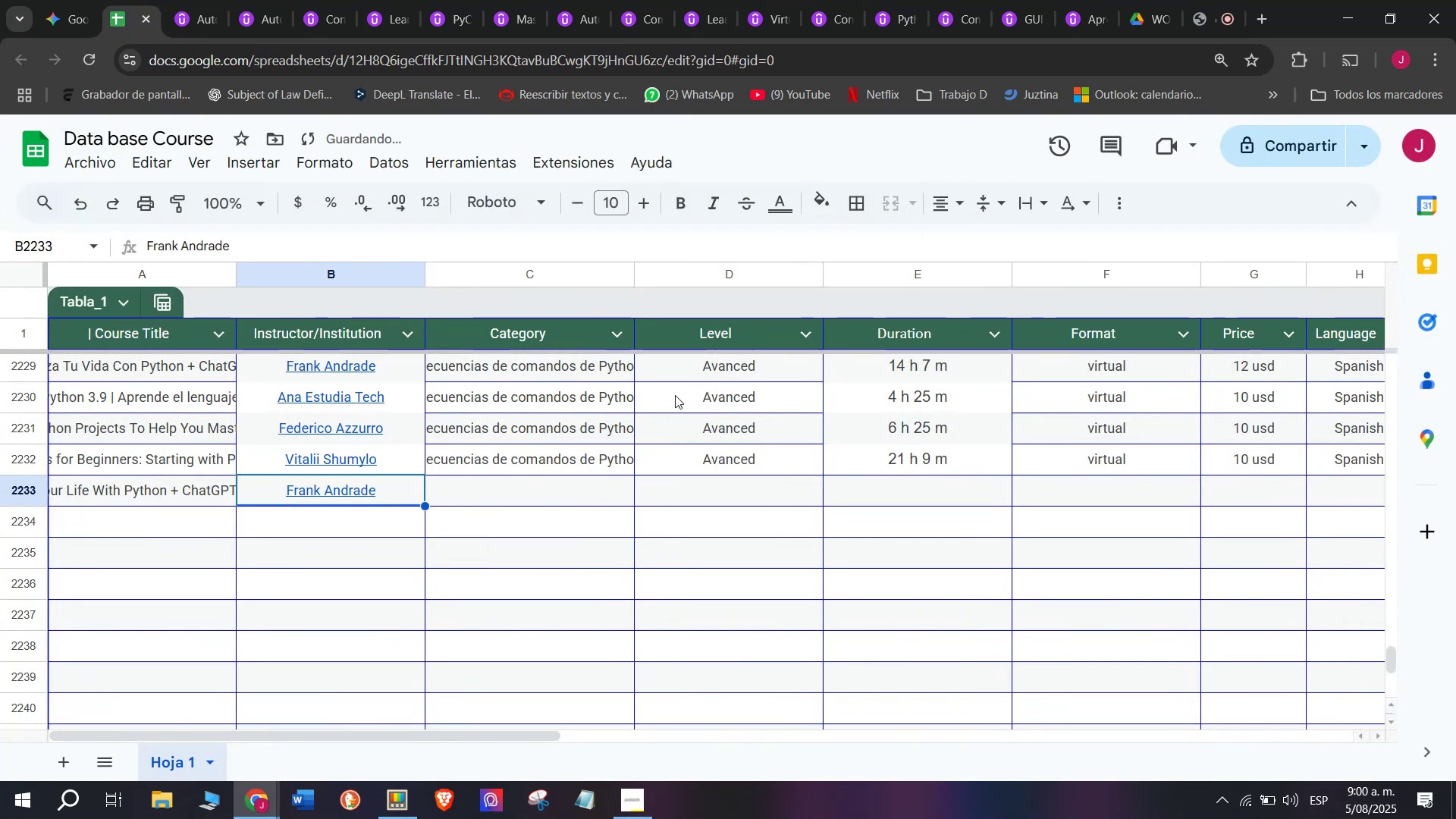 
key(Break)
 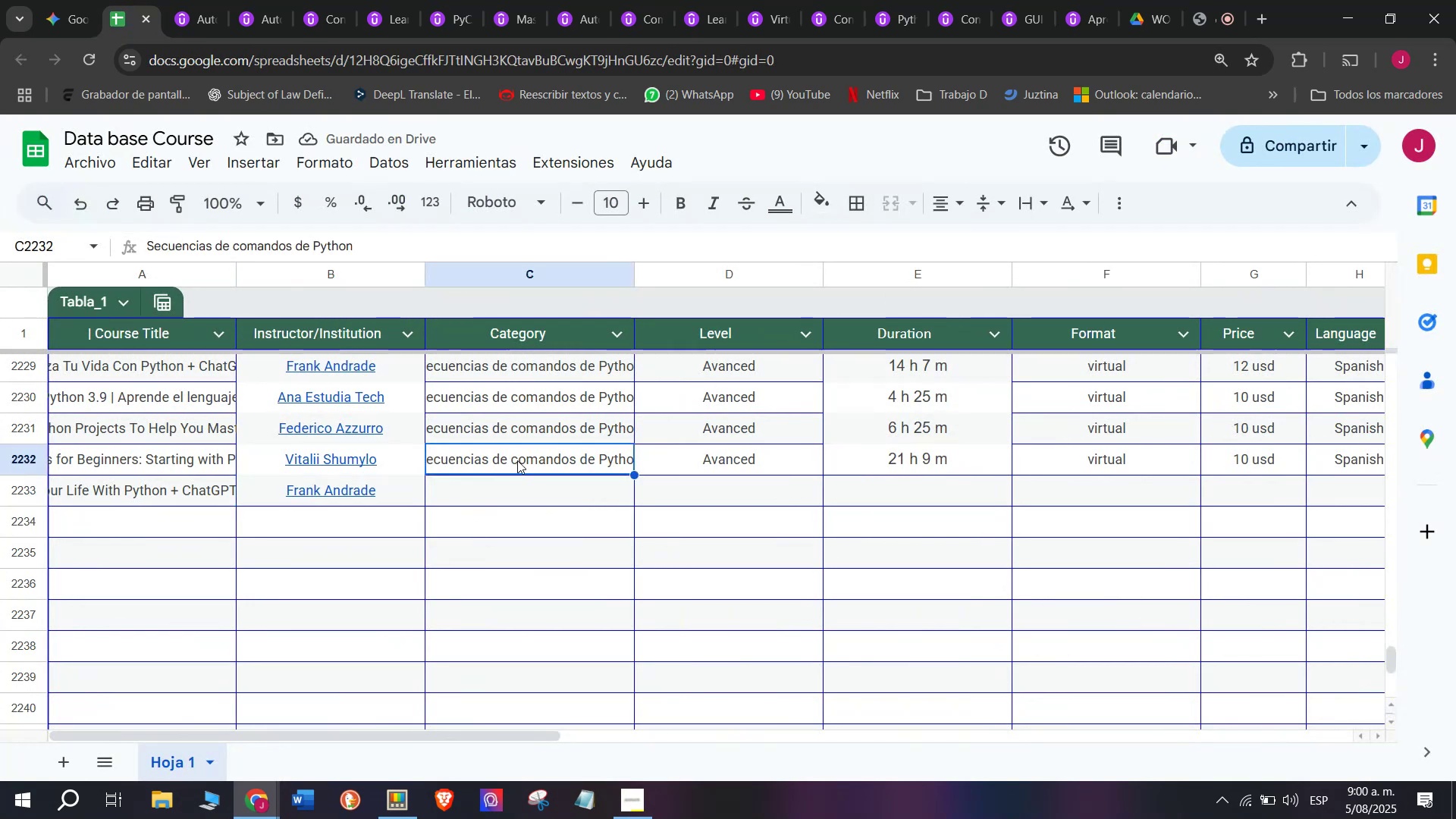 
key(Control+ControlLeft)
 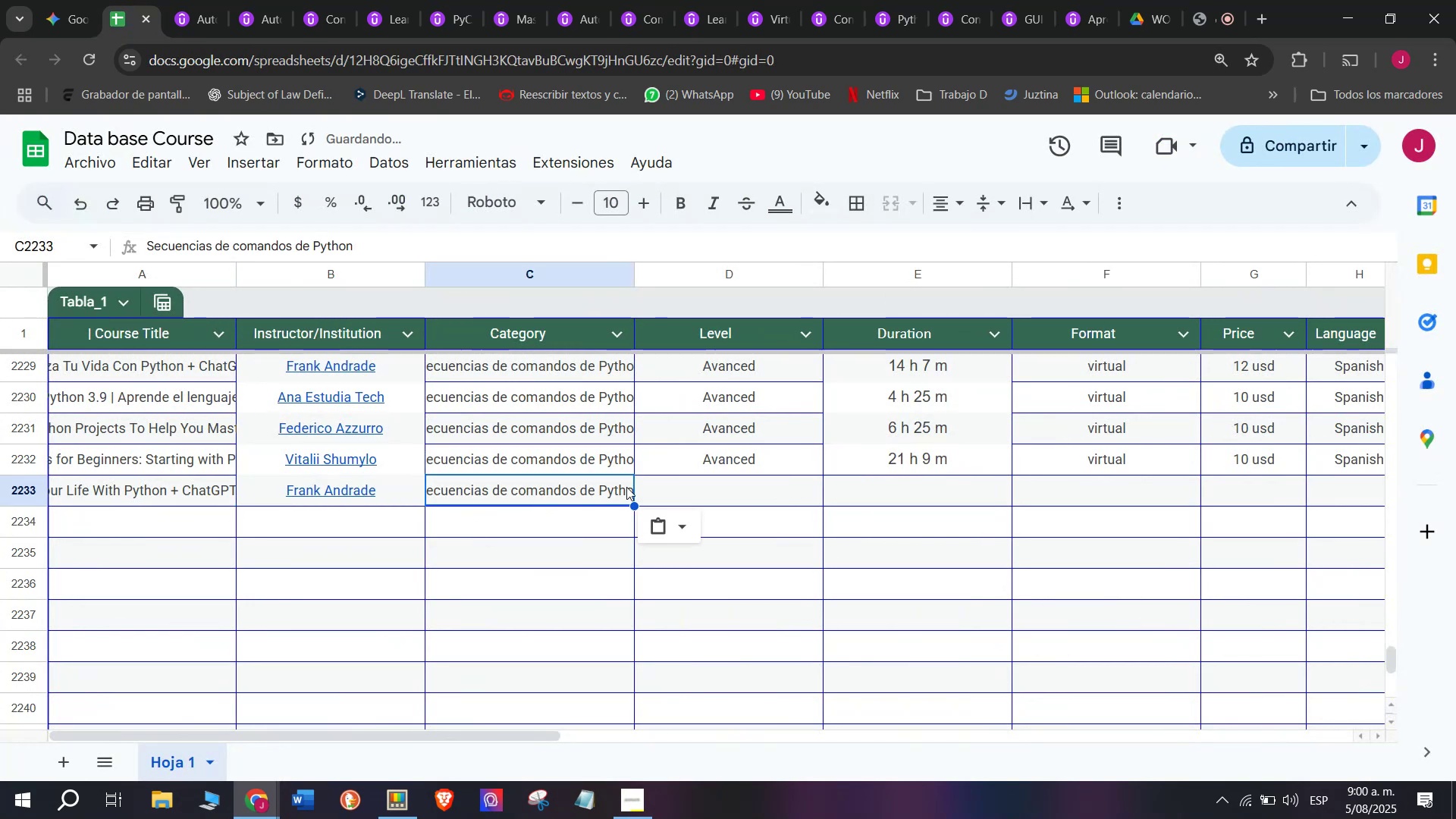 
key(Control+C)
 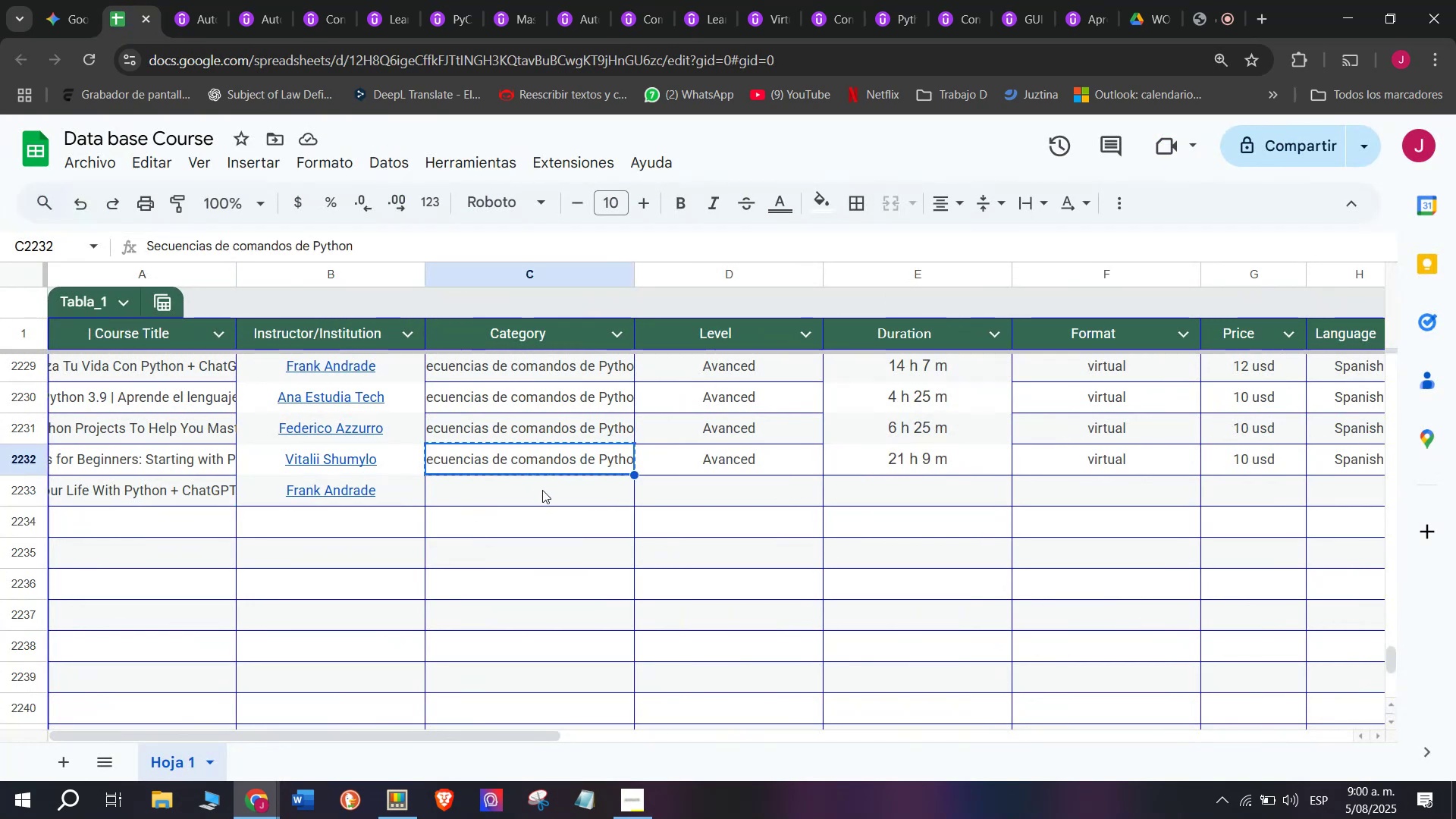 
double_click([542, 488])
 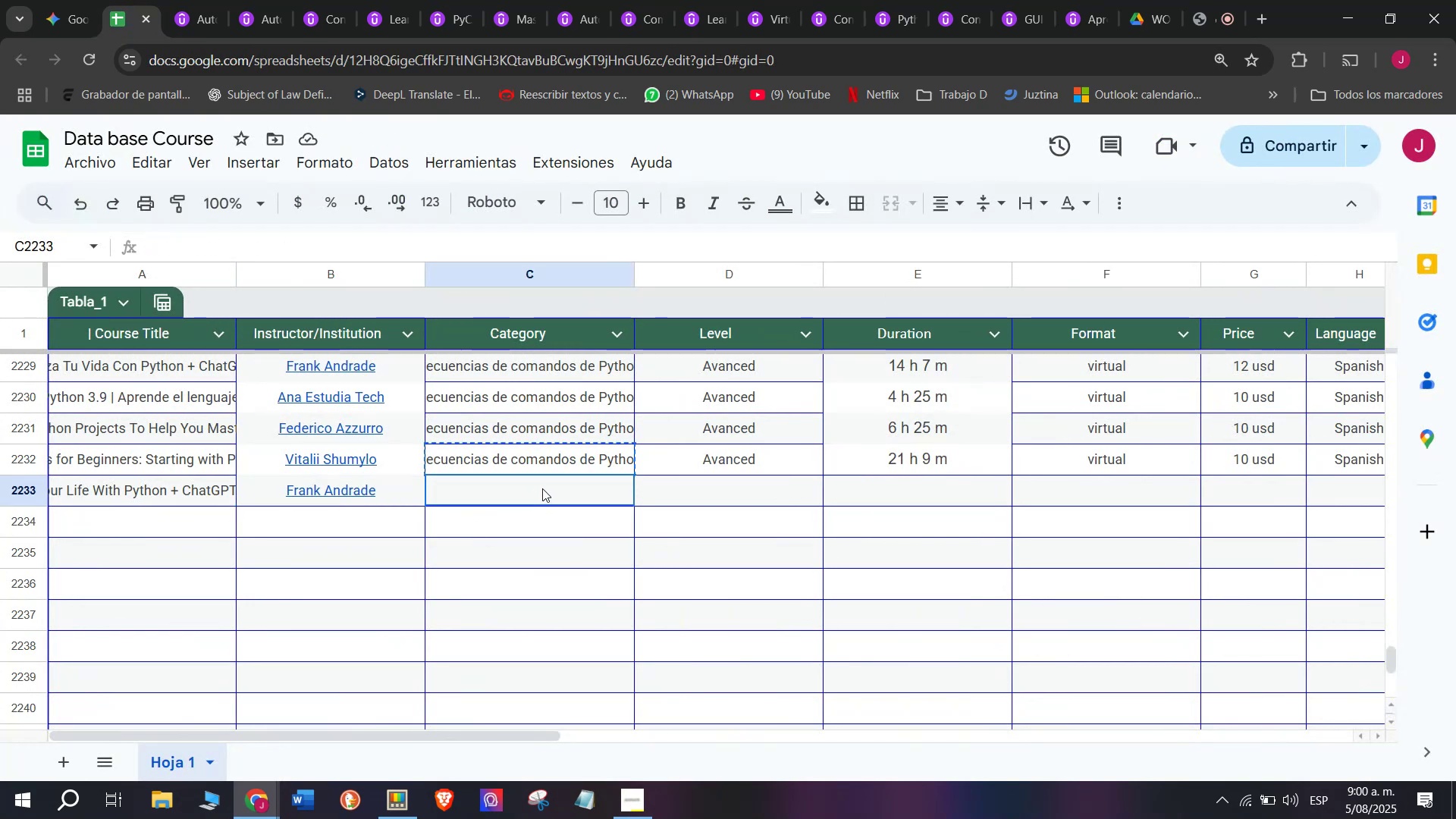 
key(Control+ControlLeft)
 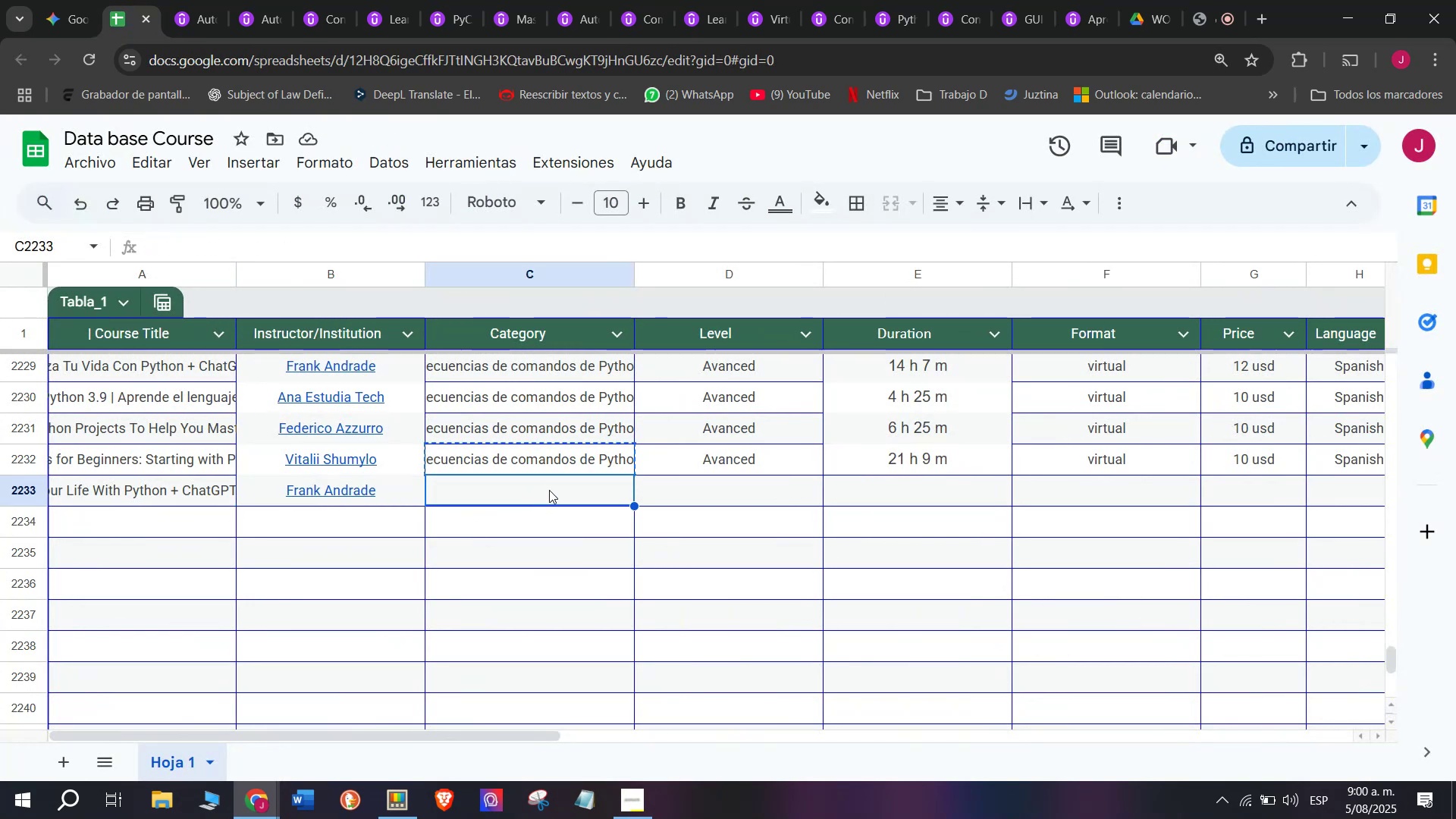 
key(Z)
 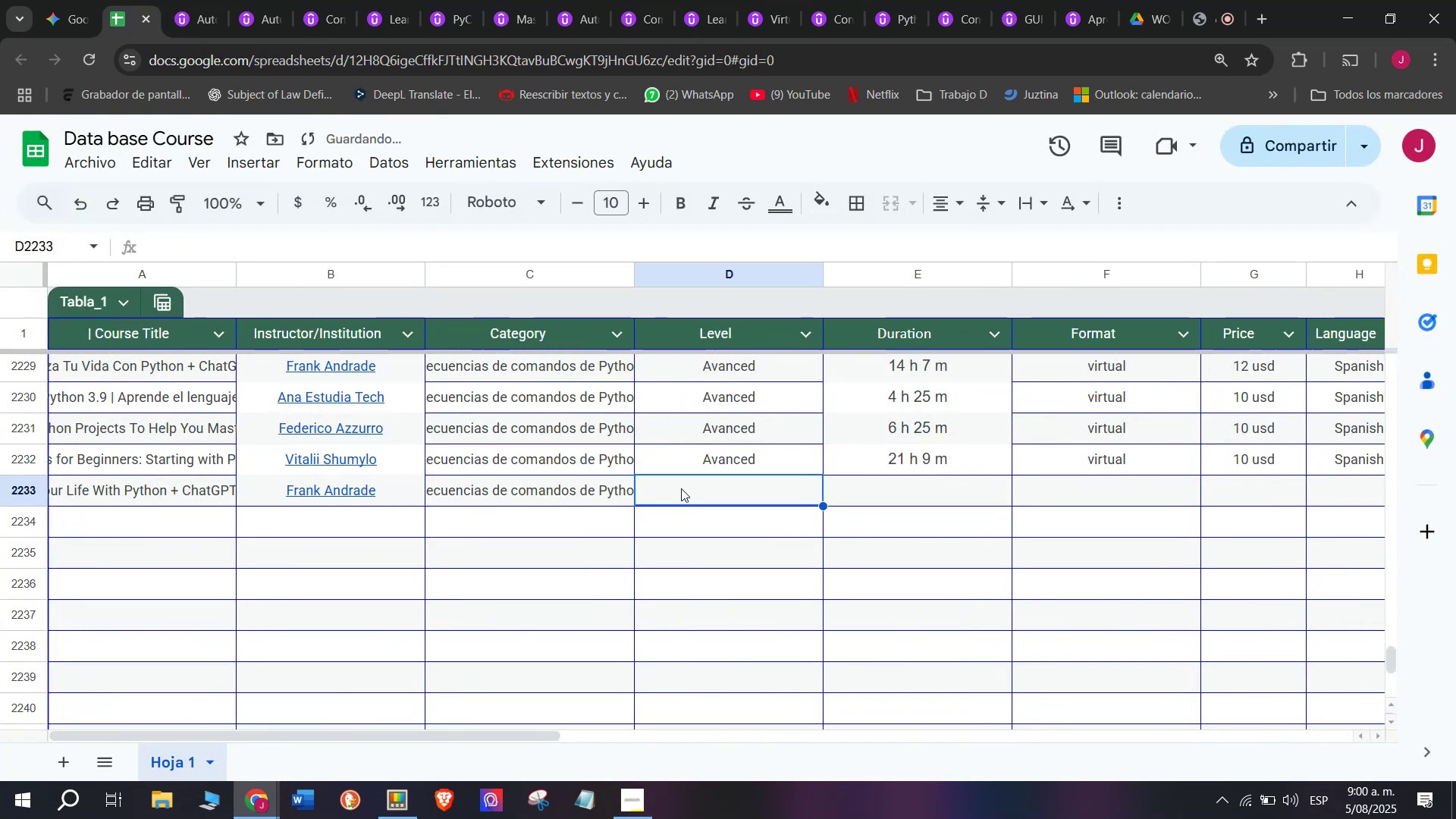 
key(Control+V)
 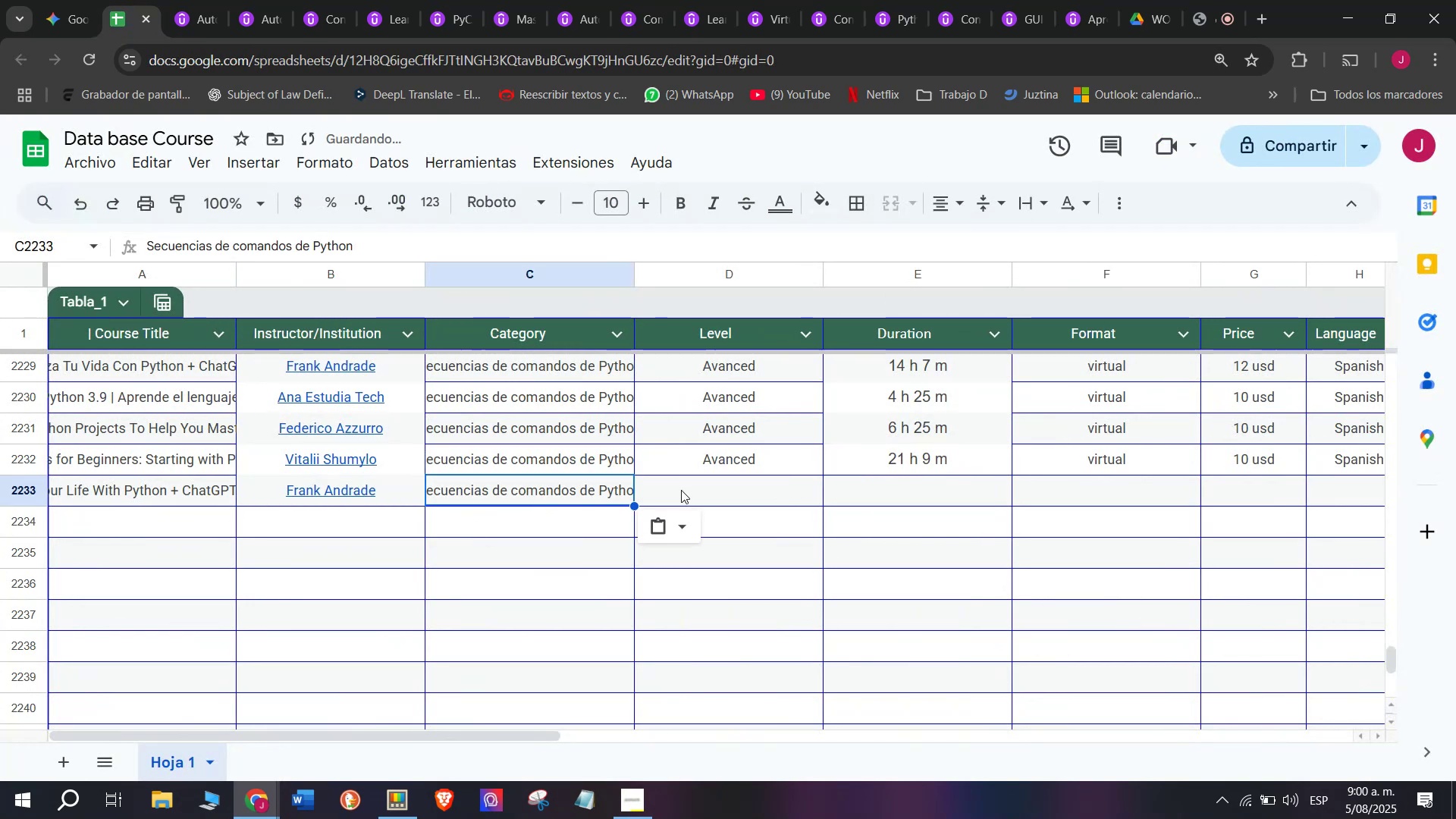 
triple_click([681, 488])
 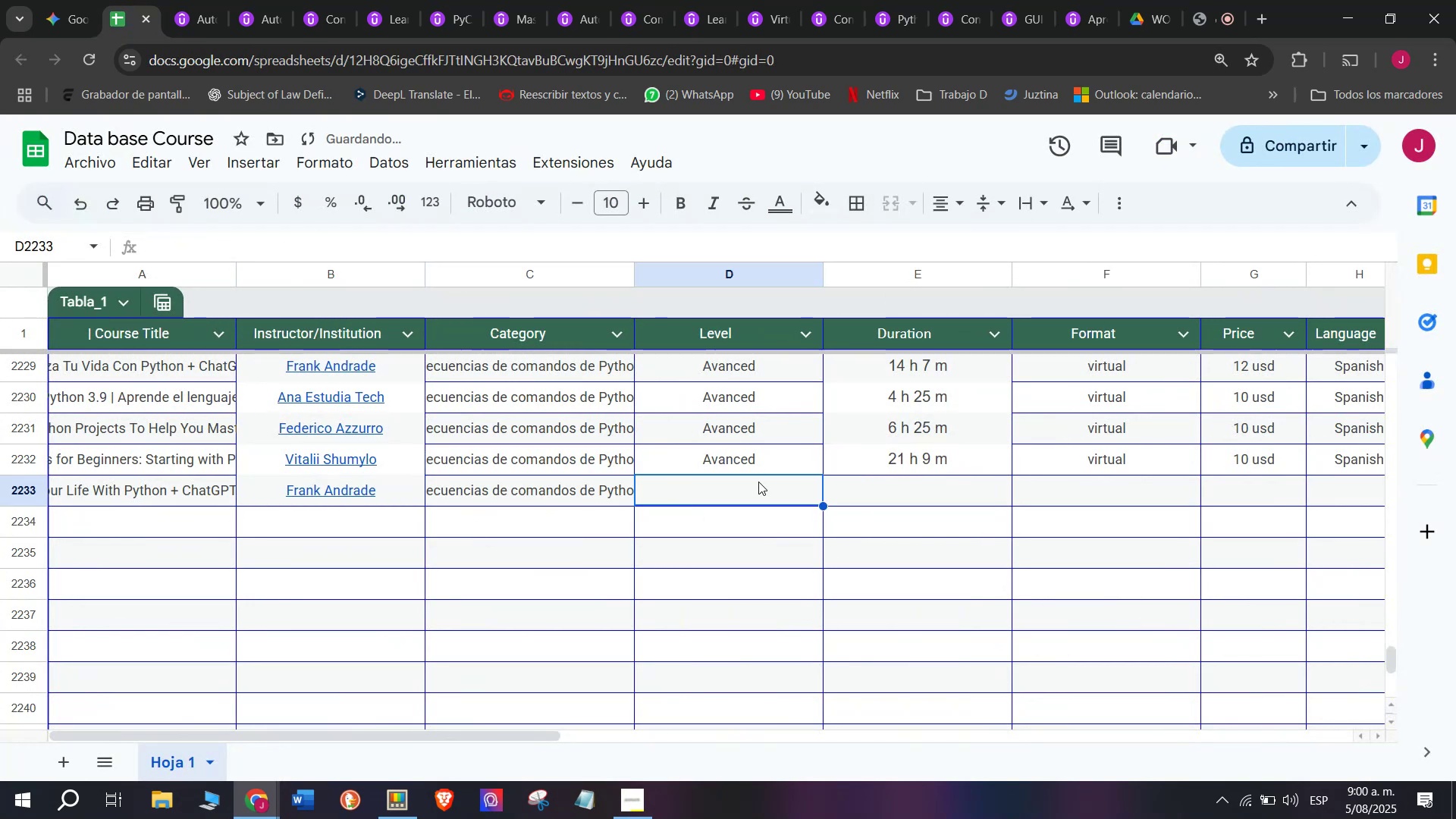 
left_click([758, 461])
 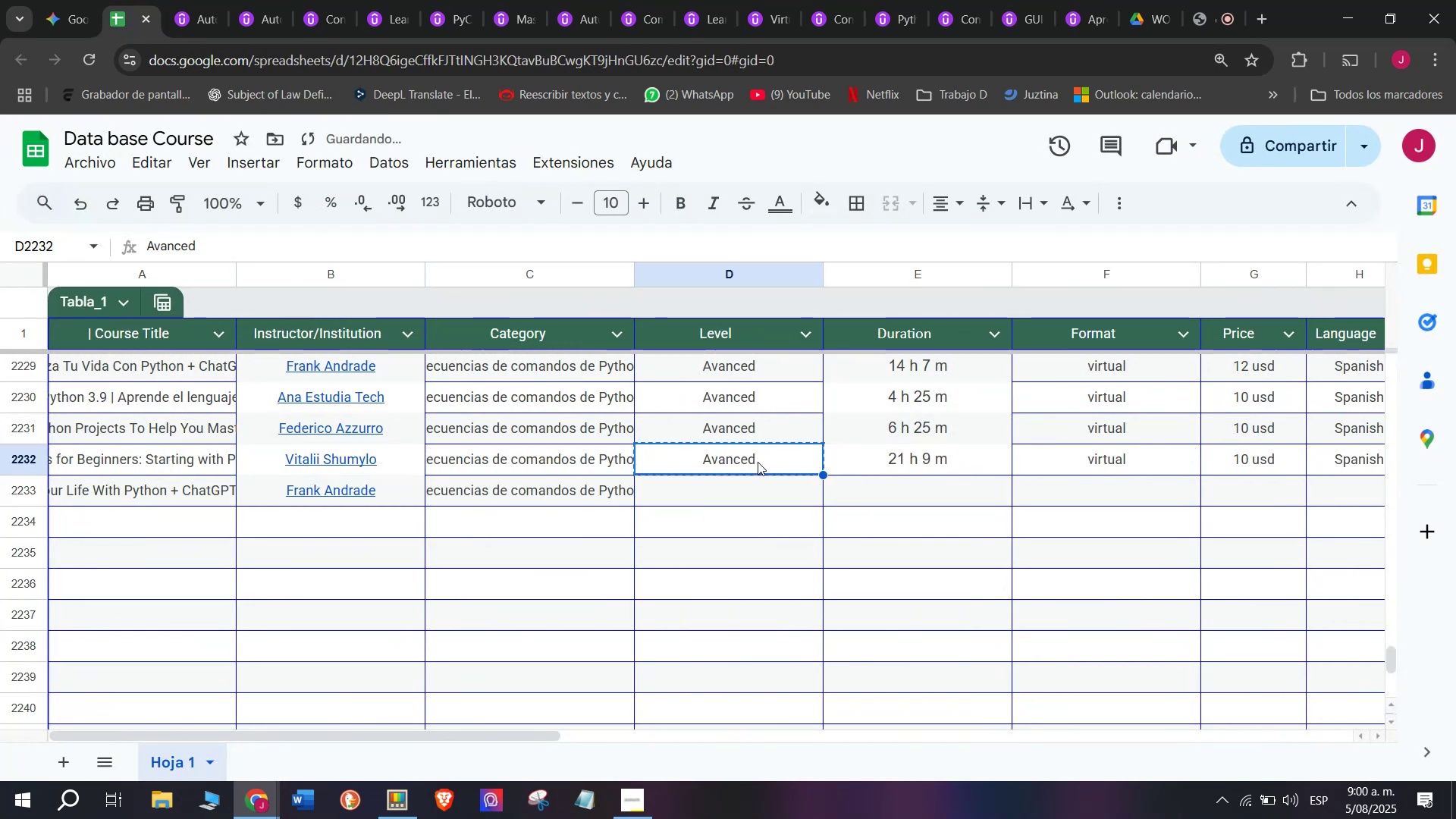 
key(Control+ControlLeft)
 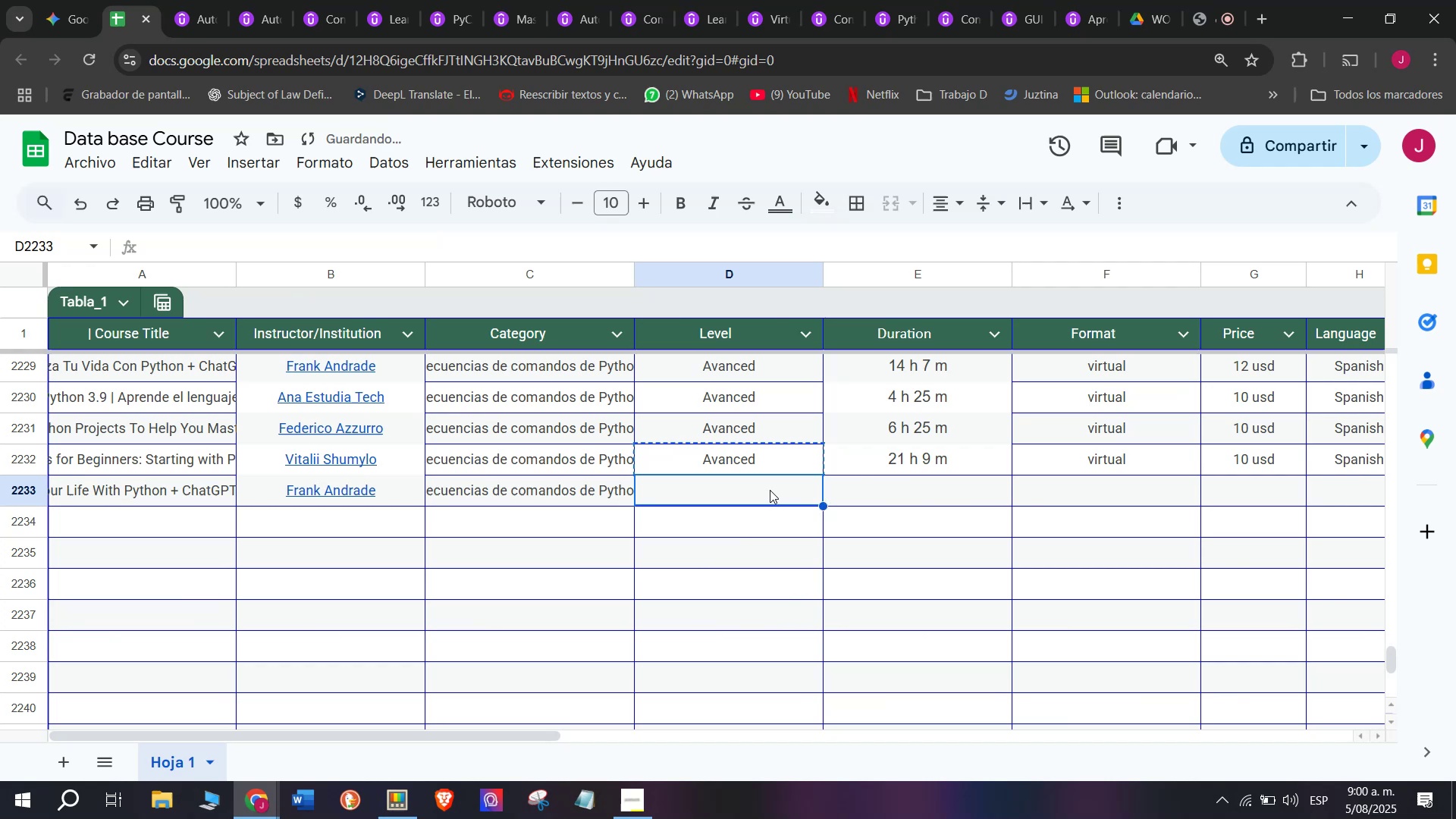 
key(Break)
 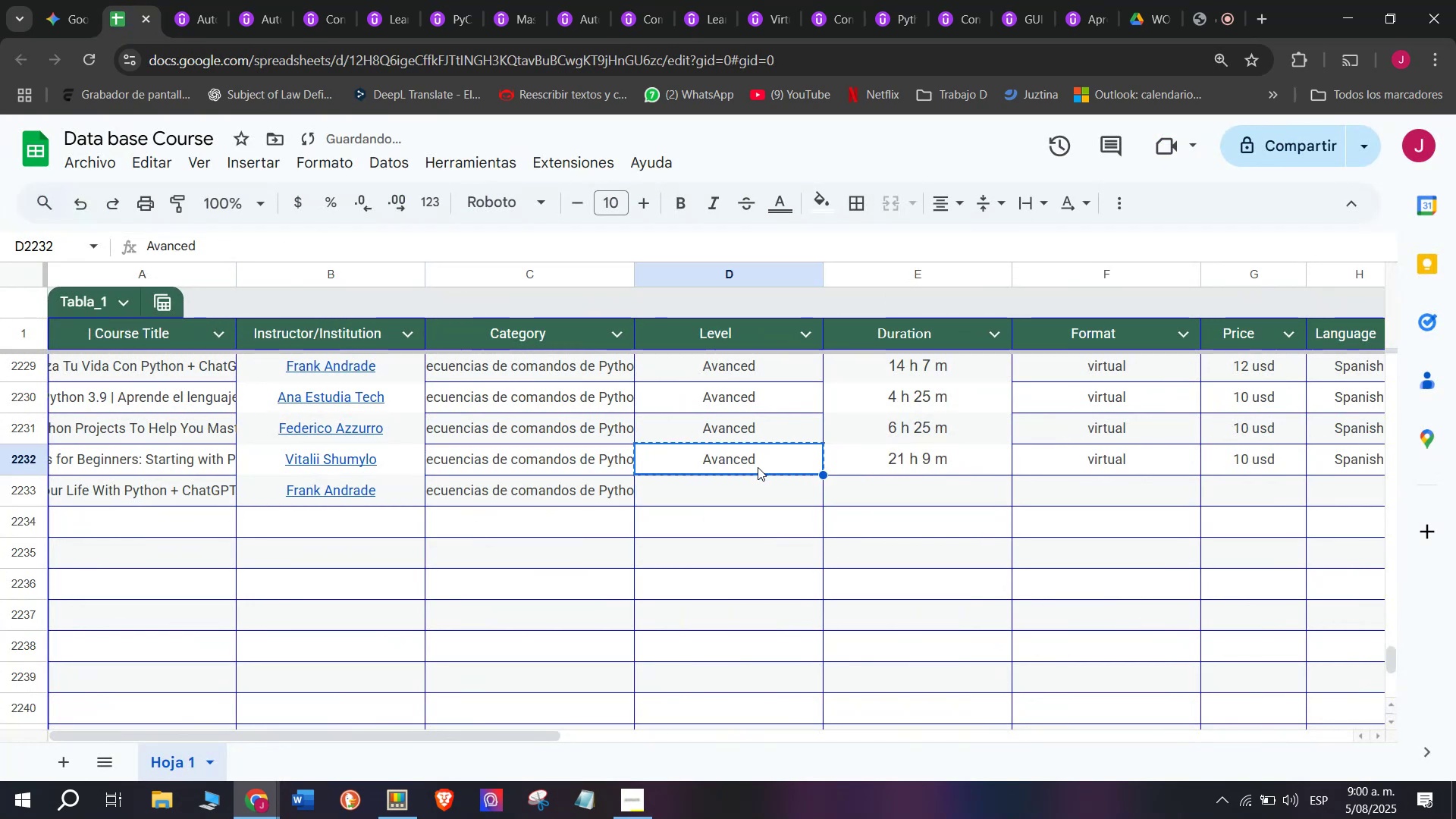 
key(Control+C)
 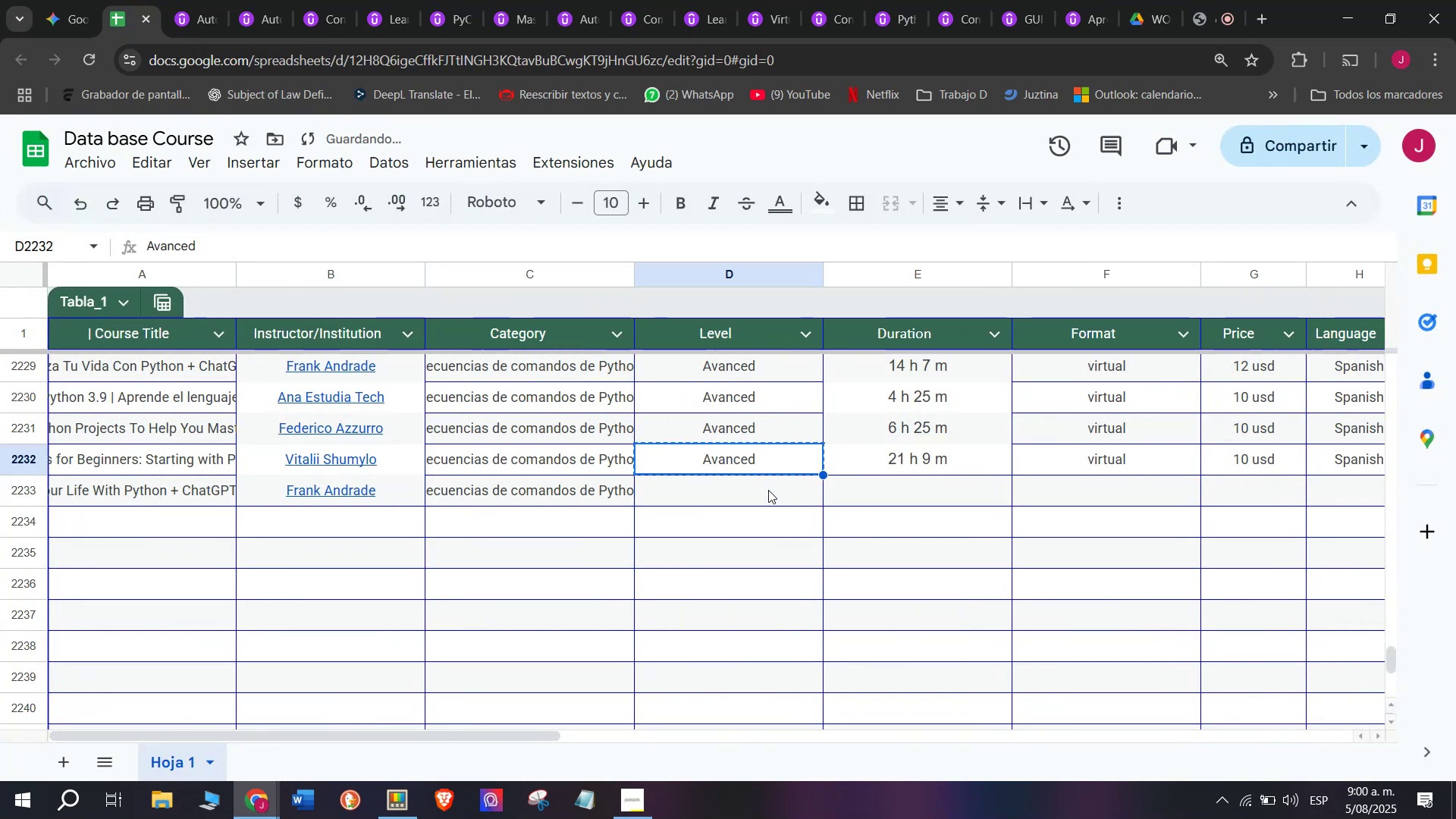 
key(Z)
 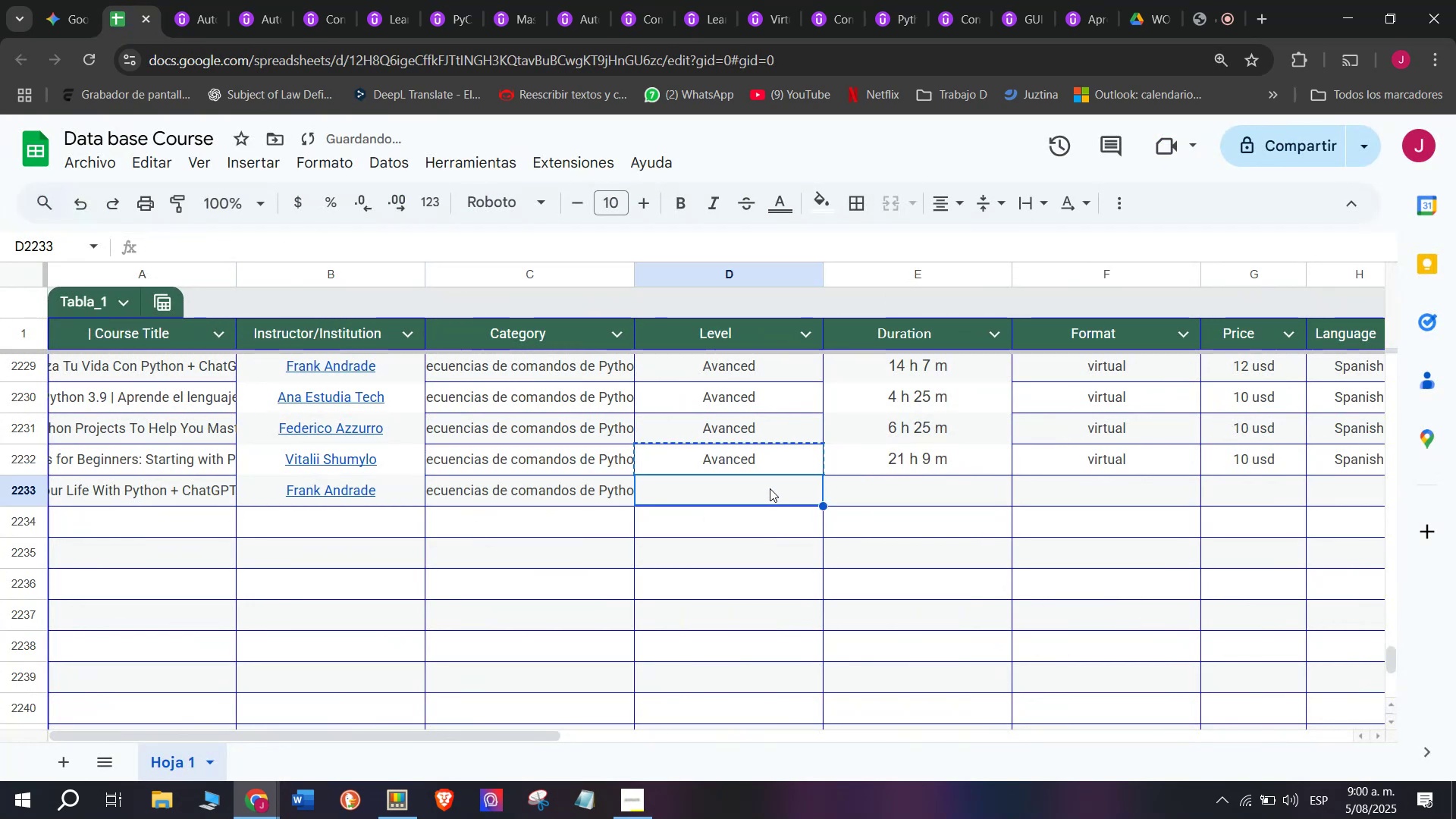 
key(Control+ControlLeft)
 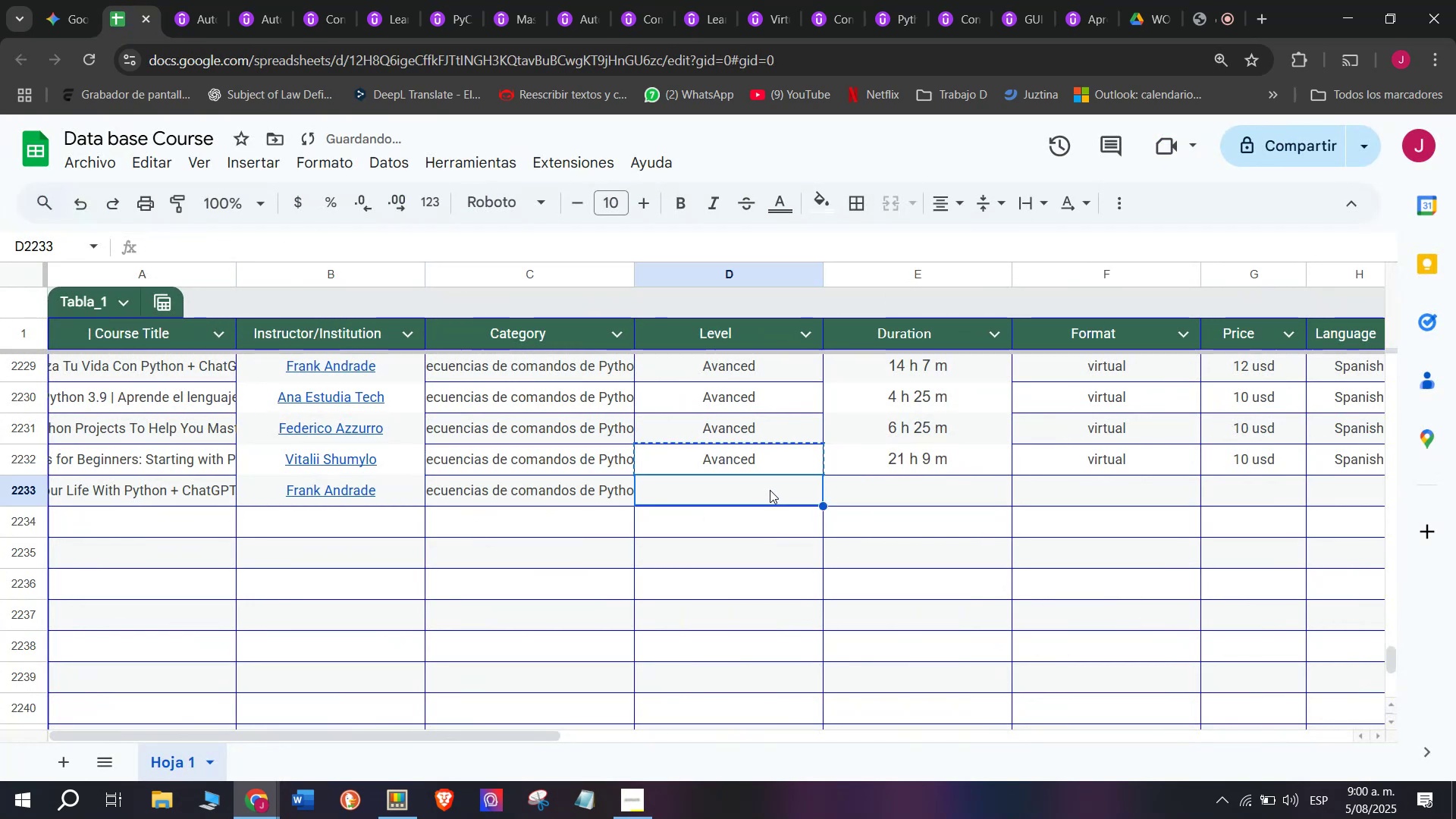 
key(Control+V)
 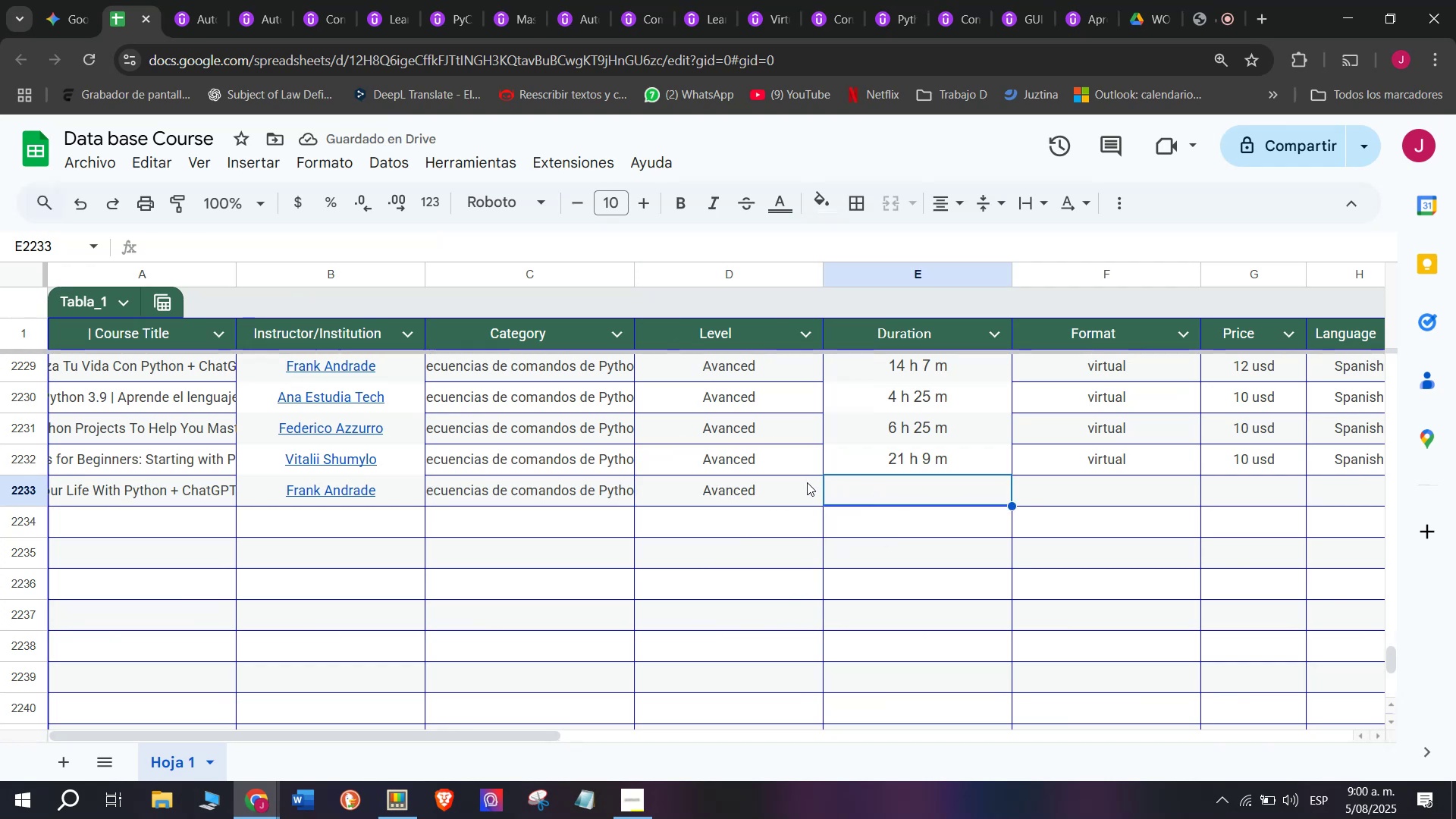 
wait(7.07)
 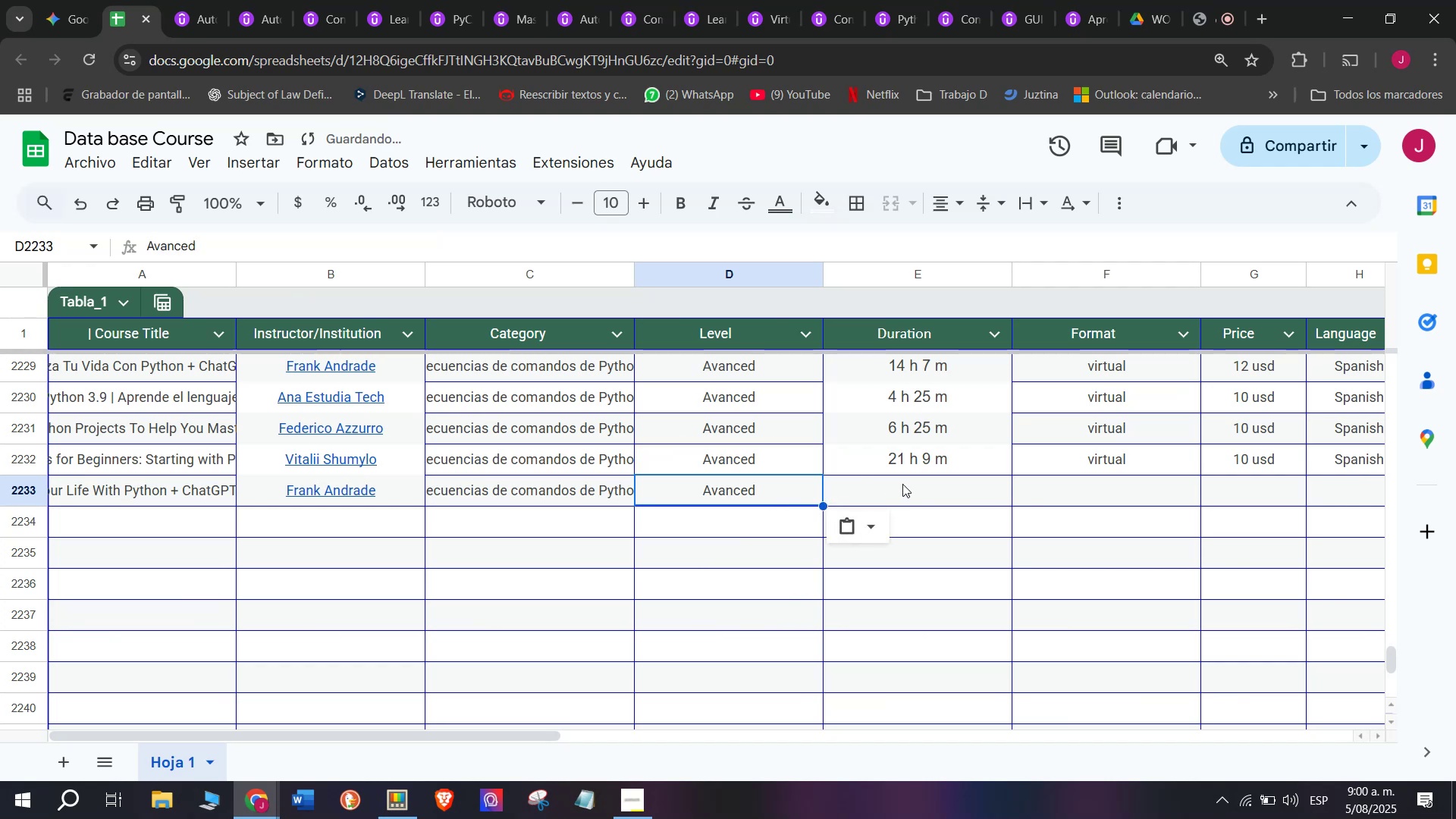 
left_click([187, 0])
 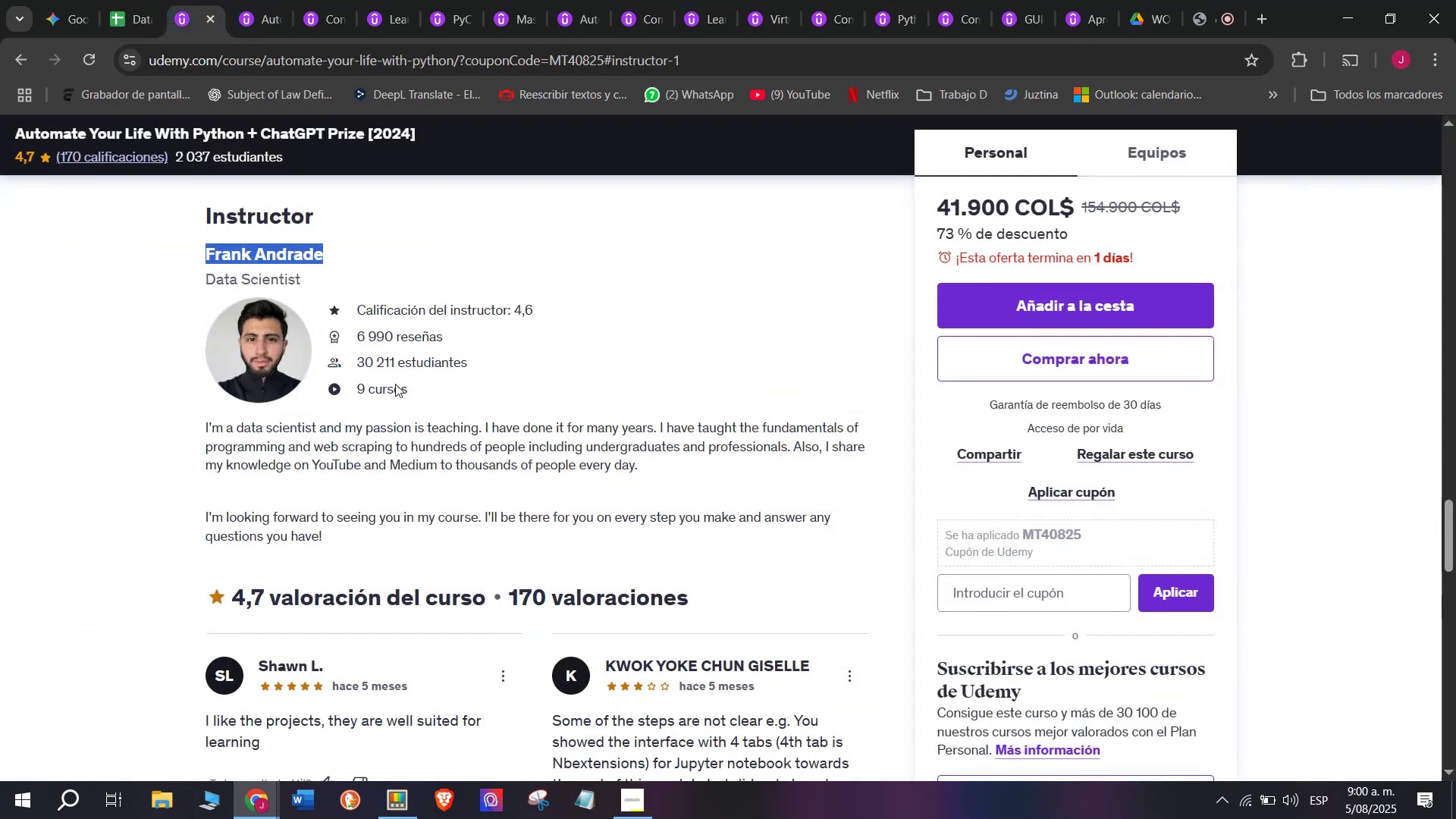 
scroll: coordinate [395, 385], scroll_direction: up, amount: 9.0
 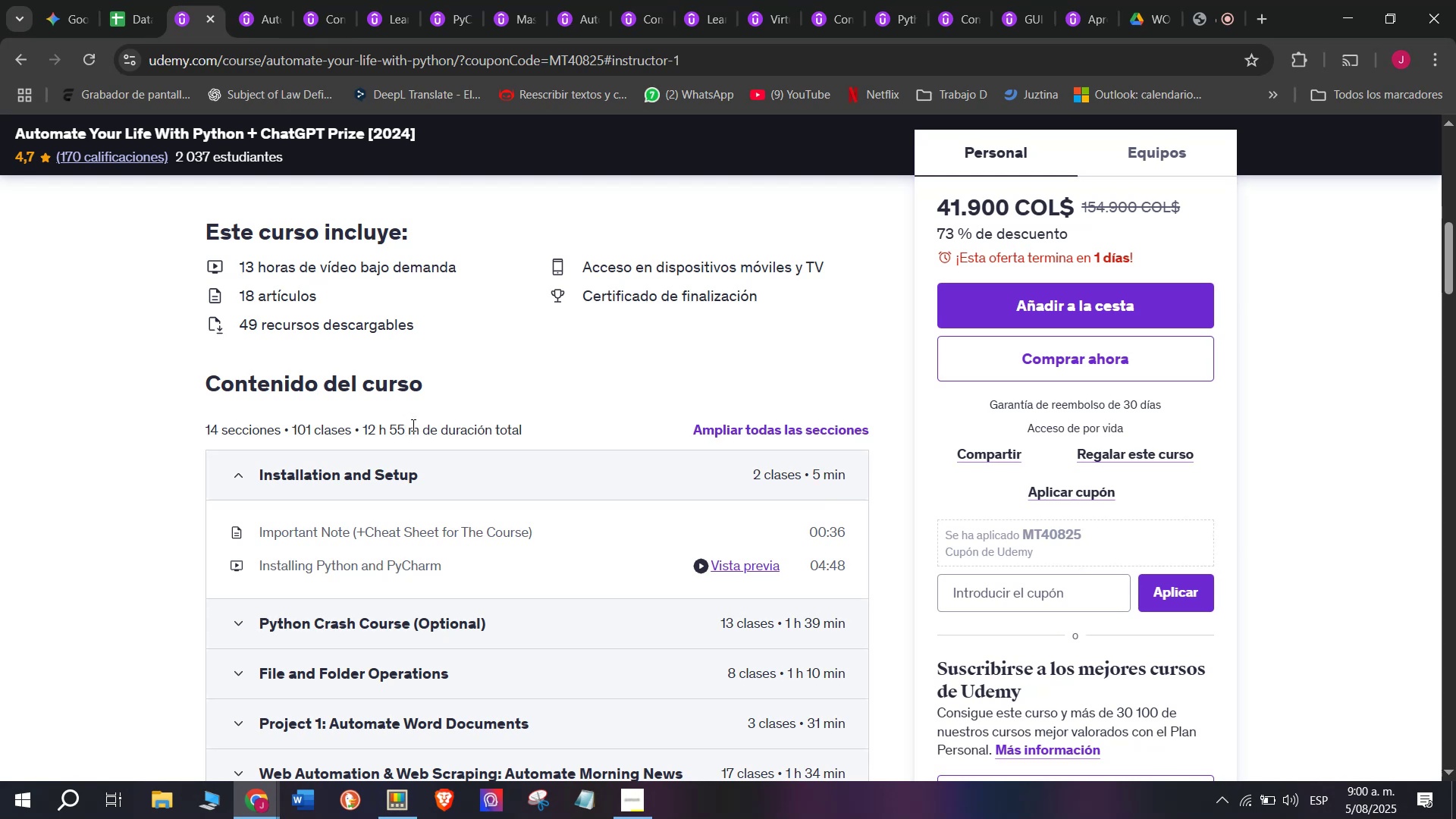 
left_click_drag(start_coordinate=[419, 427], to_coordinate=[359, 432])
 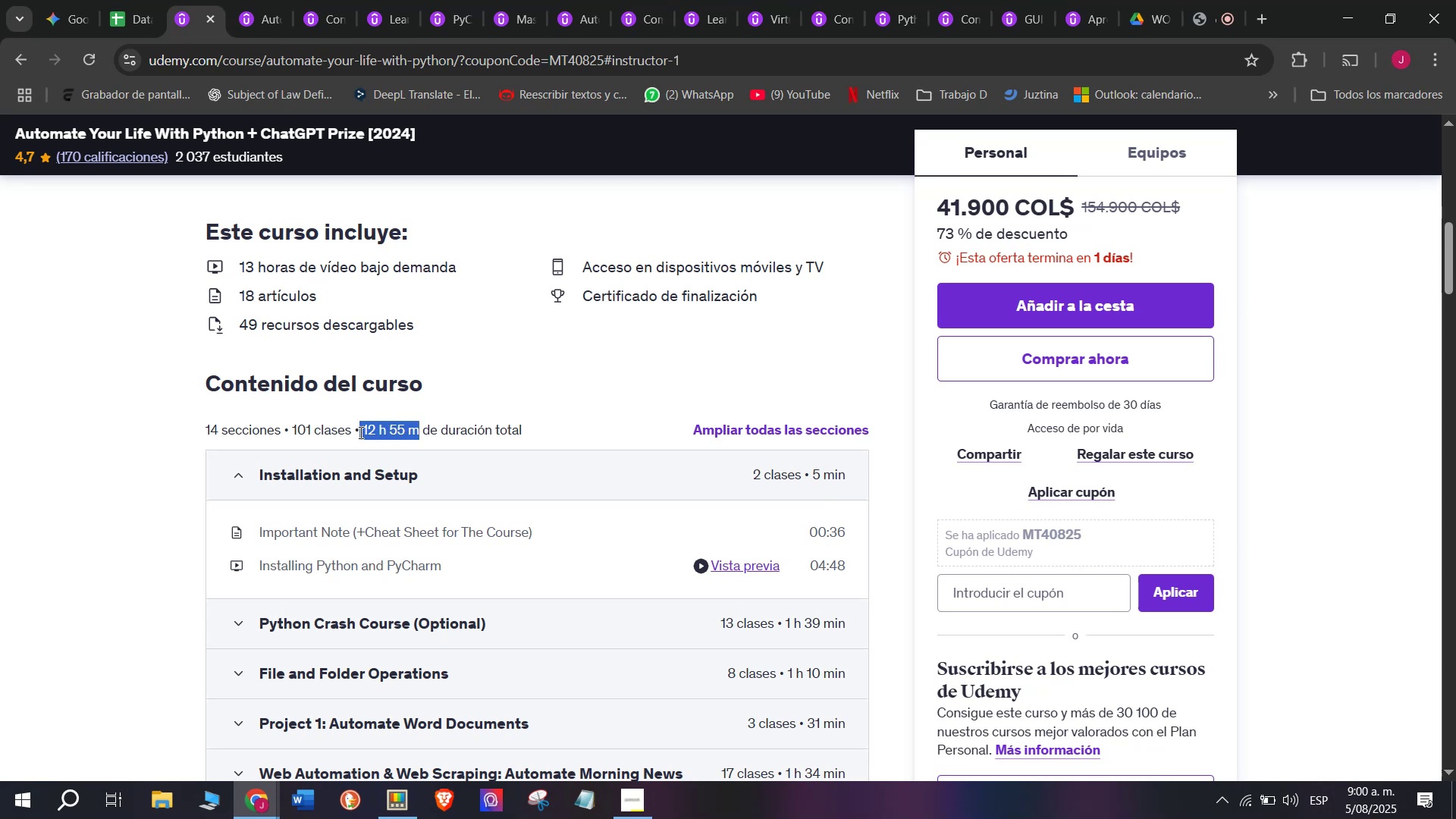 
key(Break)
 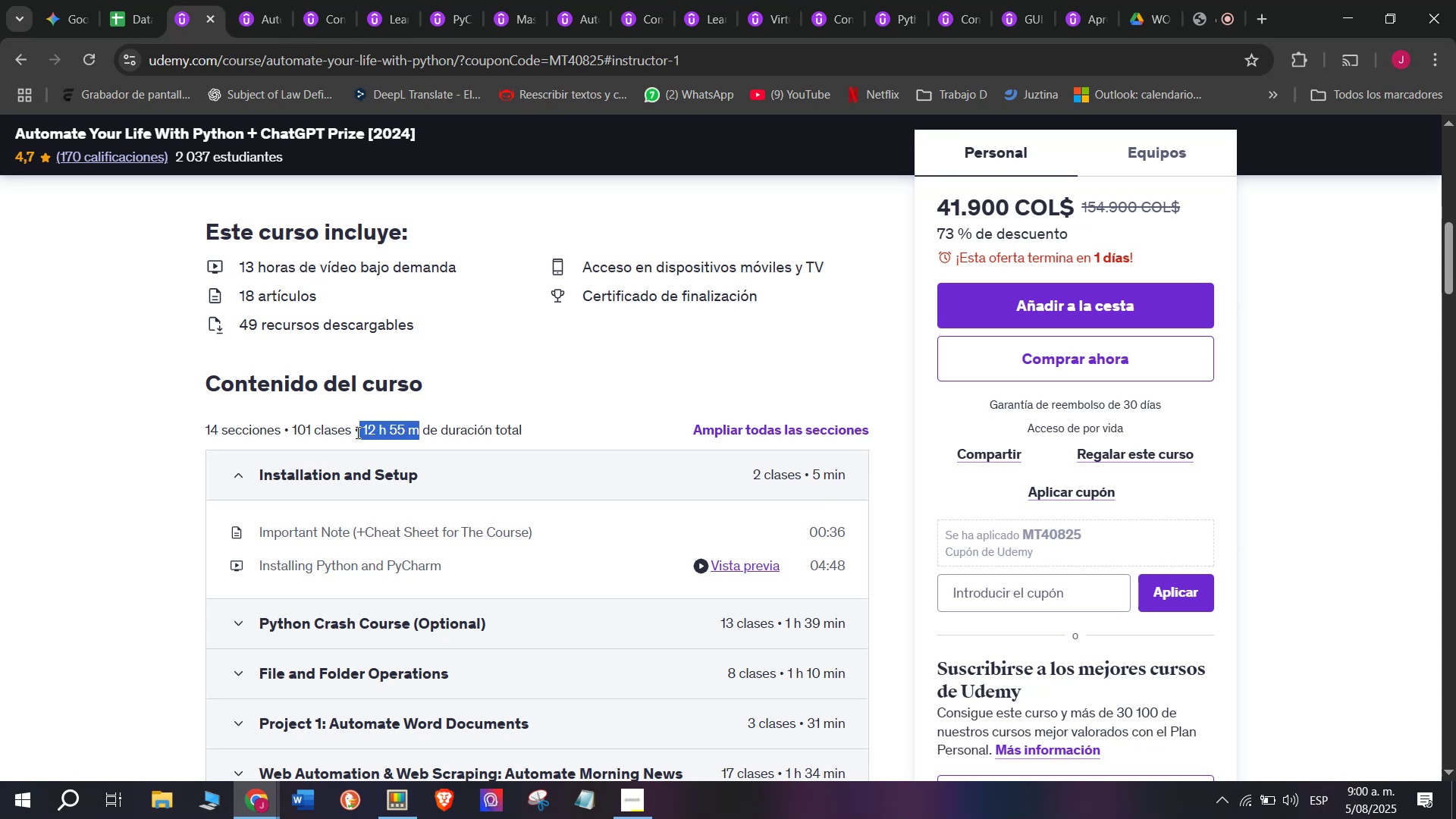 
key(Control+ControlLeft)
 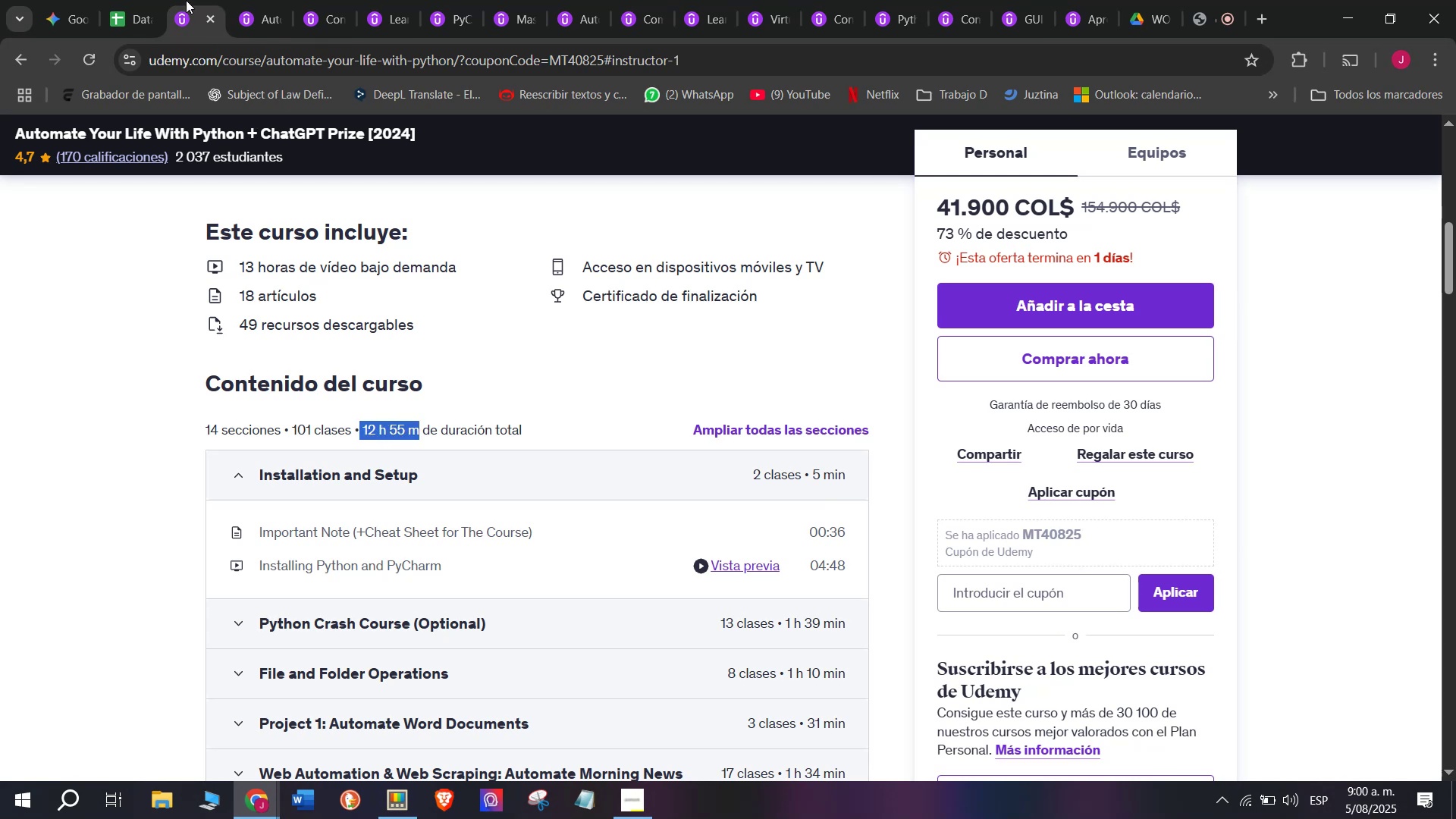 
key(Control+C)
 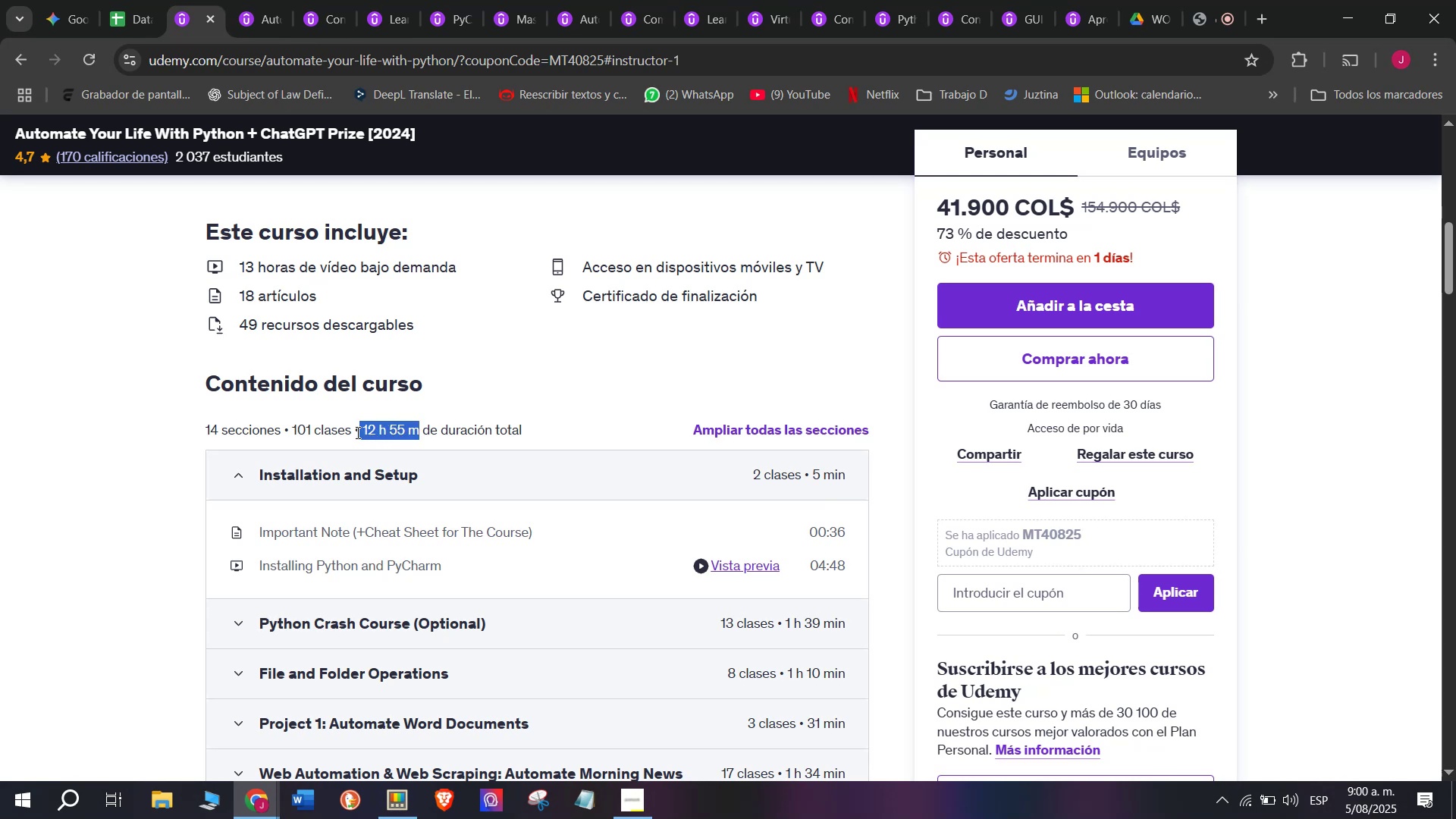 
key(Control+ControlLeft)
 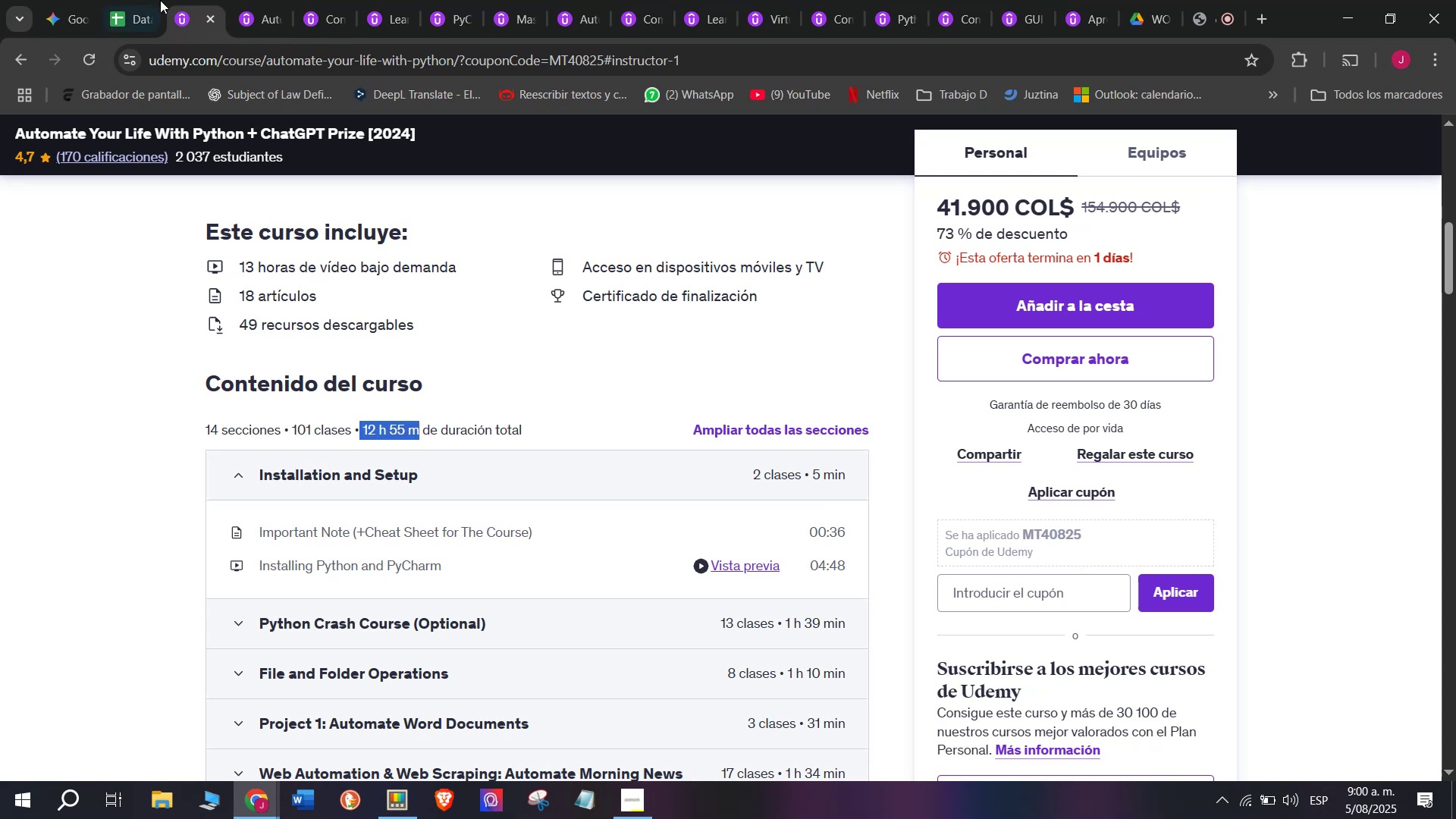 
key(Break)
 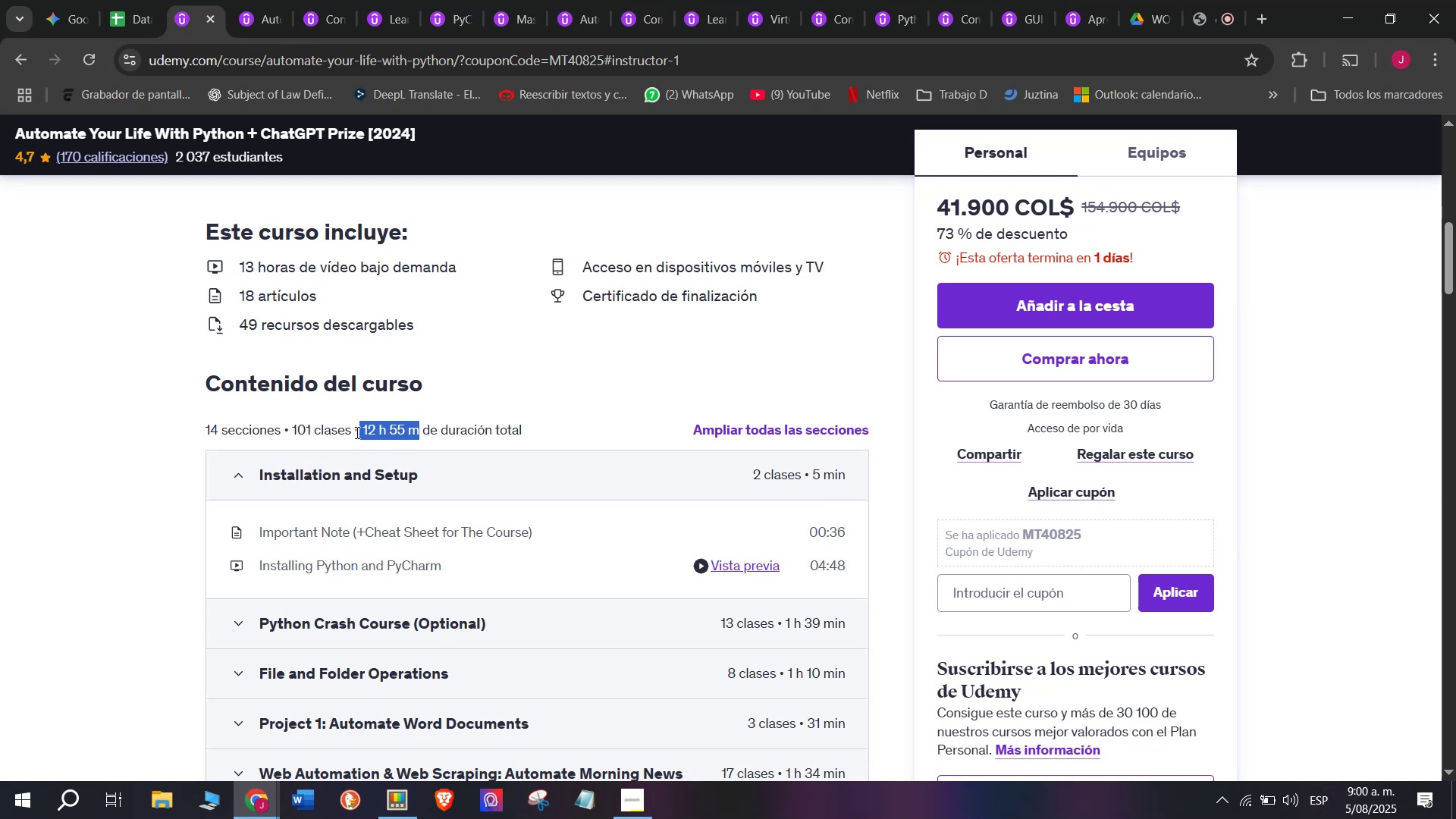 
key(Control+C)
 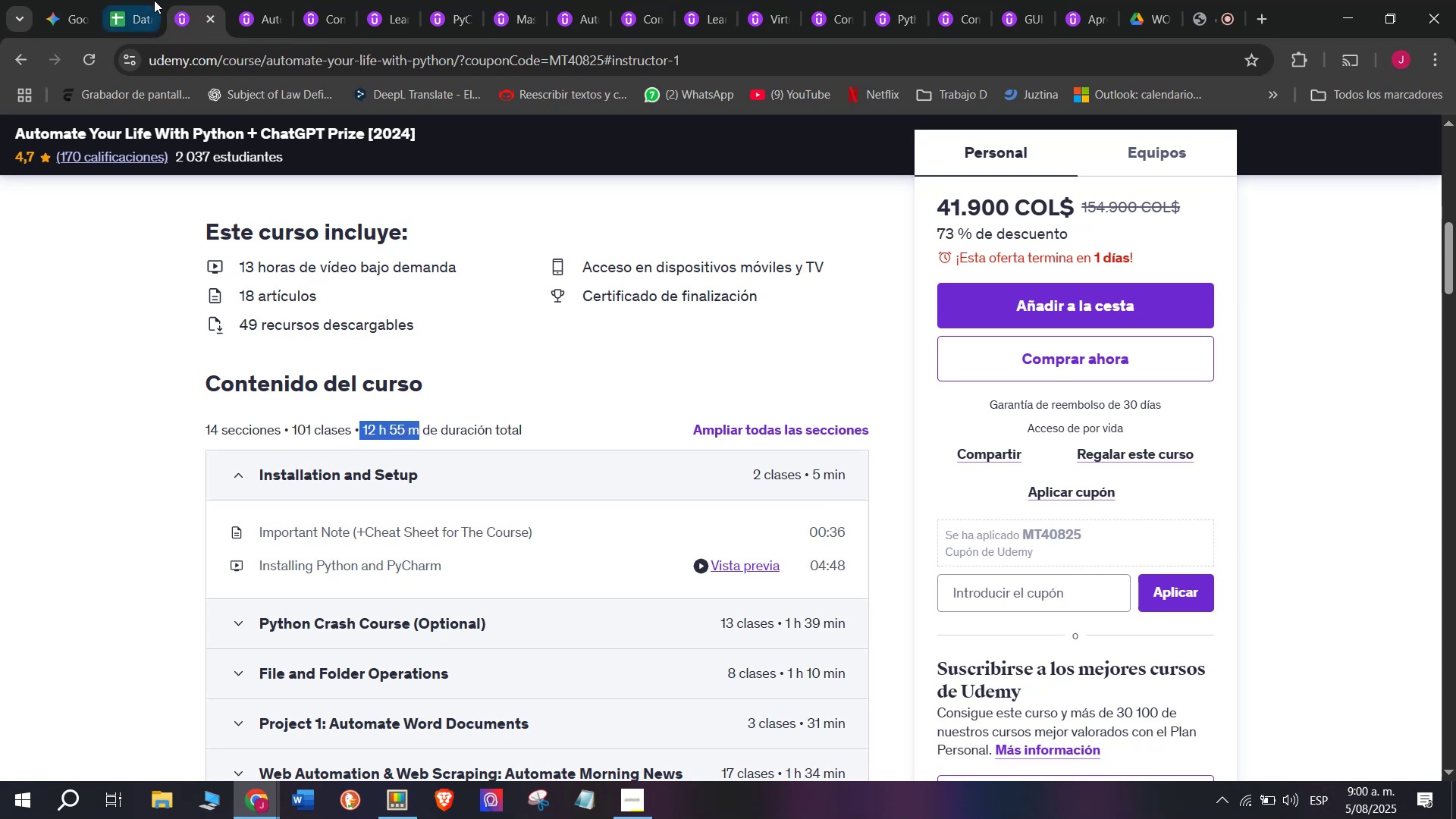 
left_click([143, 0])
 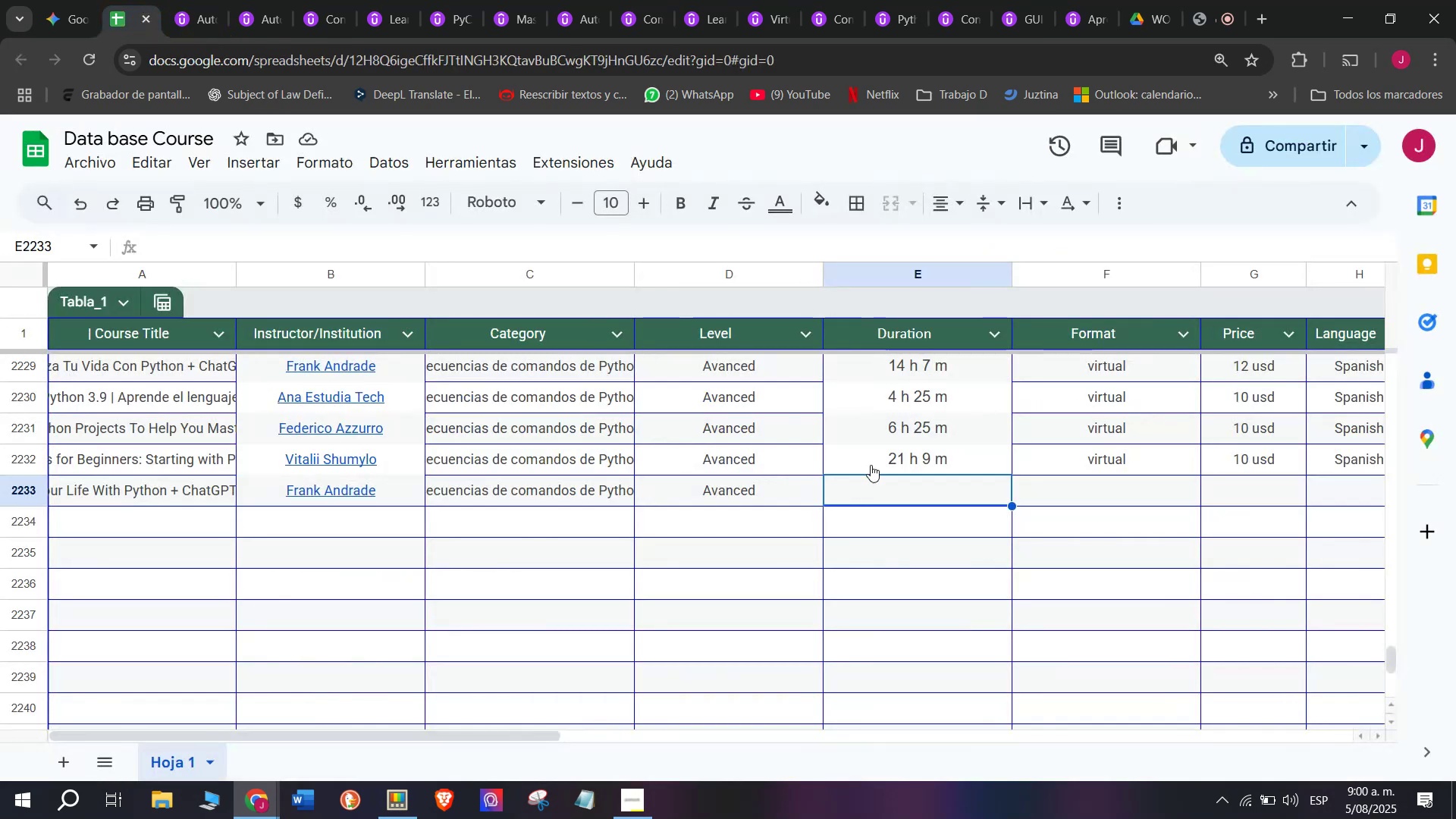 
key(Z)
 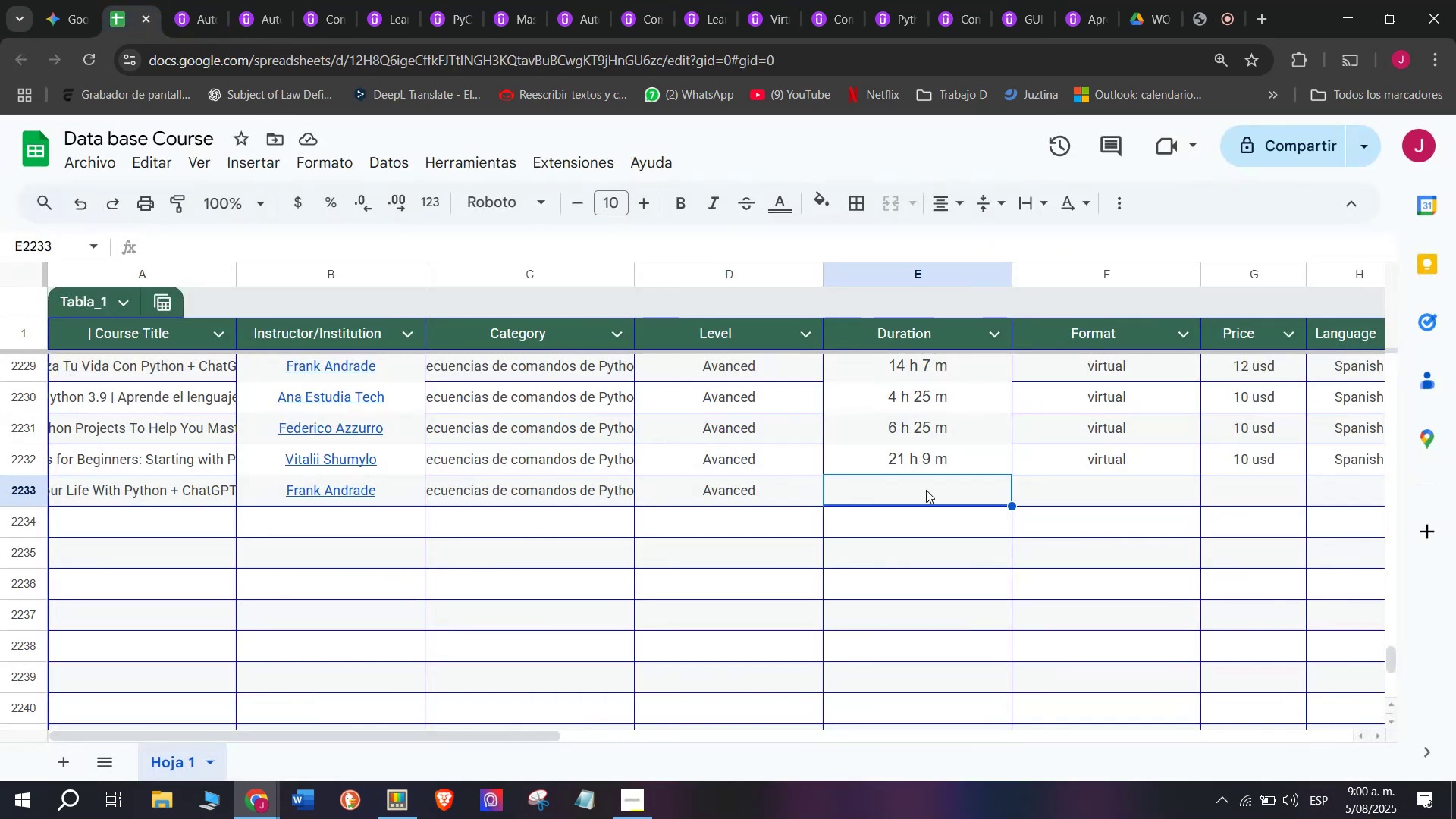 
key(Control+ControlLeft)
 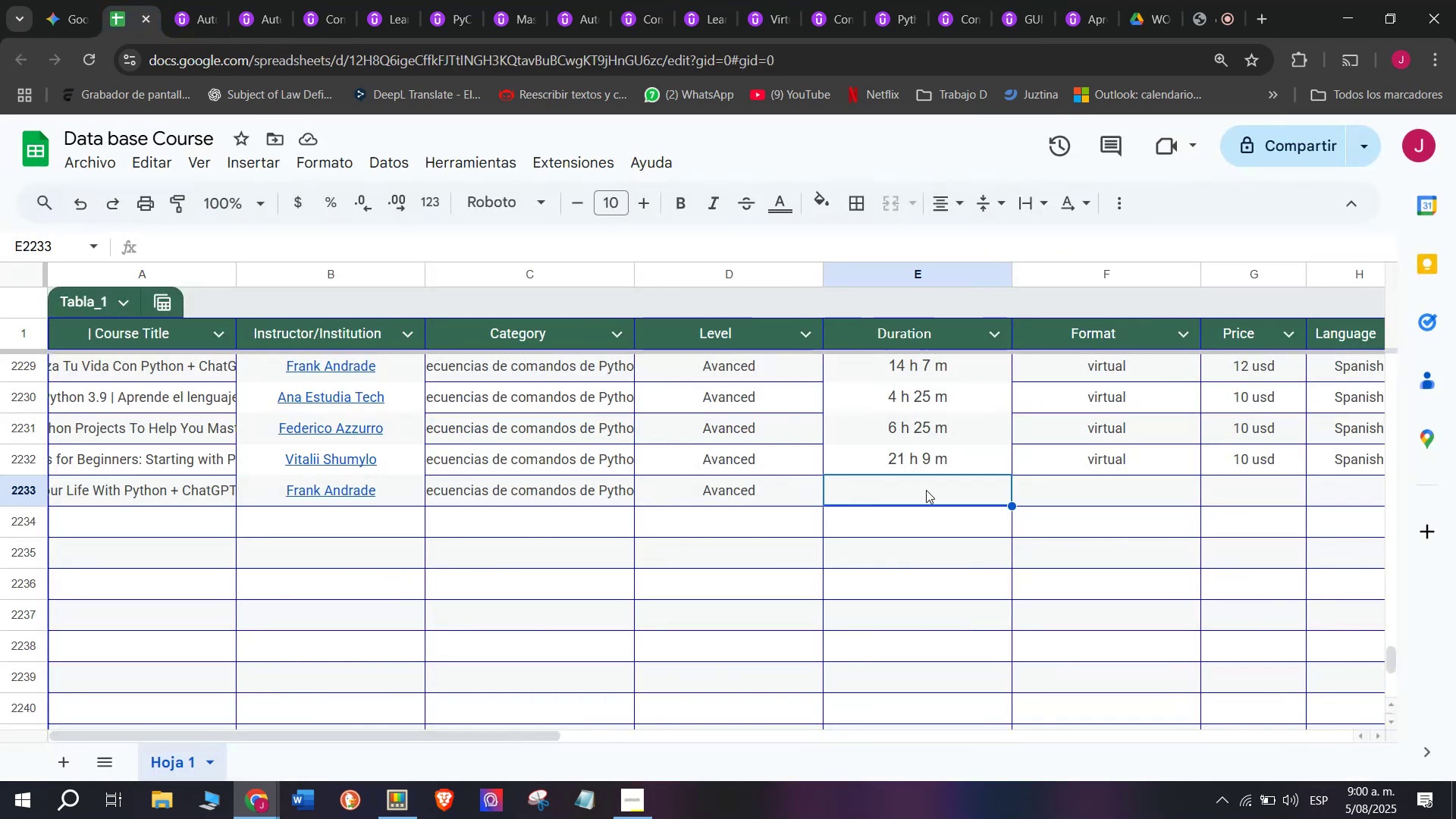 
key(Control+V)
 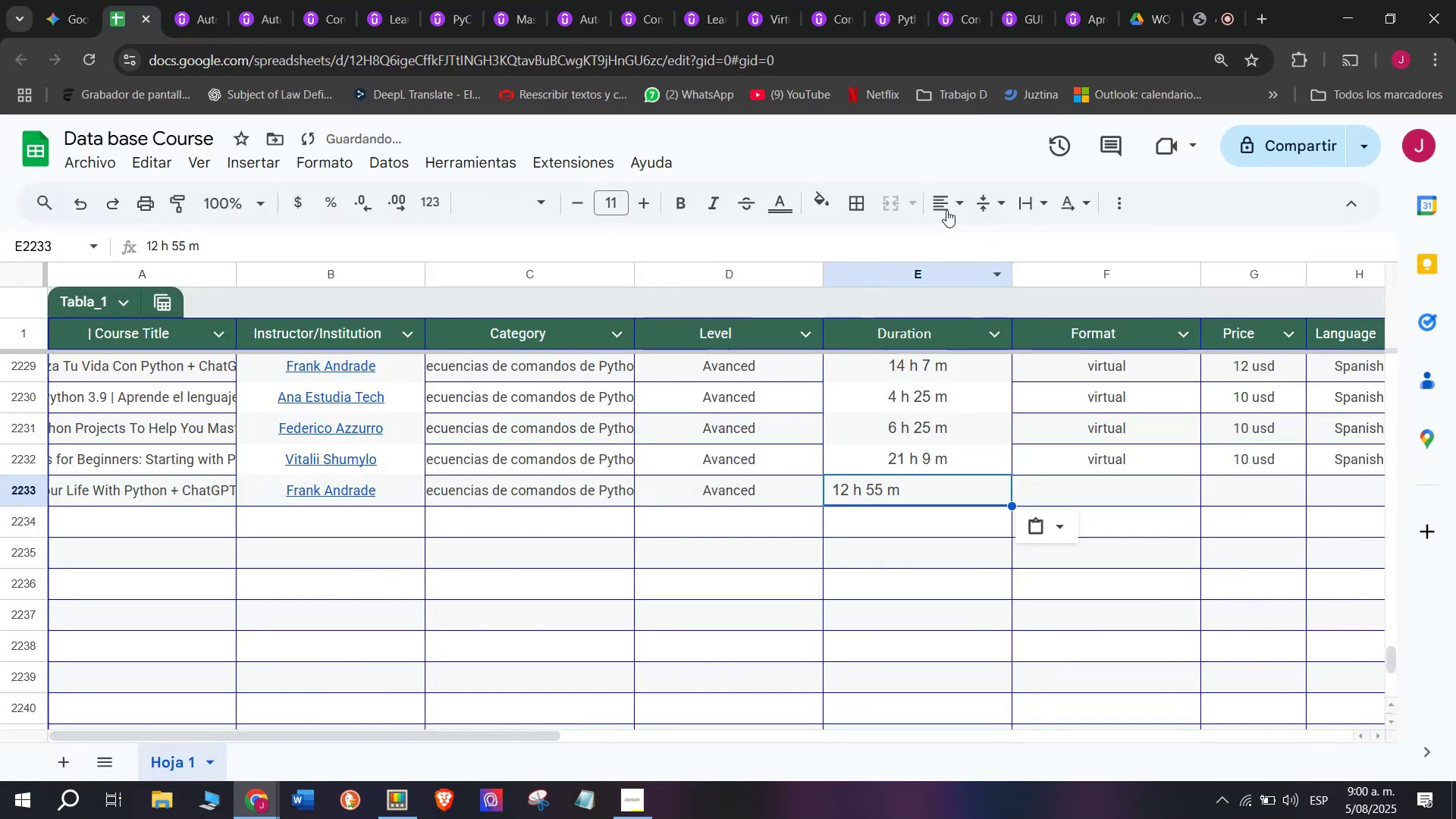 
left_click([951, 202])
 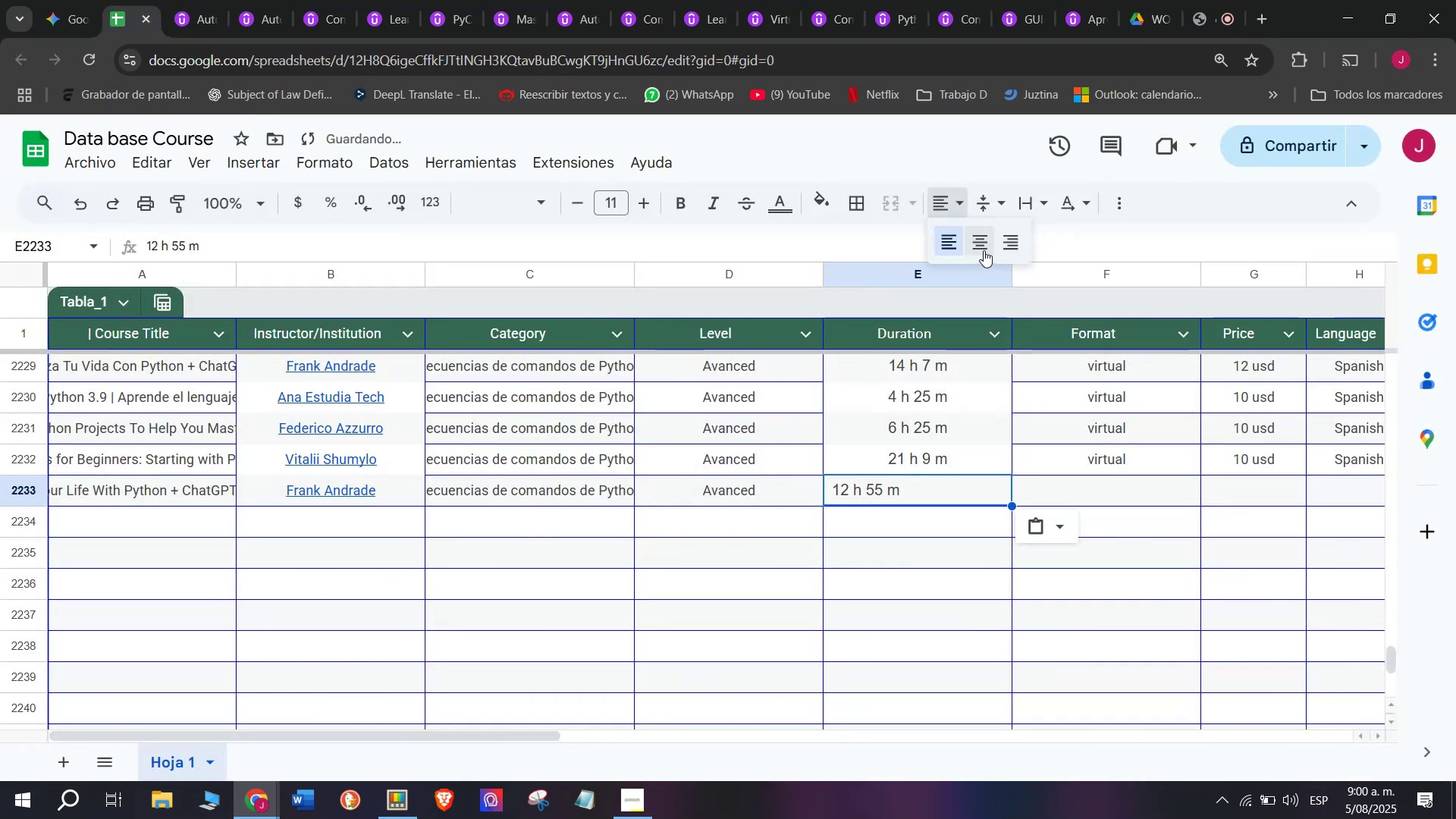 
left_click([975, 244])
 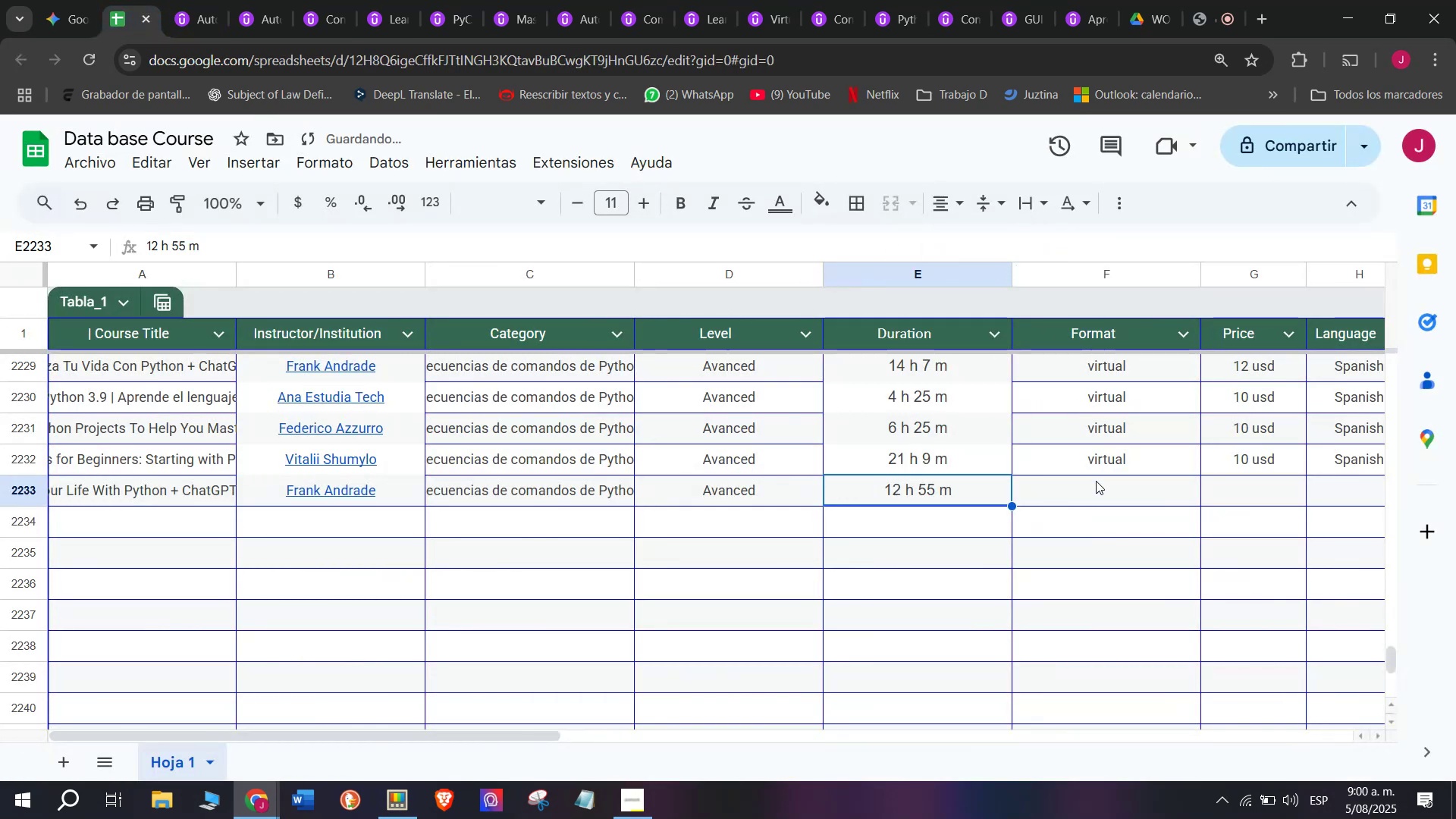 
key(Control+ControlLeft)
 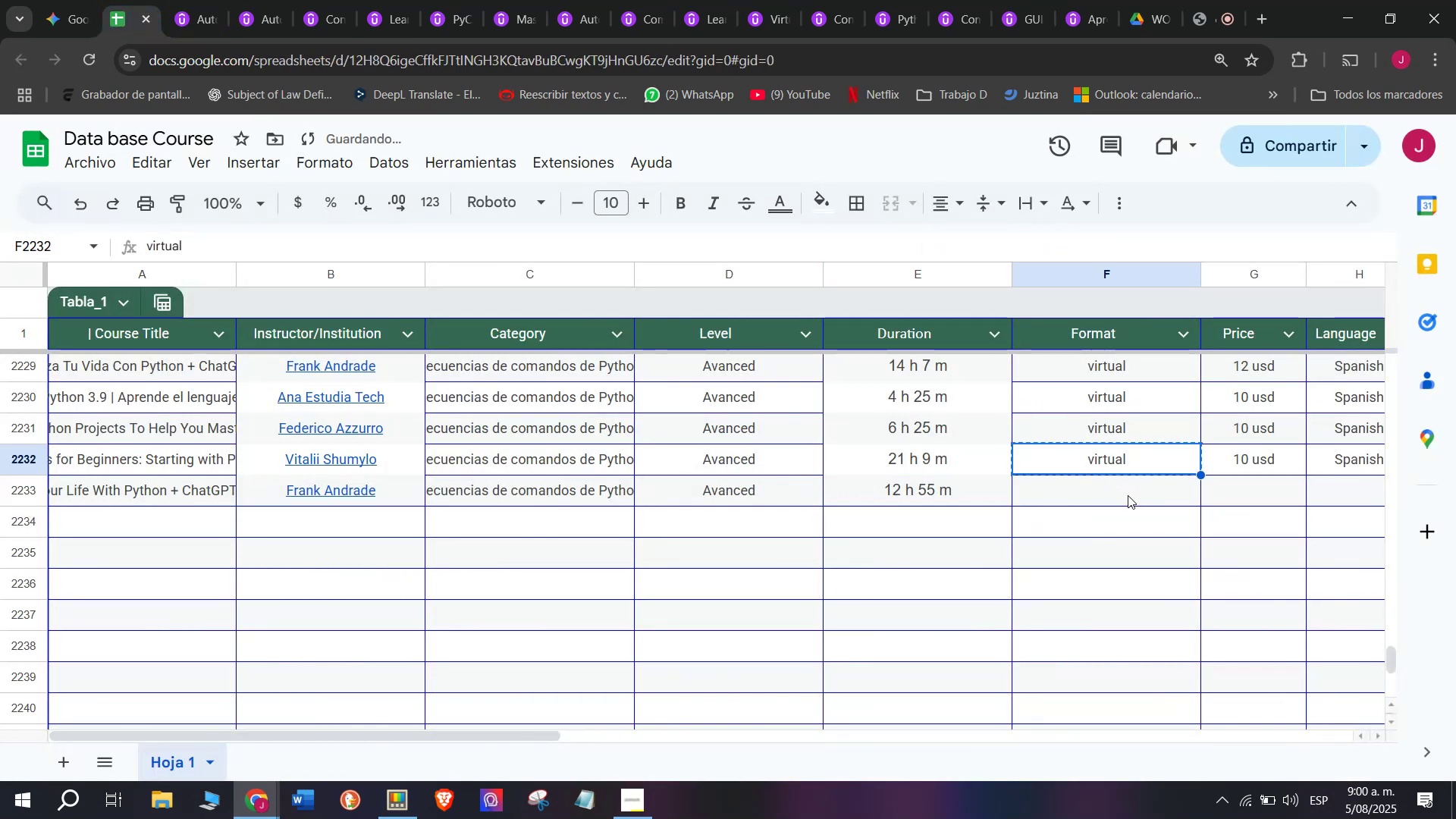 
key(Control+C)
 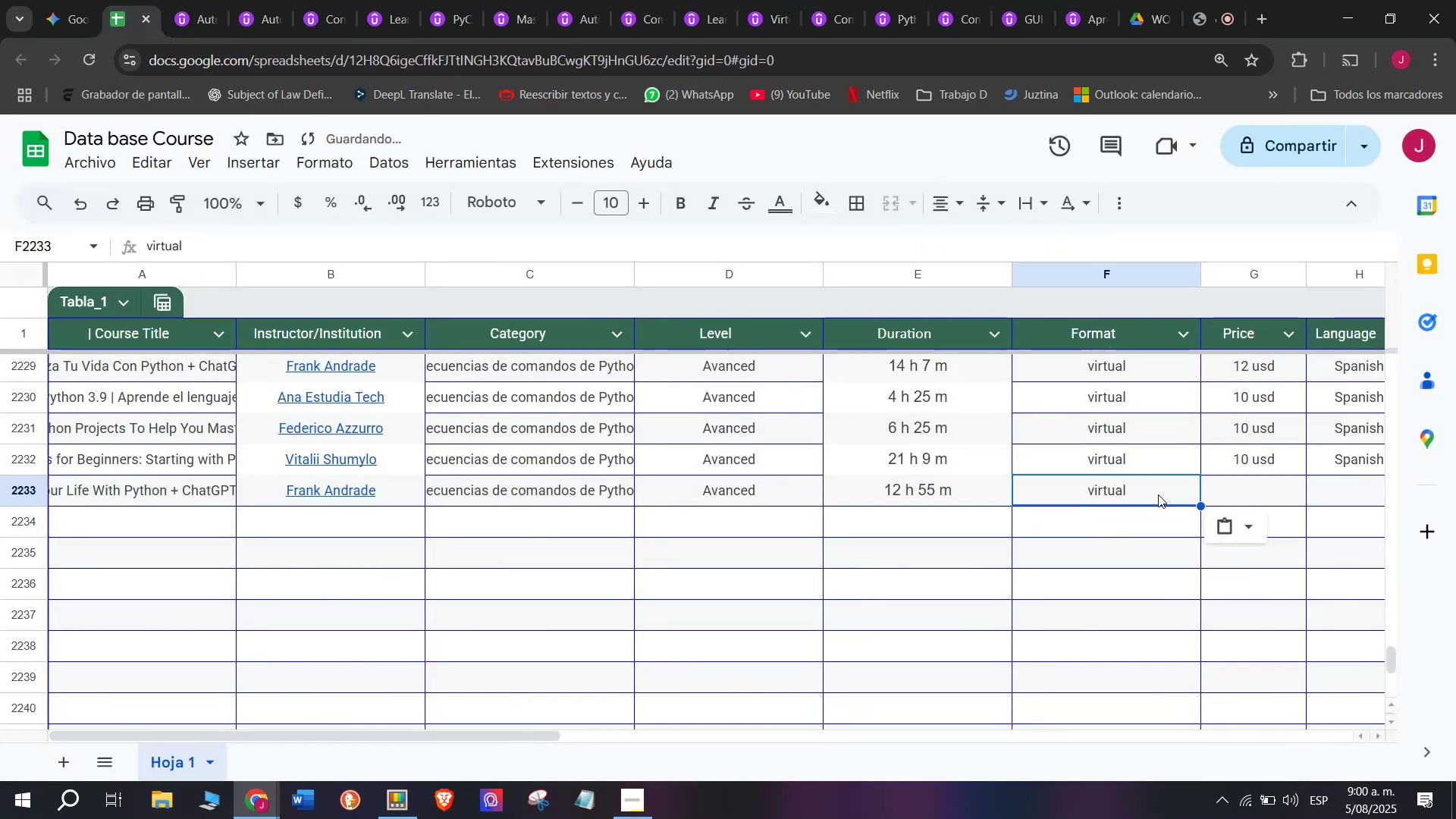 
key(Break)
 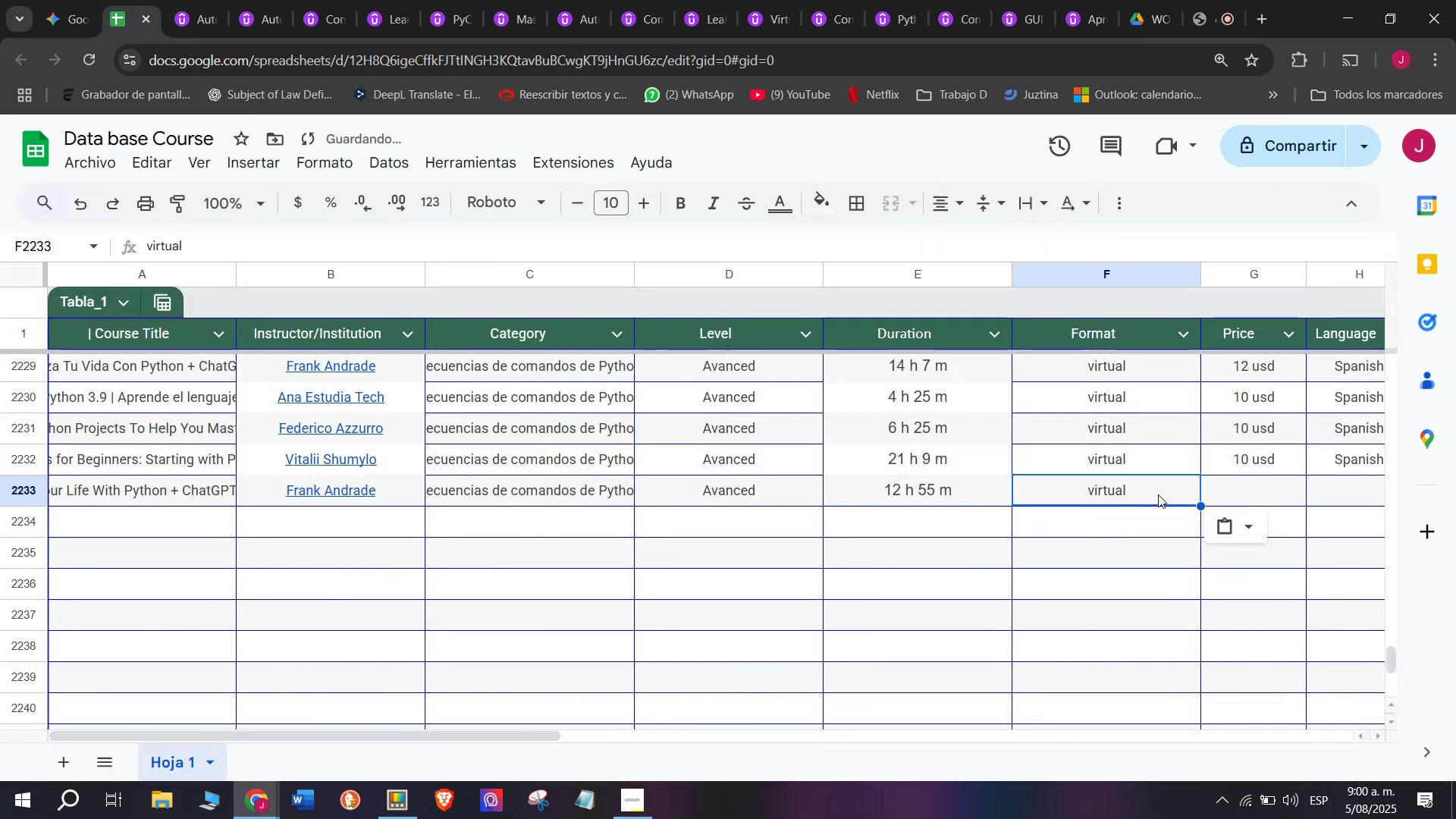 
key(Control+ControlLeft)
 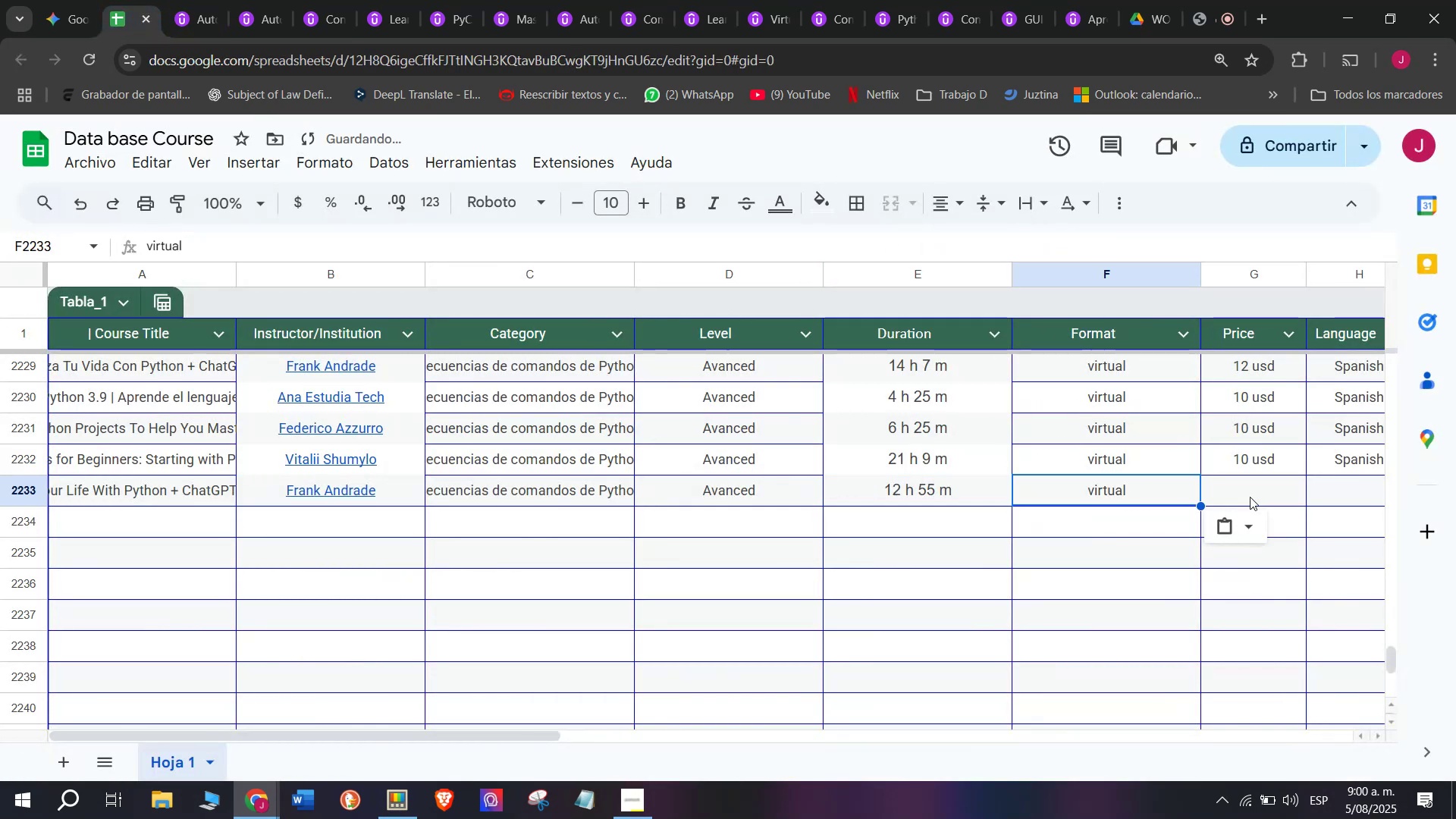 
key(Z)
 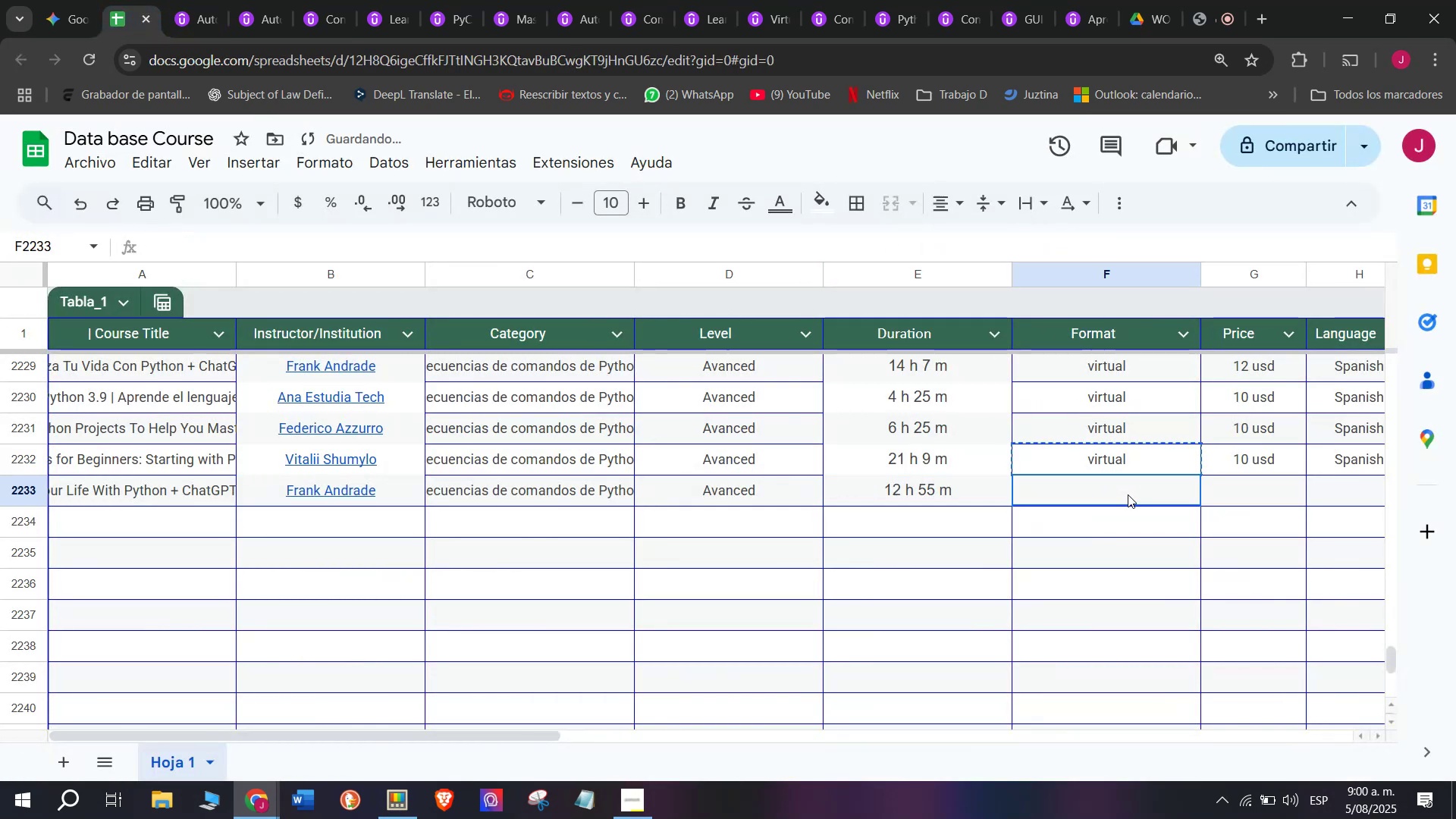 
key(Control+V)
 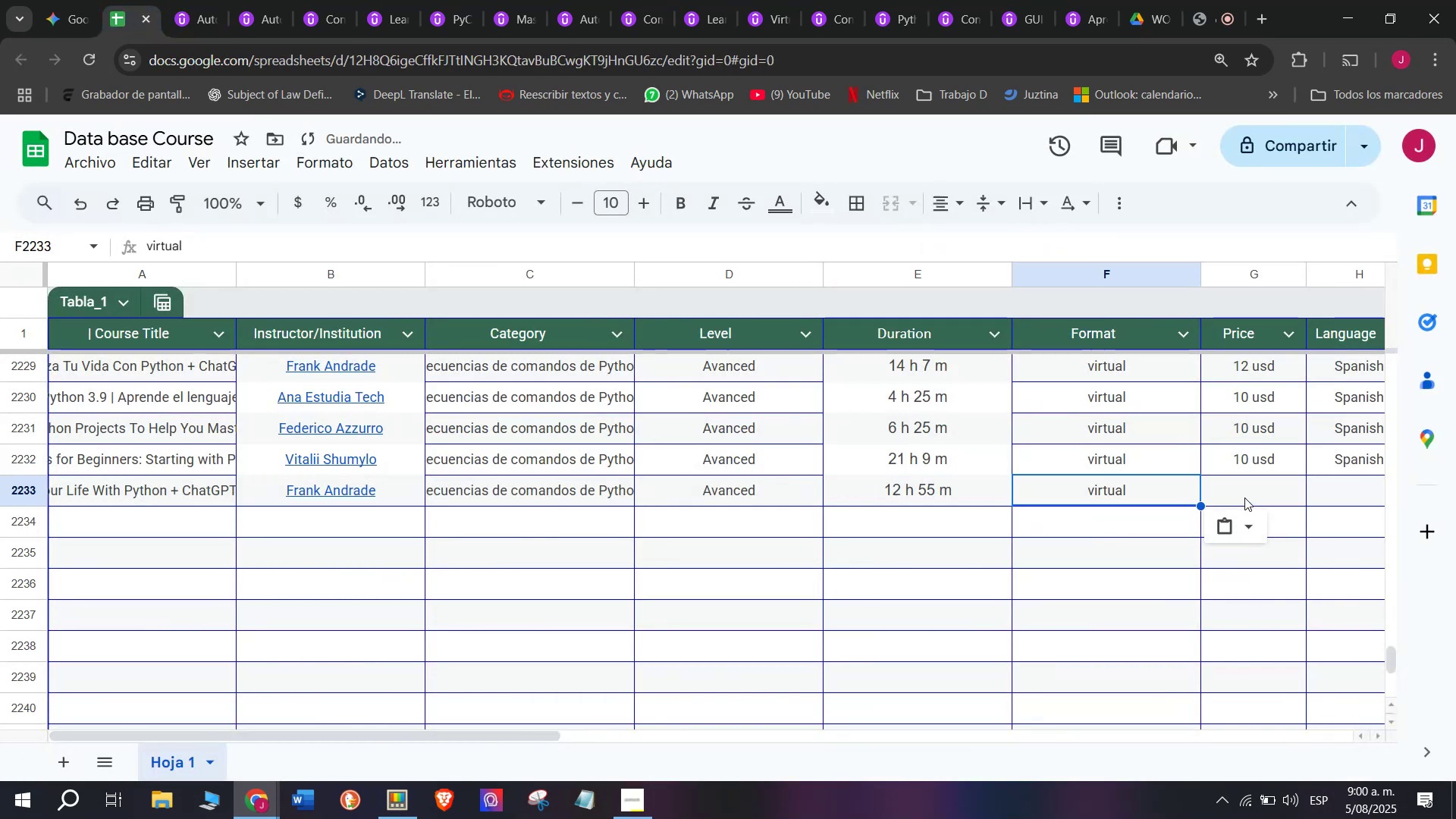 
left_click_drag(start_coordinate=[1265, 430], to_coordinate=[1266, 435])
 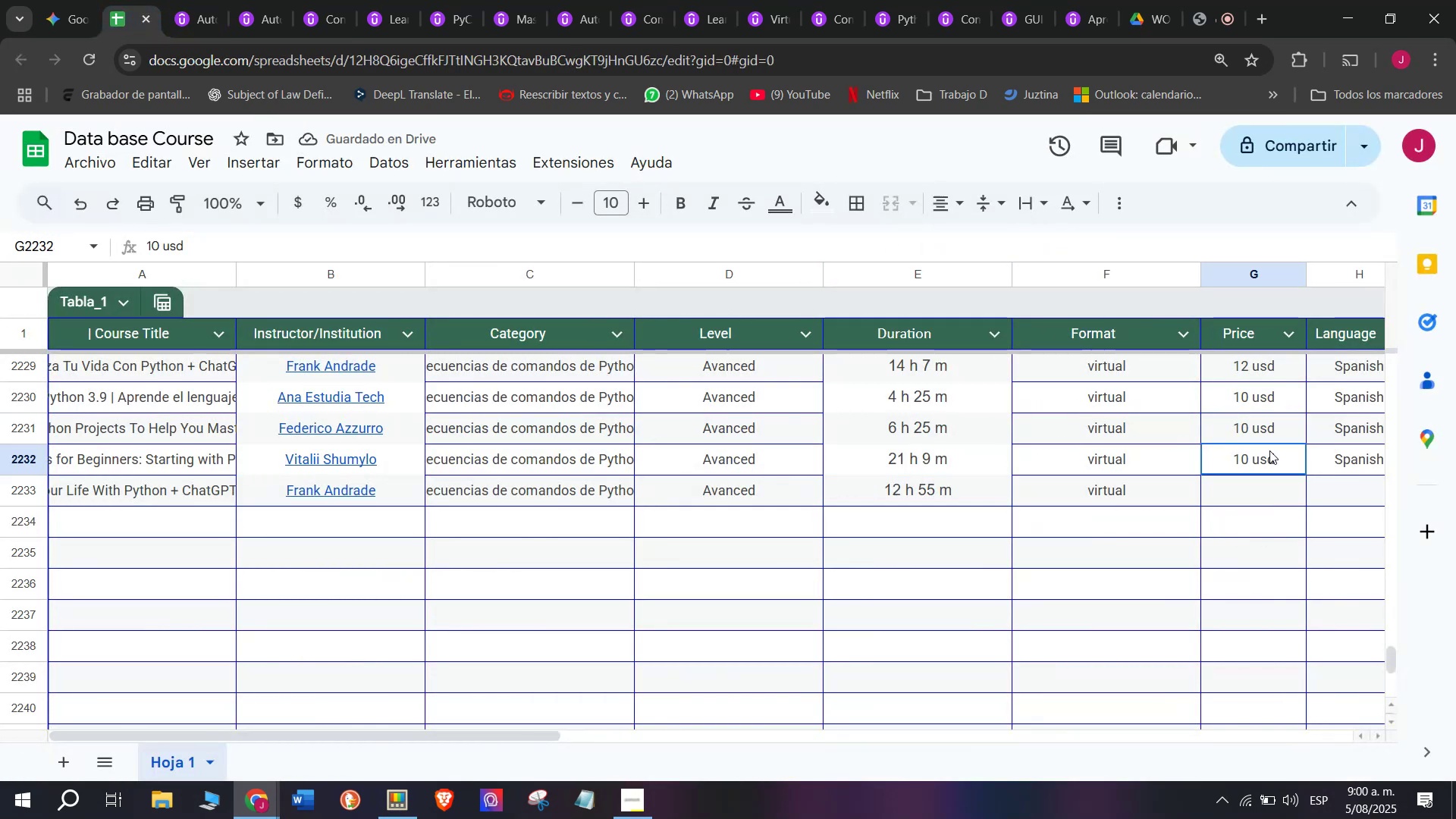 
key(Break)
 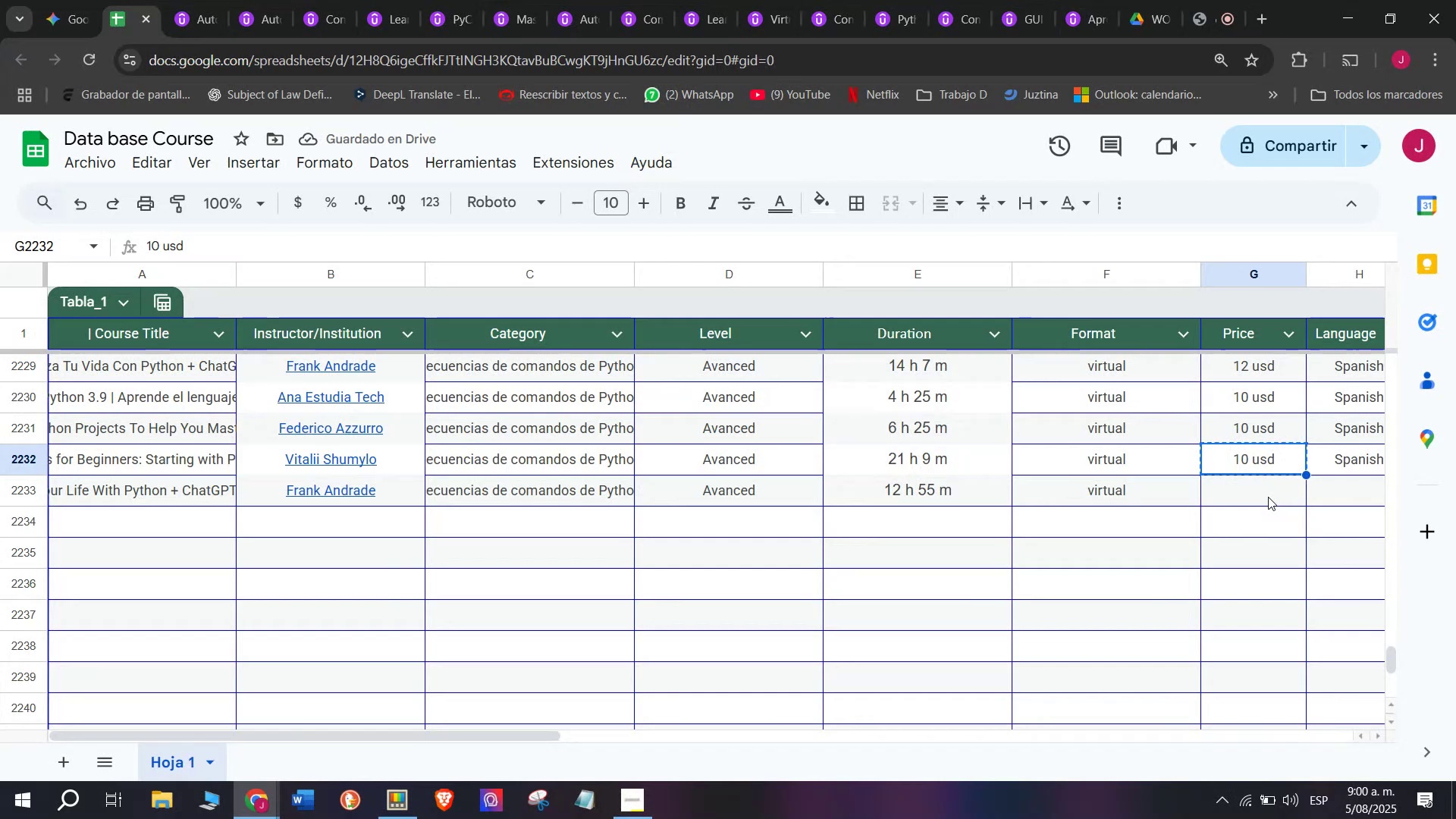 
key(Control+C)
 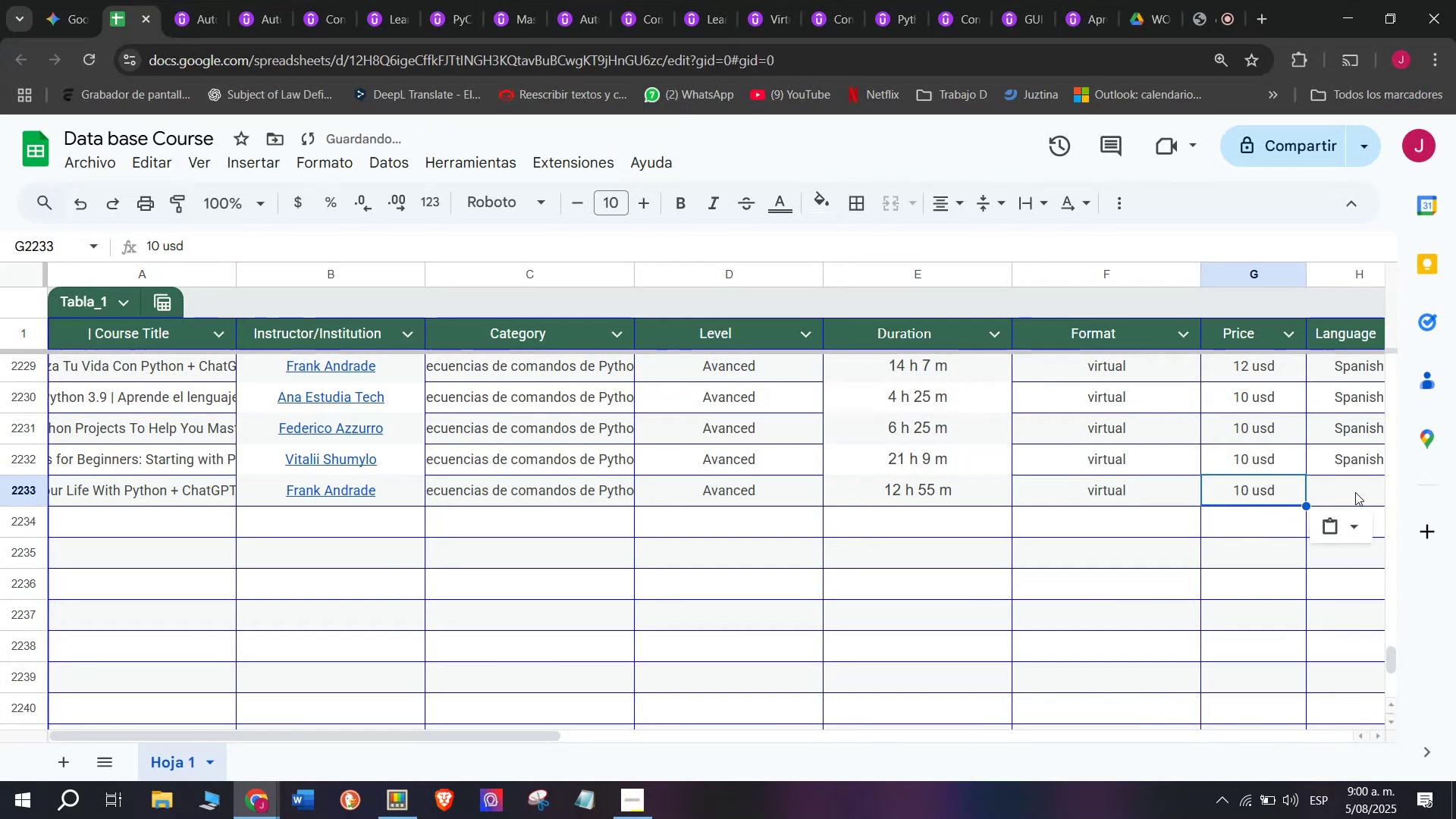 
key(Control+ControlLeft)
 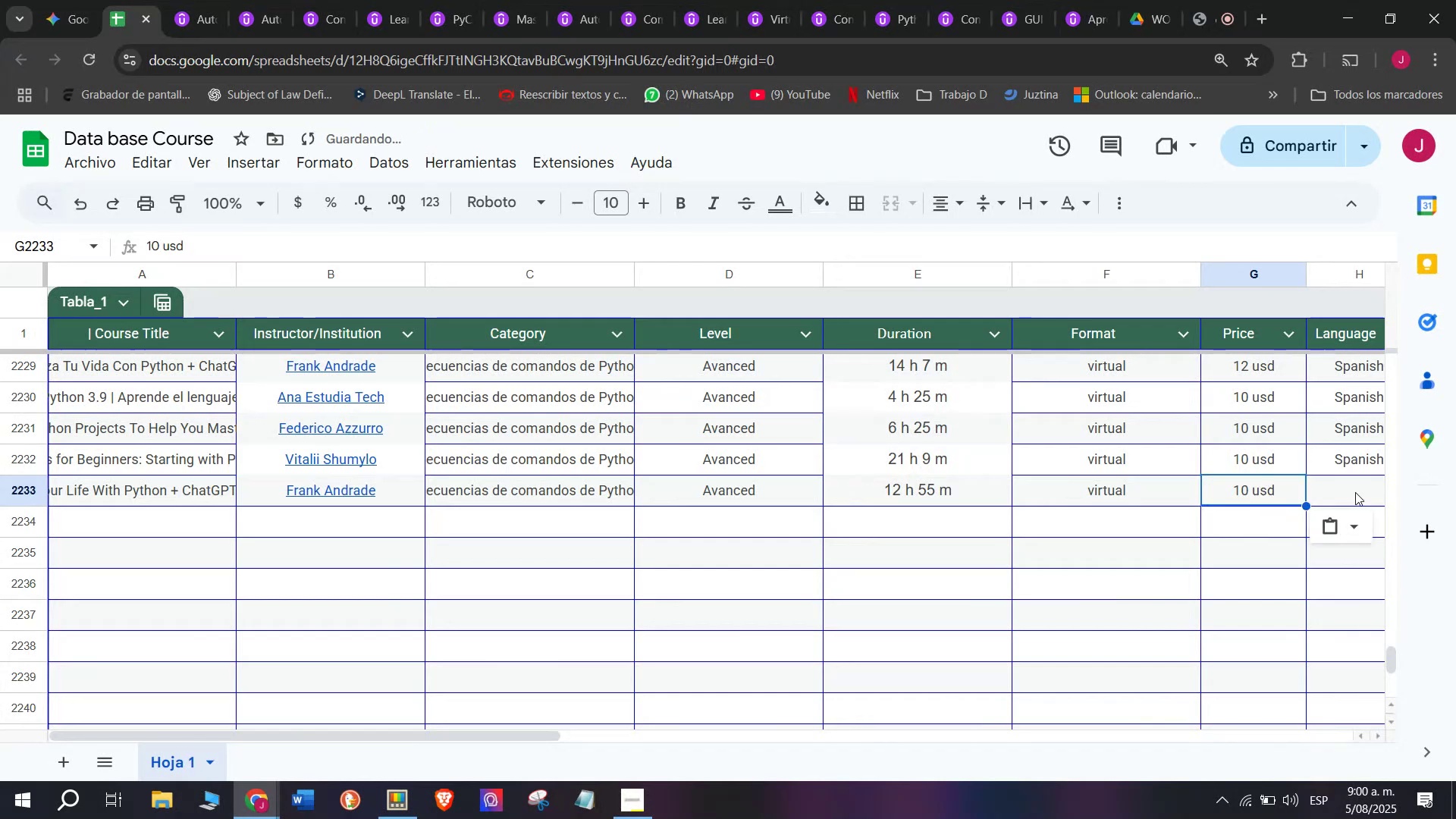 
triple_click([1268, 497])
 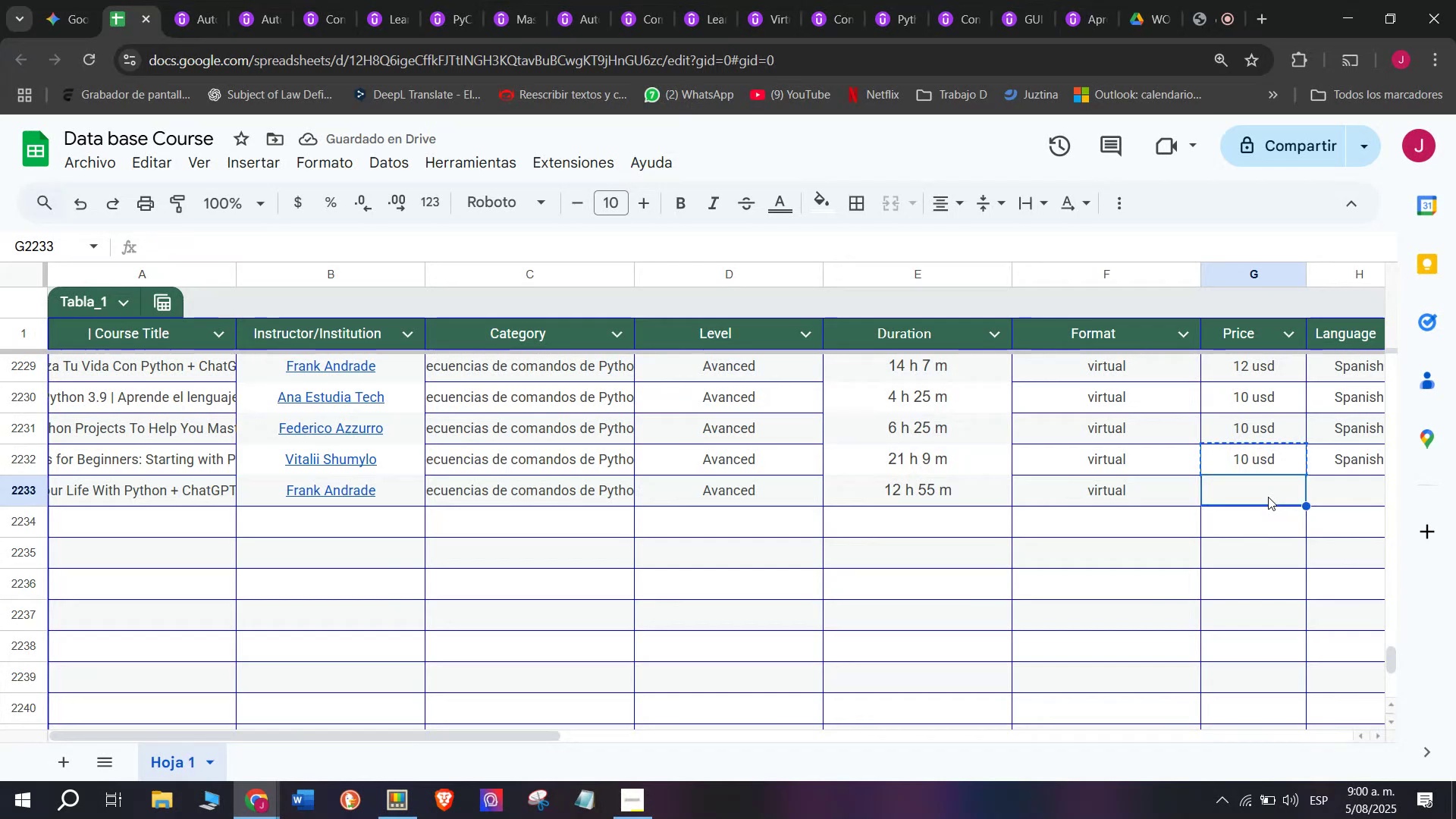 
key(Z)
 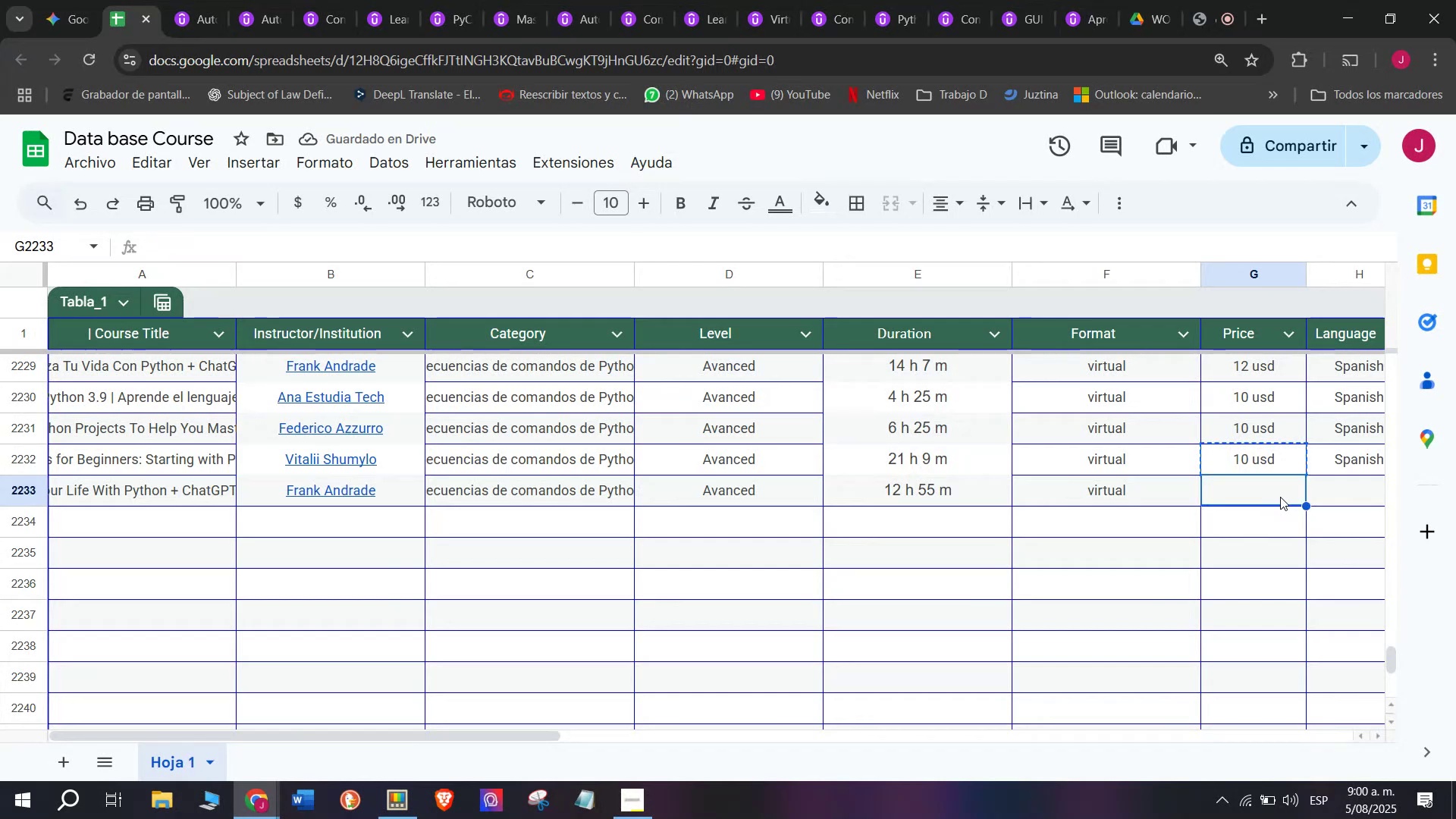 
key(Control+ControlLeft)
 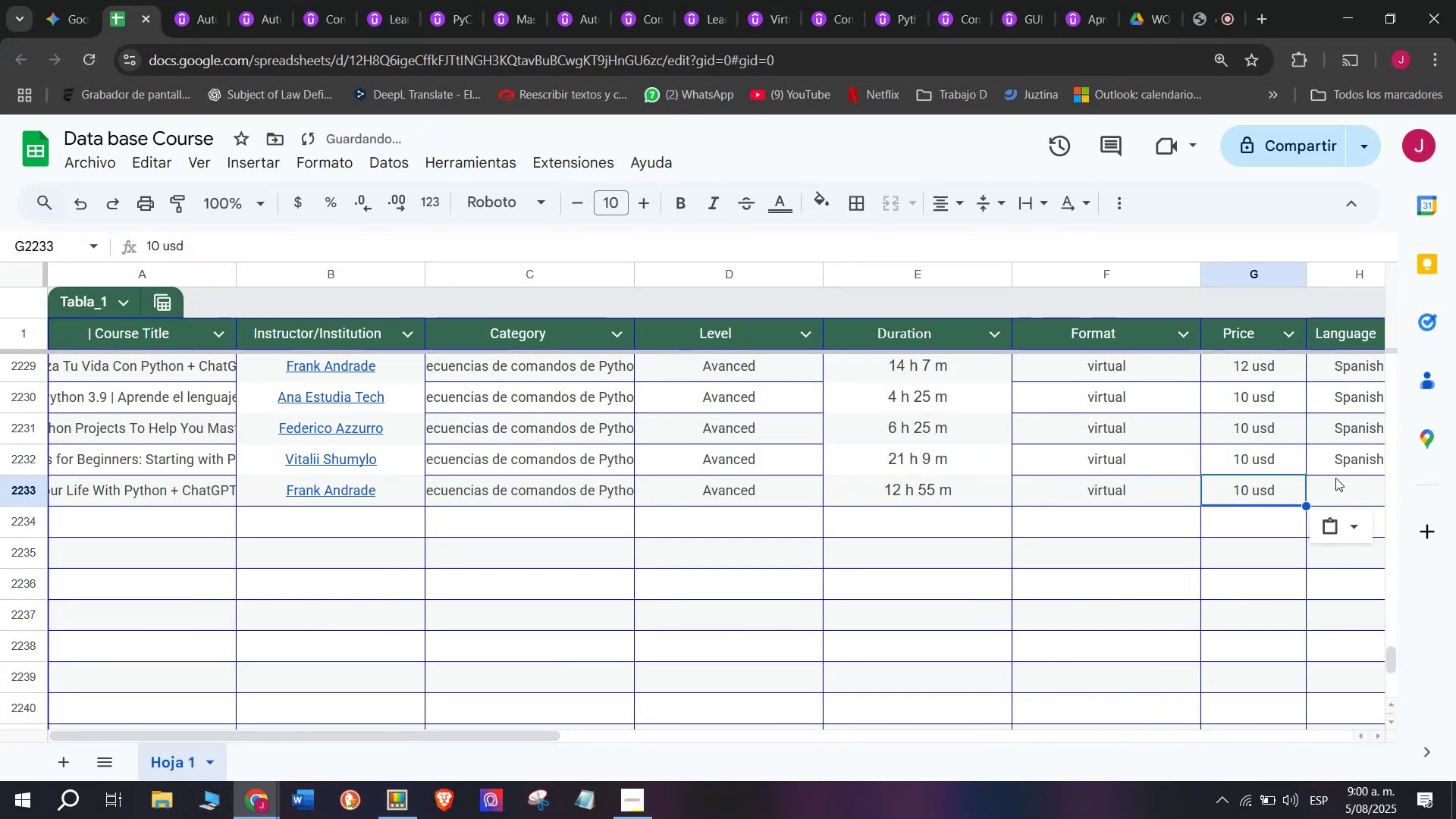 
key(Control+V)
 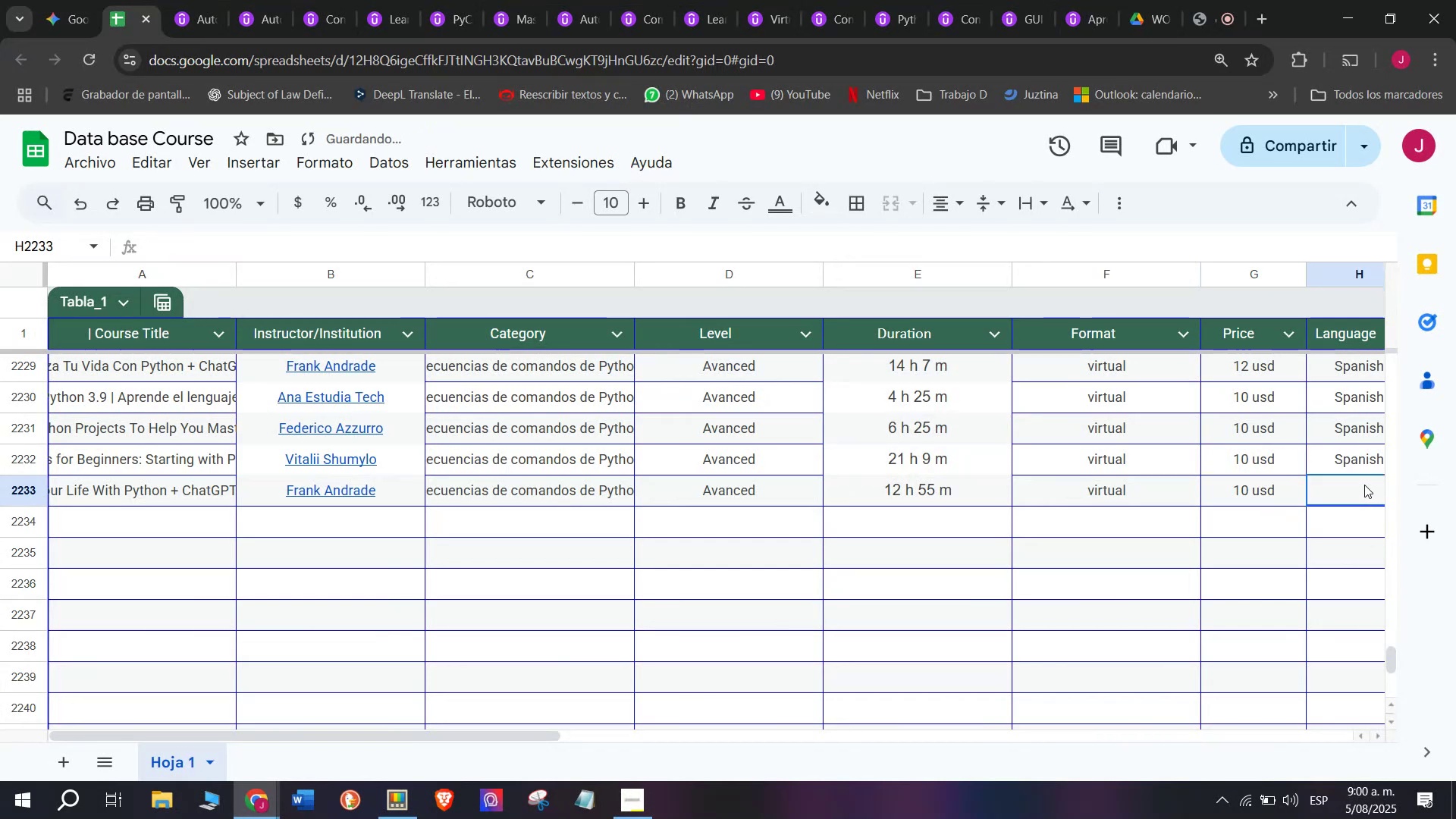 
key(Control+ControlLeft)
 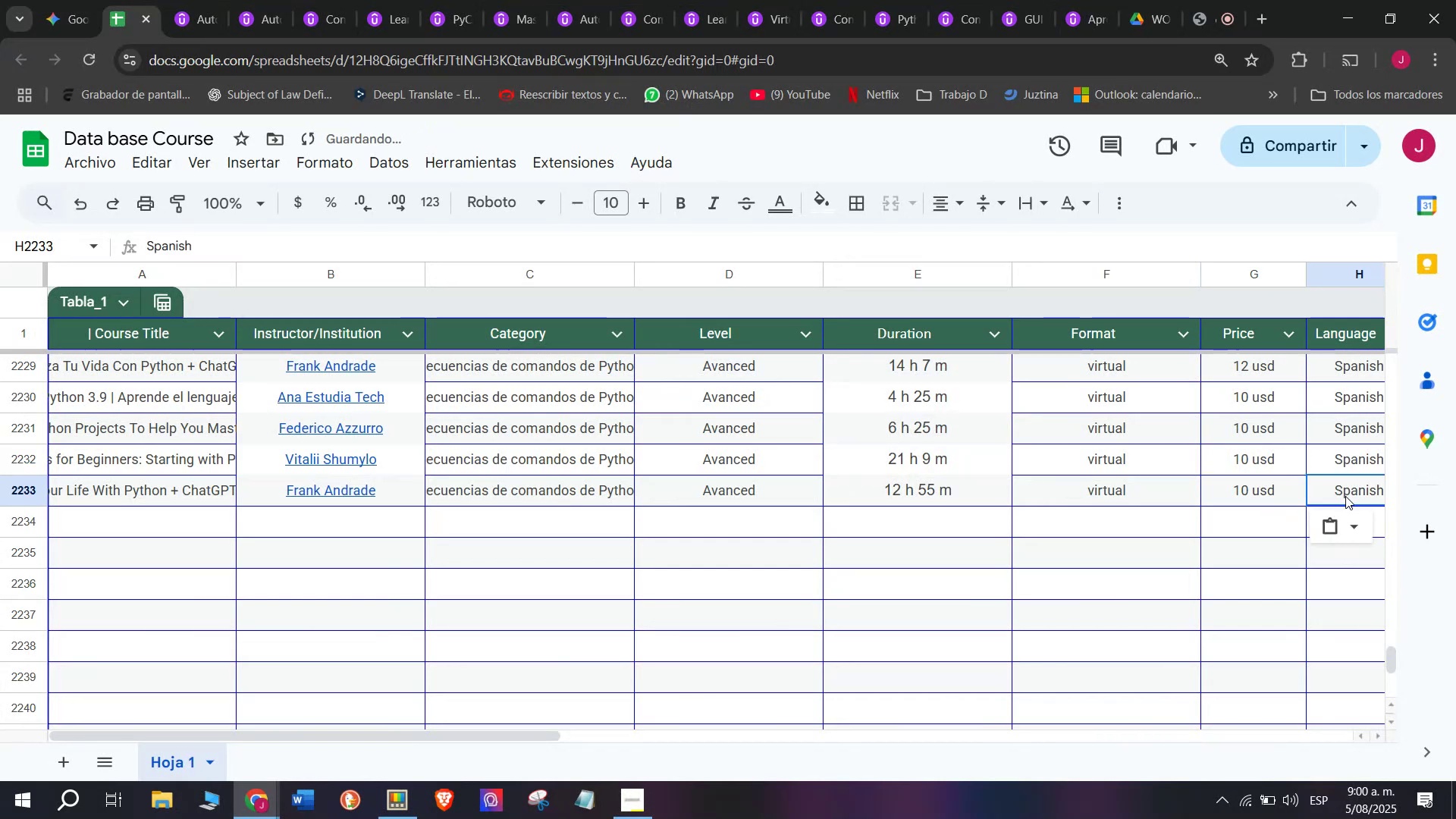 
key(Break)
 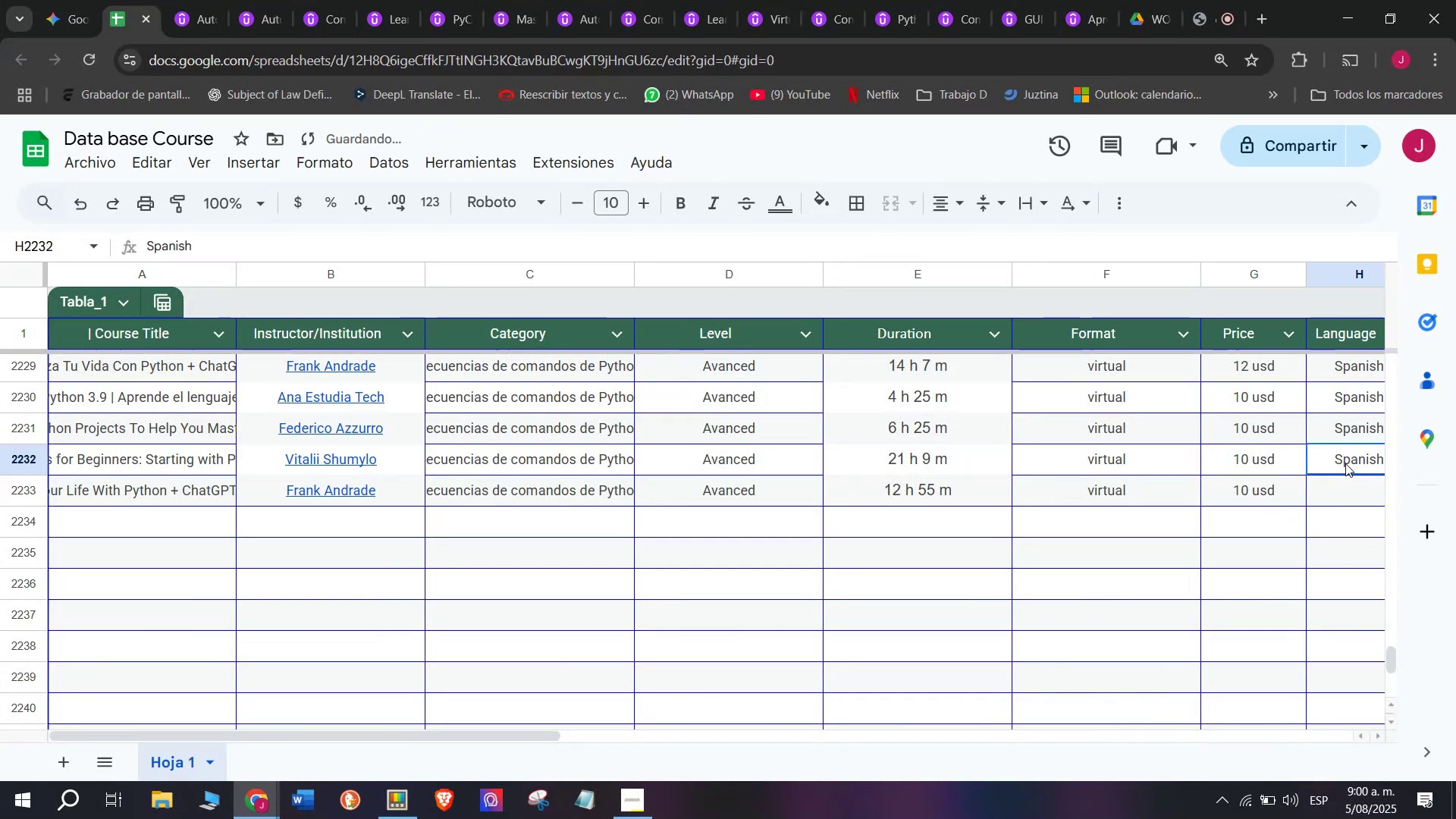 
key(Control+C)
 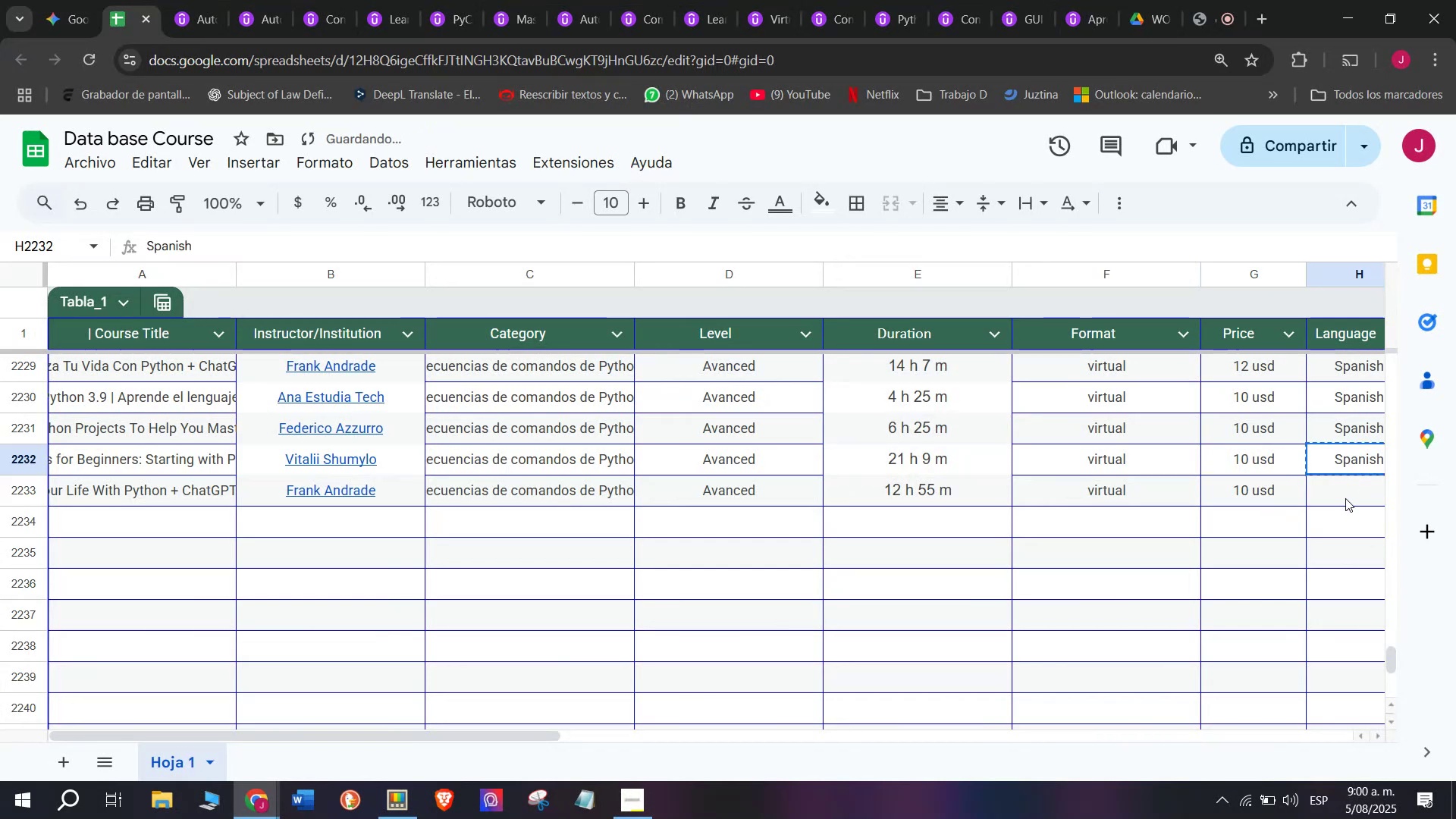 
key(Control+ControlLeft)
 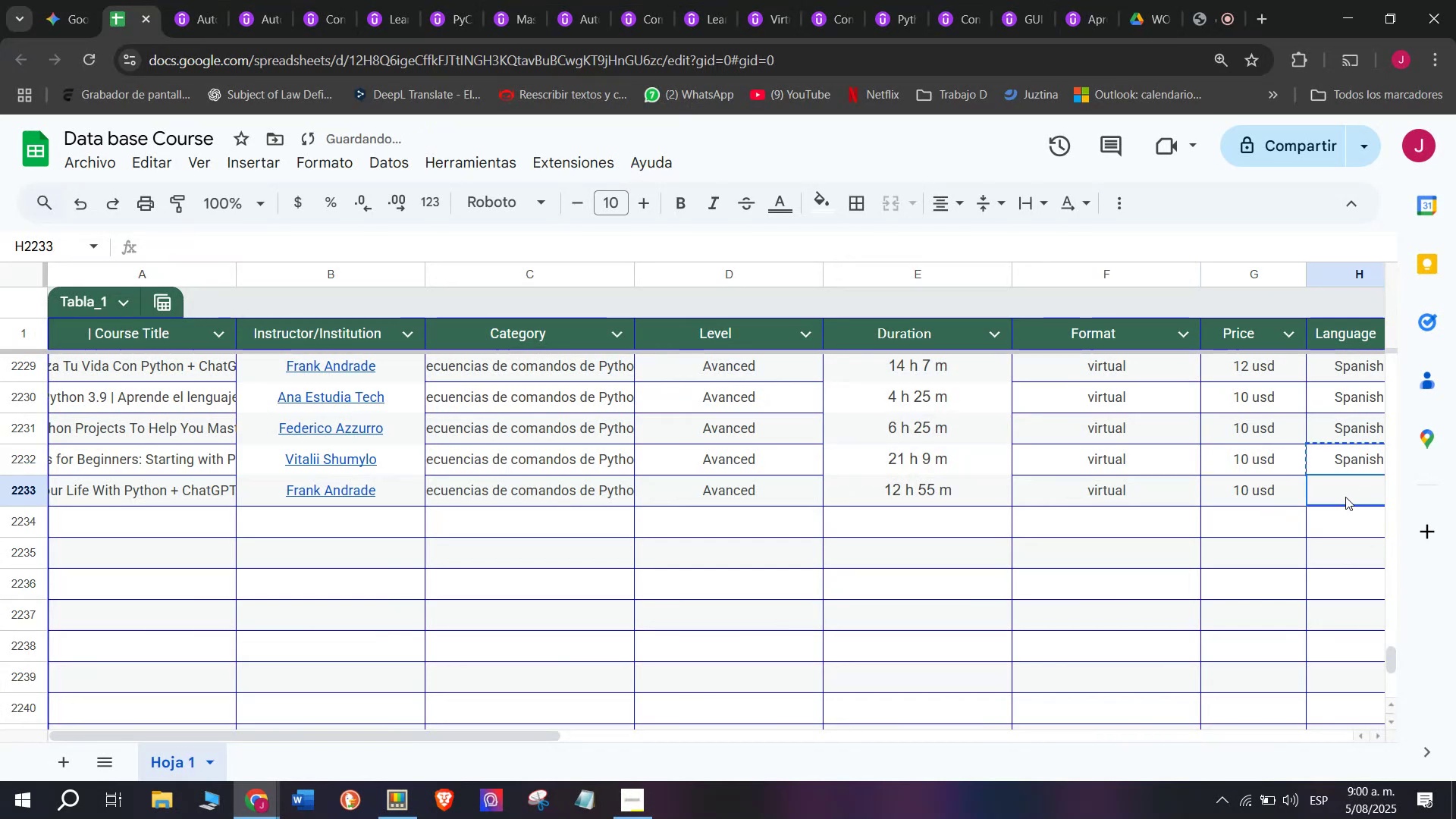 
key(Z)
 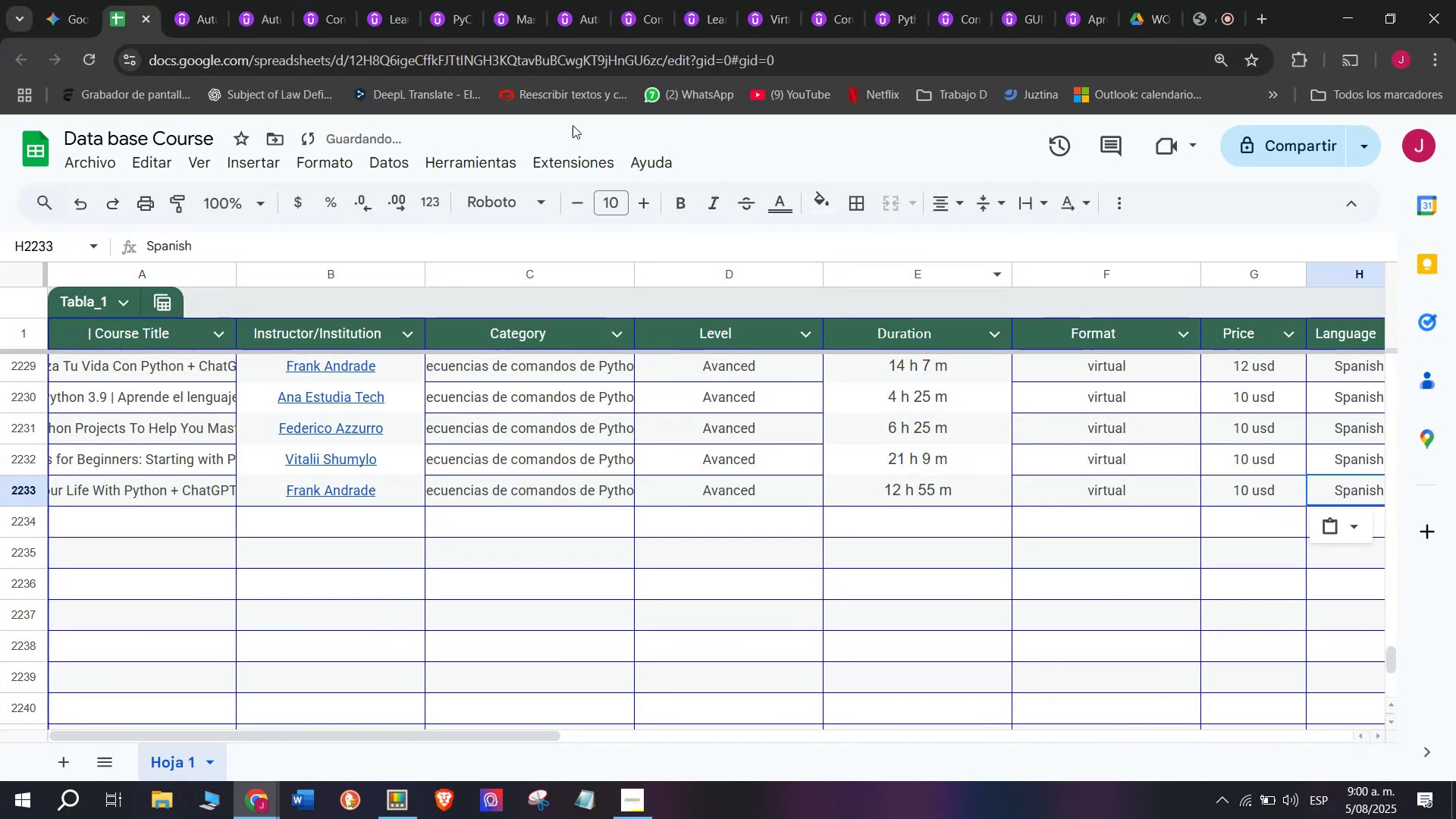 
key(Control+V)
 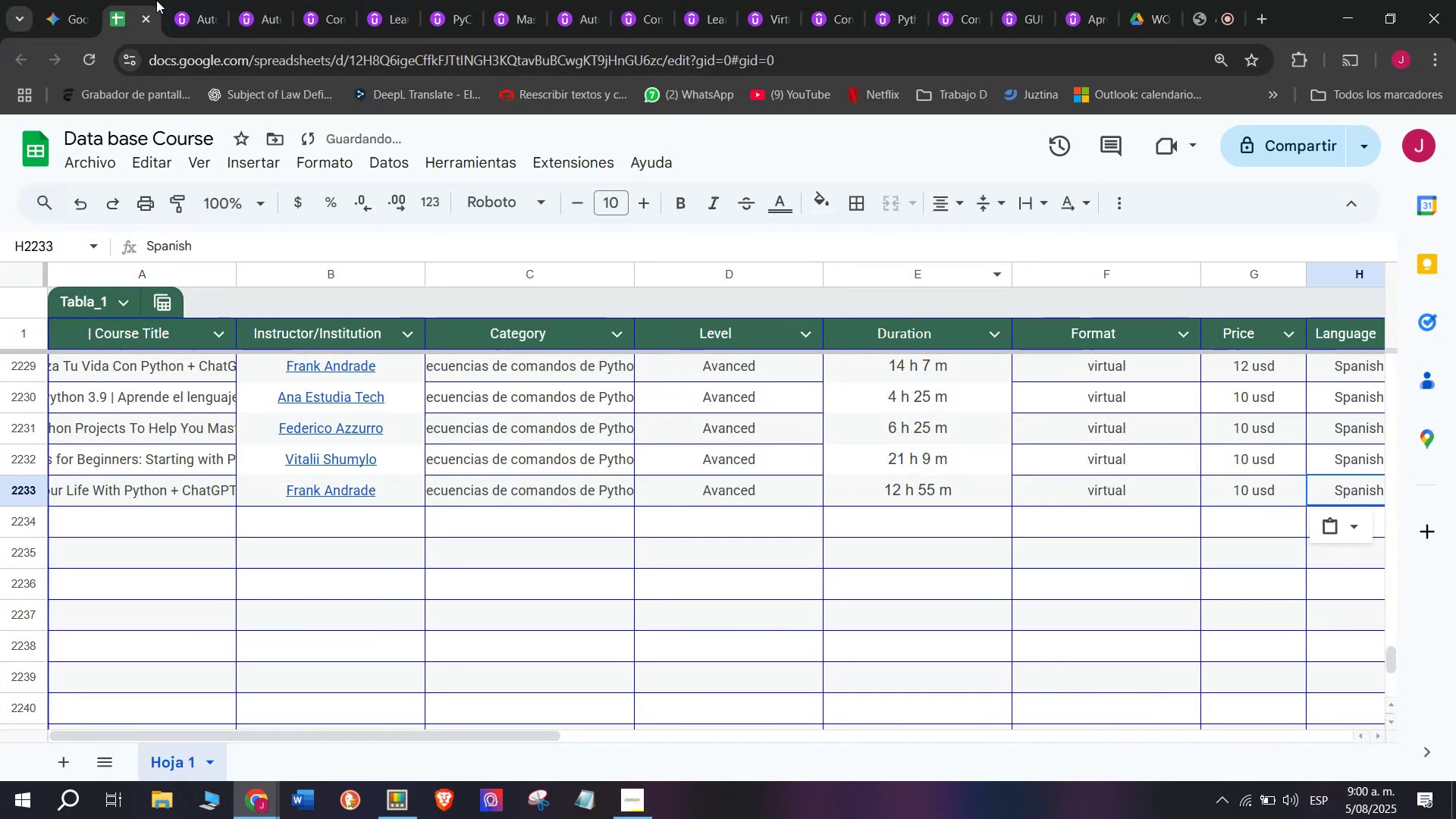 
left_click([174, 0])
 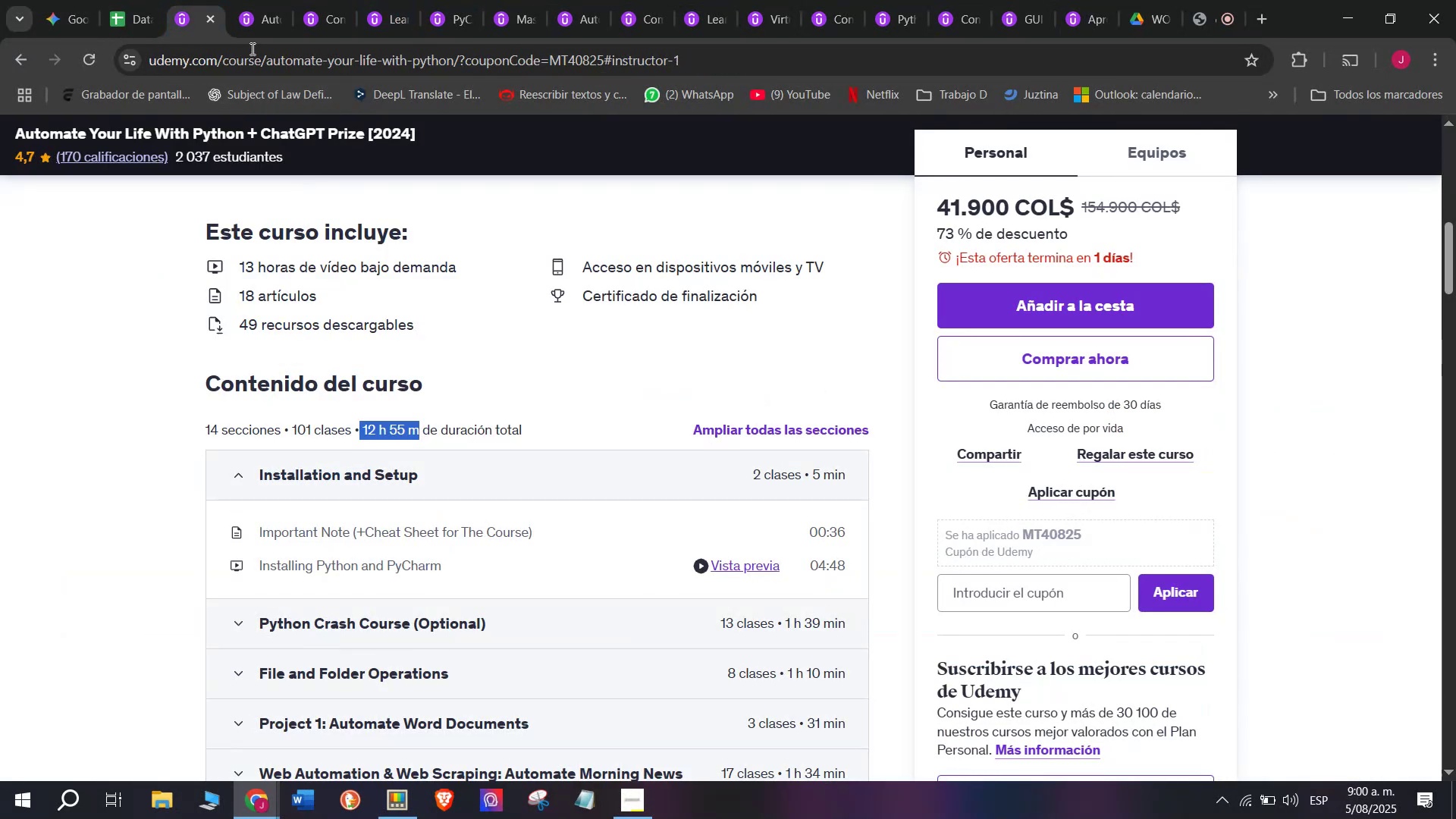 
left_click([127, 0])
 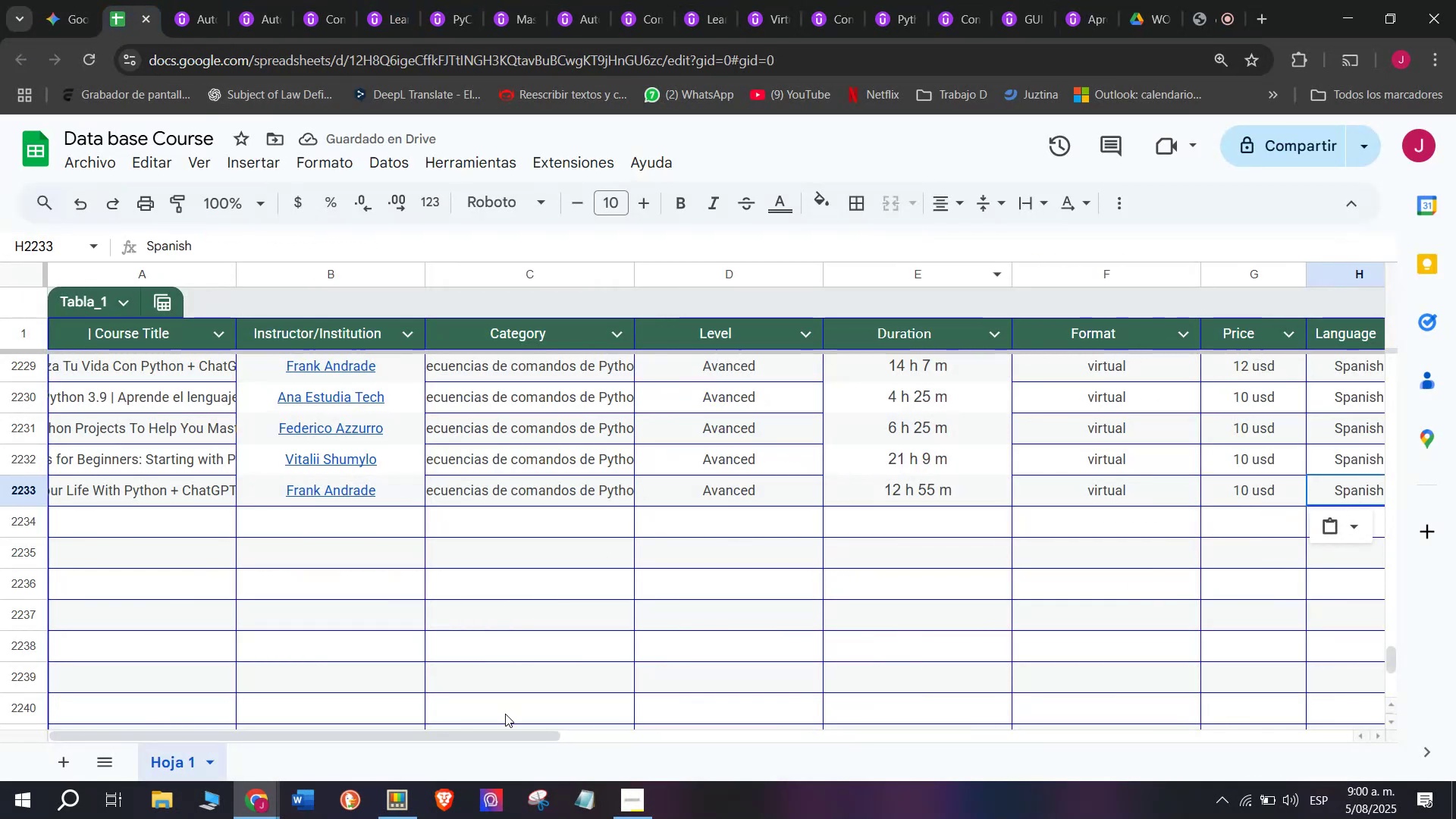 
left_click_drag(start_coordinate=[509, 737], to_coordinate=[926, 799])
 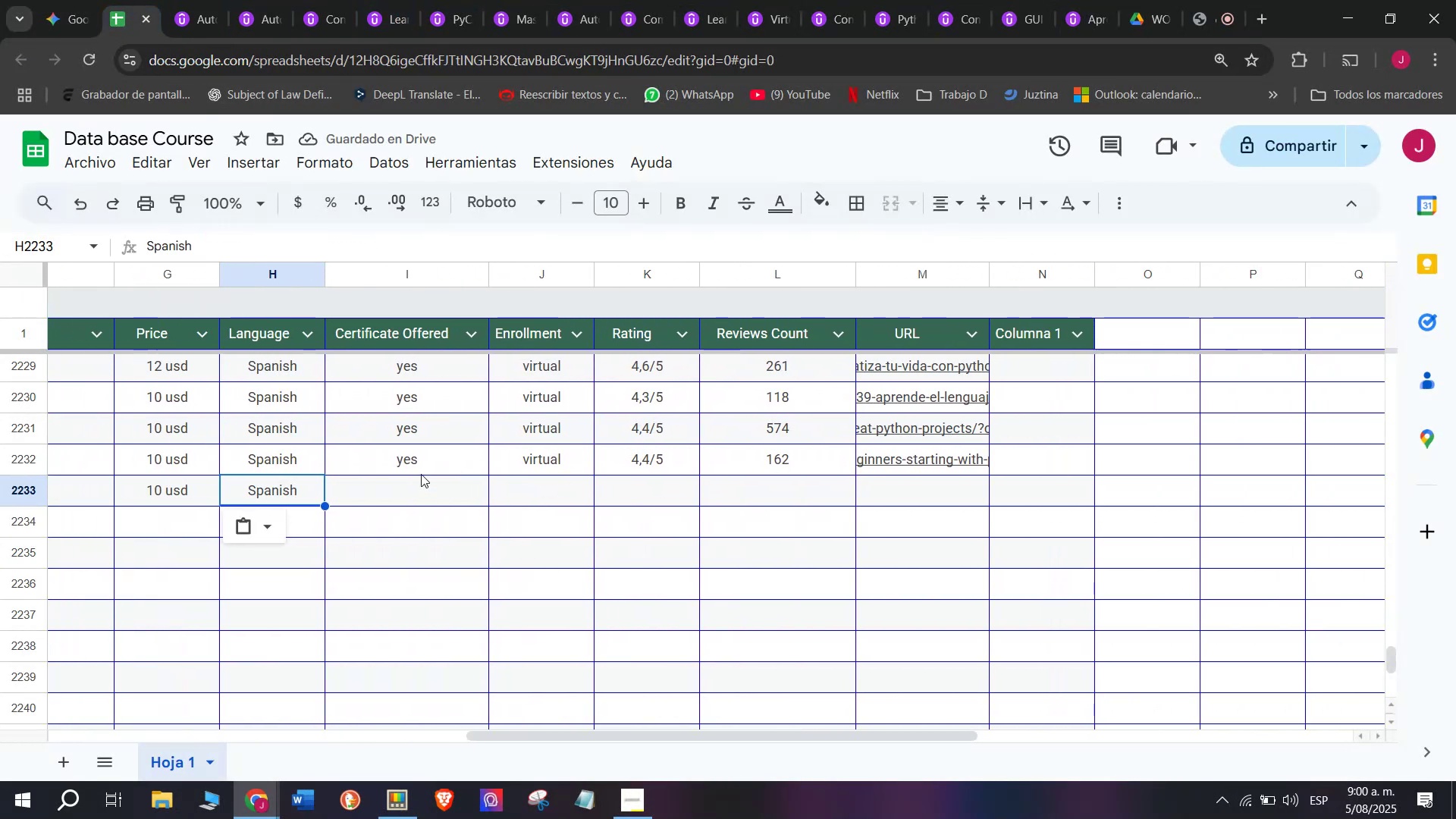 
left_click([419, 470])
 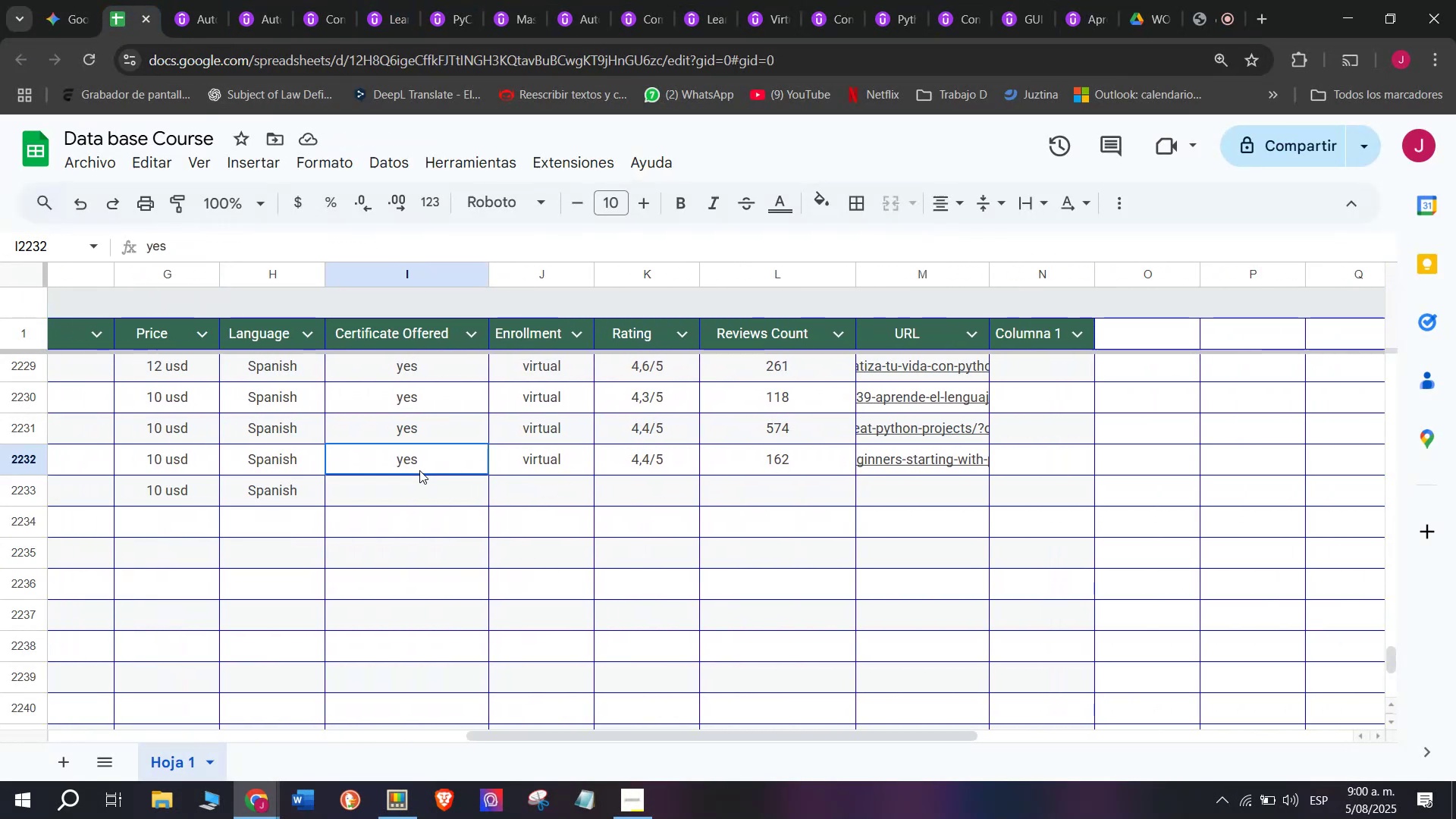 
key(Control+ControlLeft)
 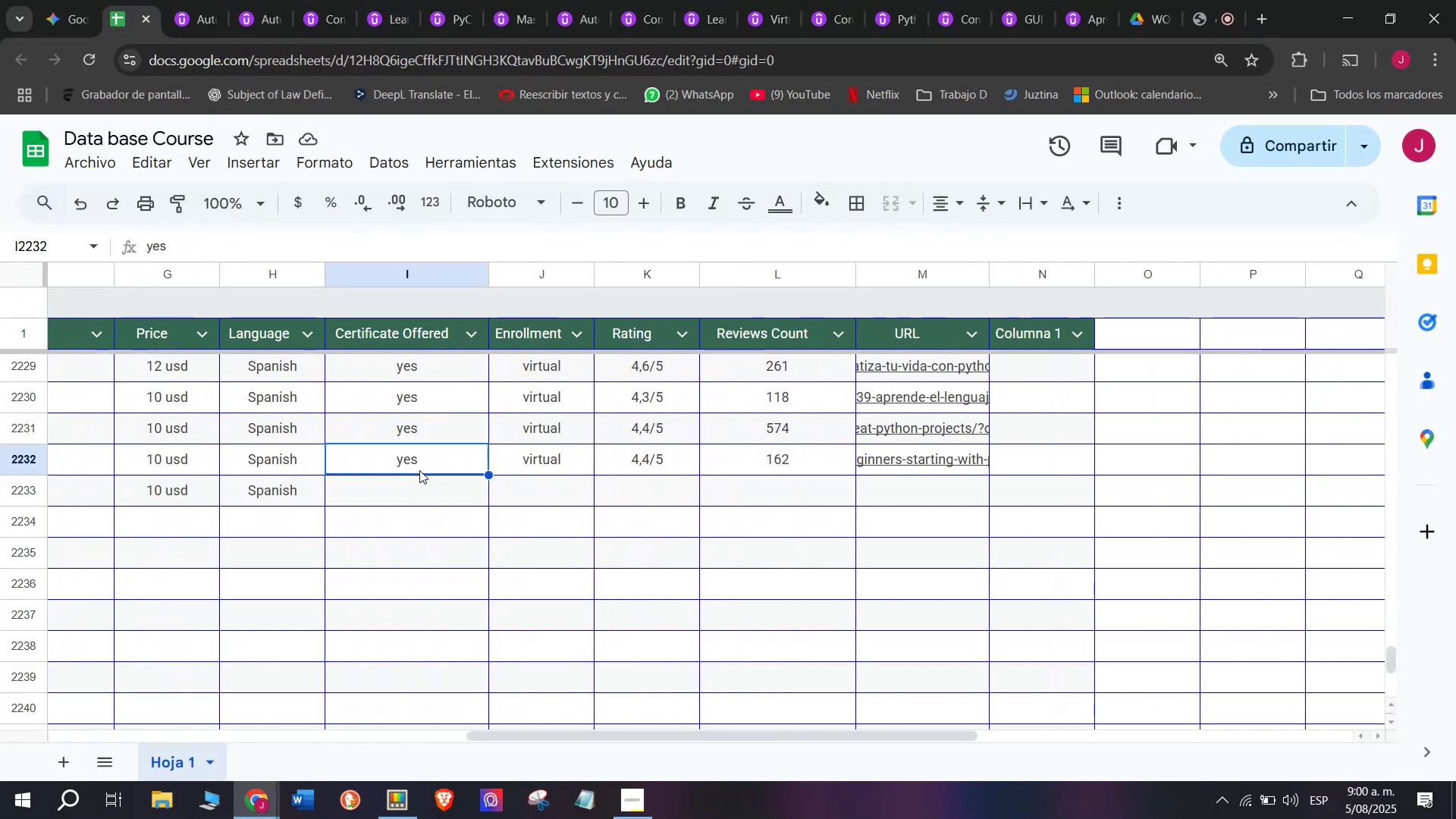 
key(Break)
 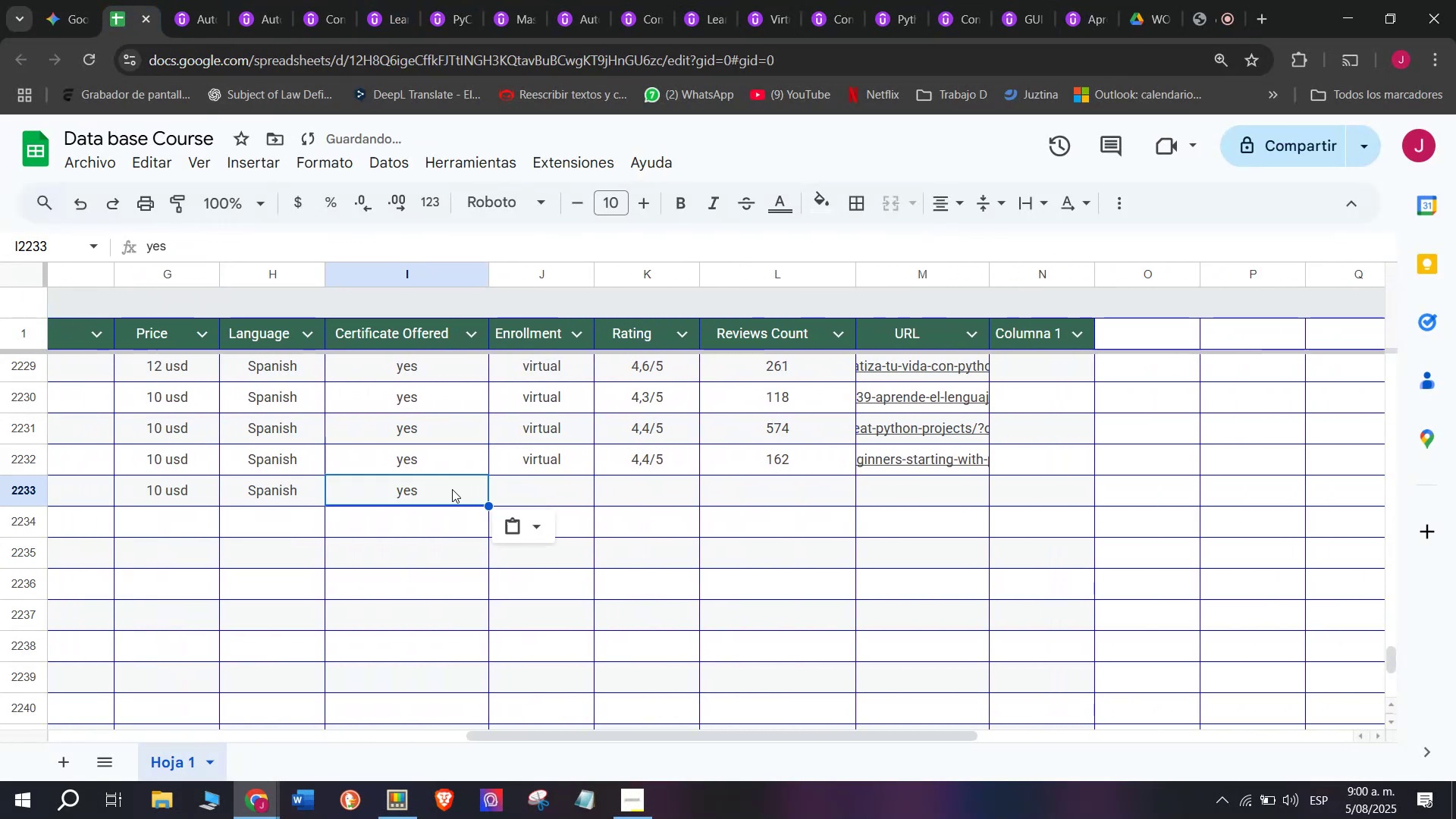 
key(Control+C)
 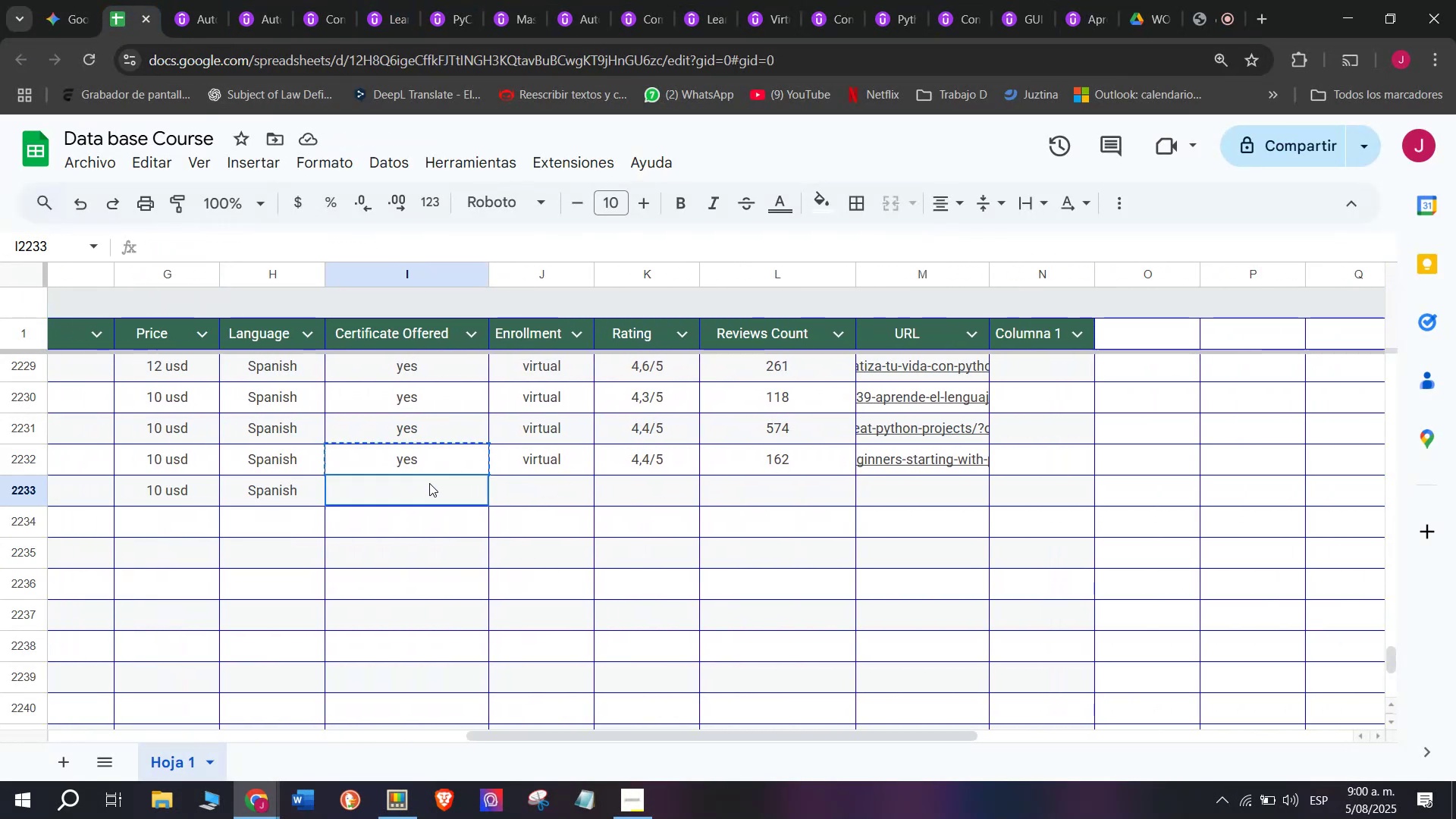 
key(Control+ControlLeft)
 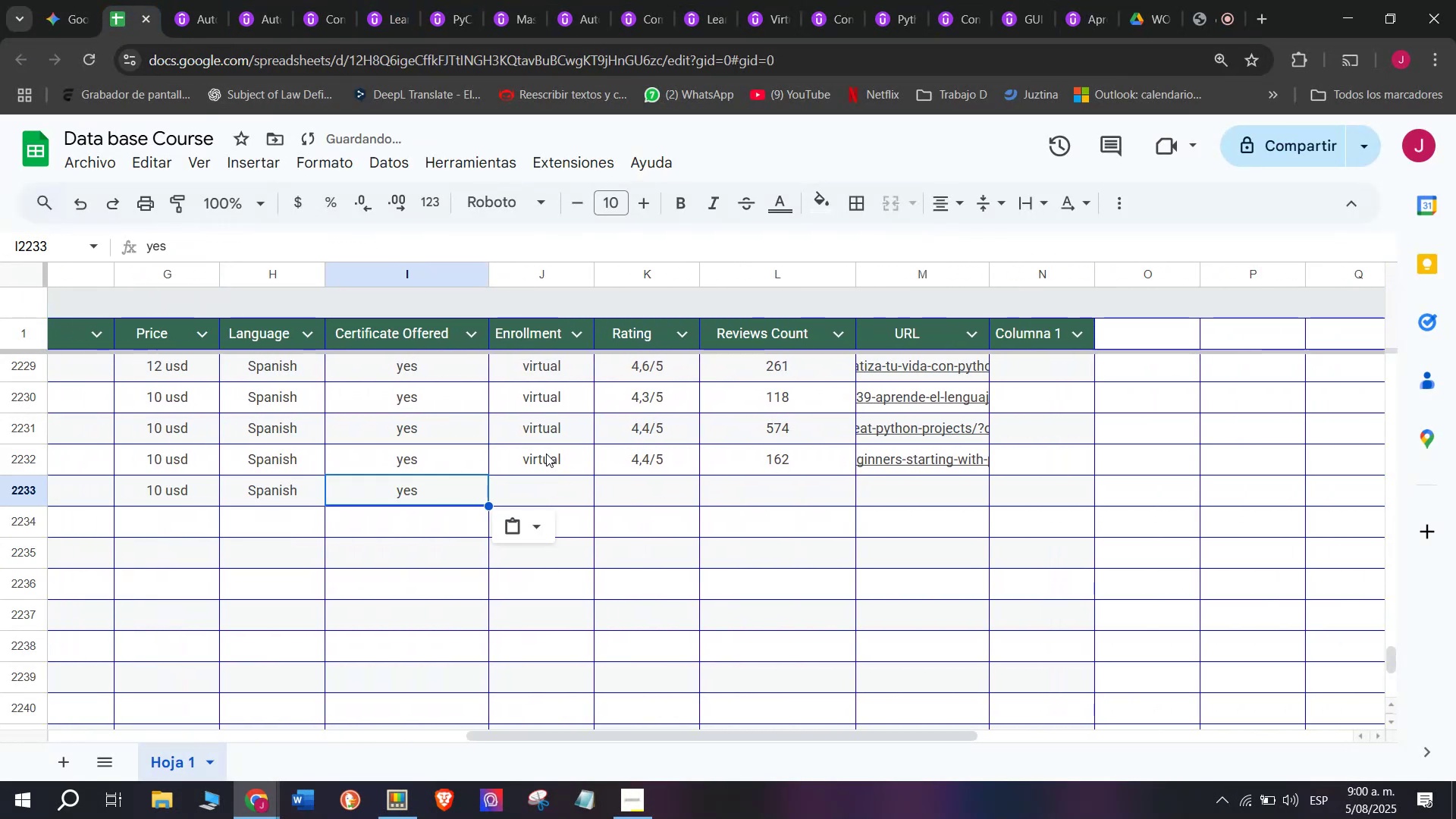 
key(Z)
 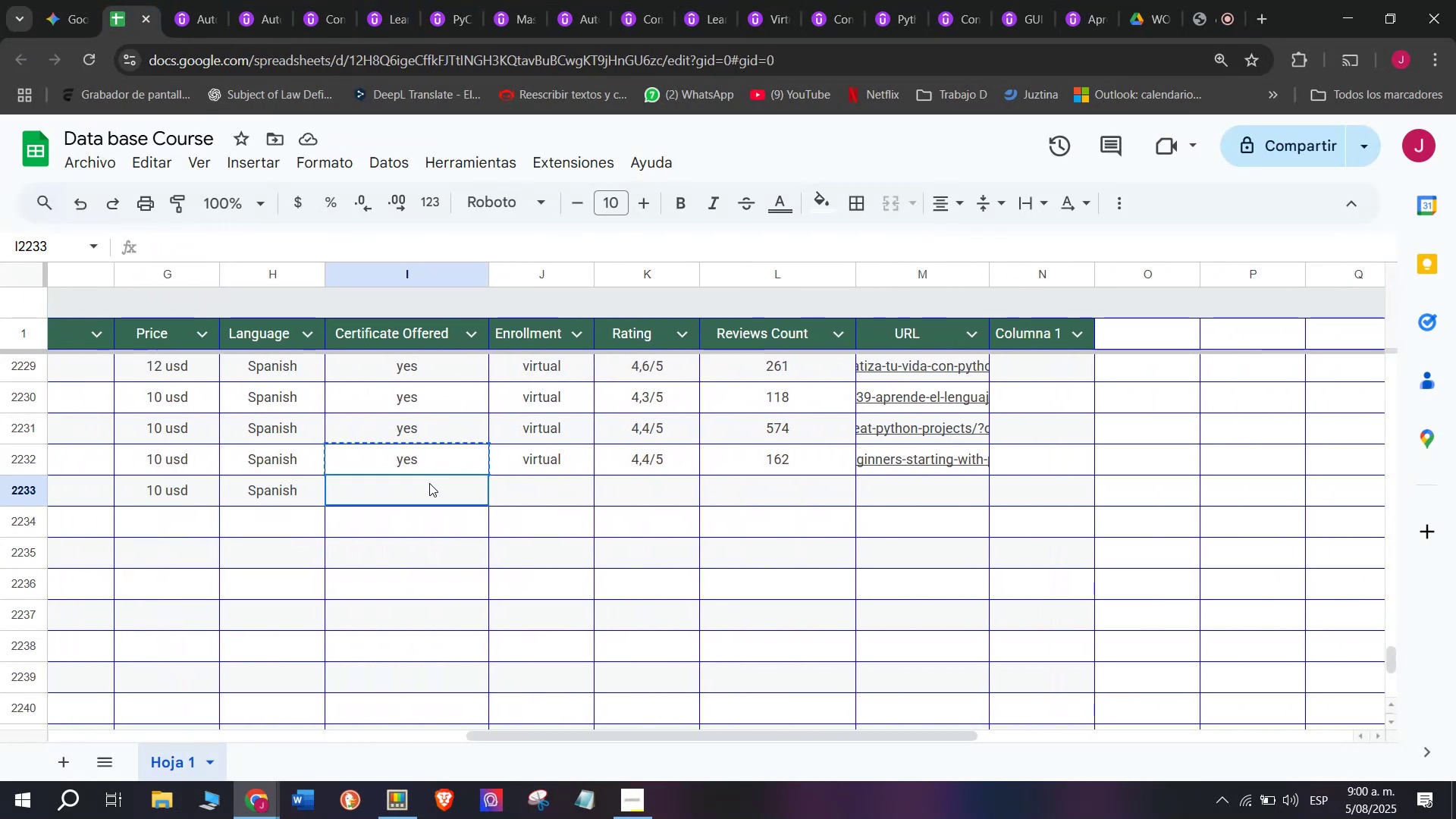 
key(Control+V)
 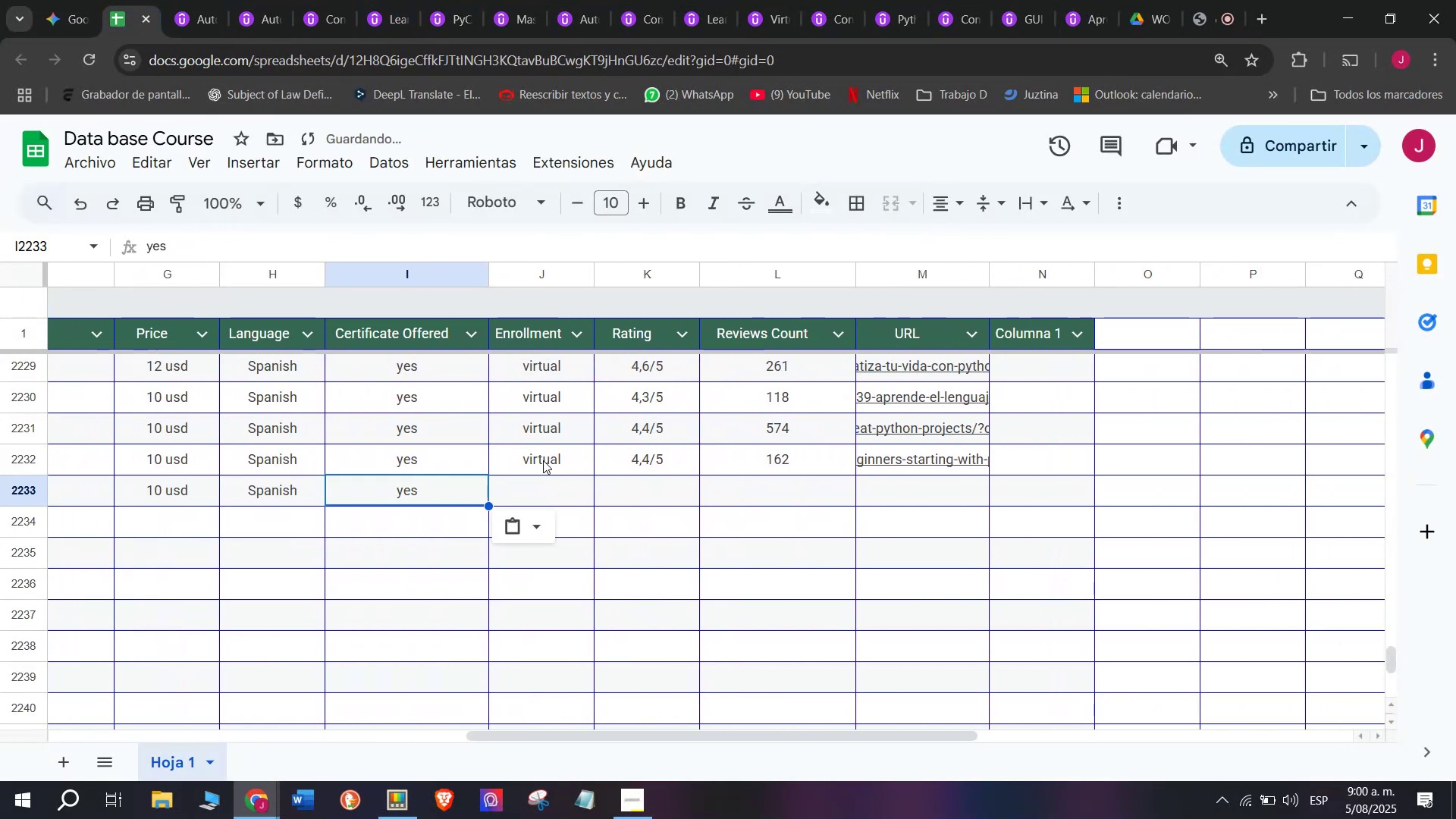 
left_click([546, 453])
 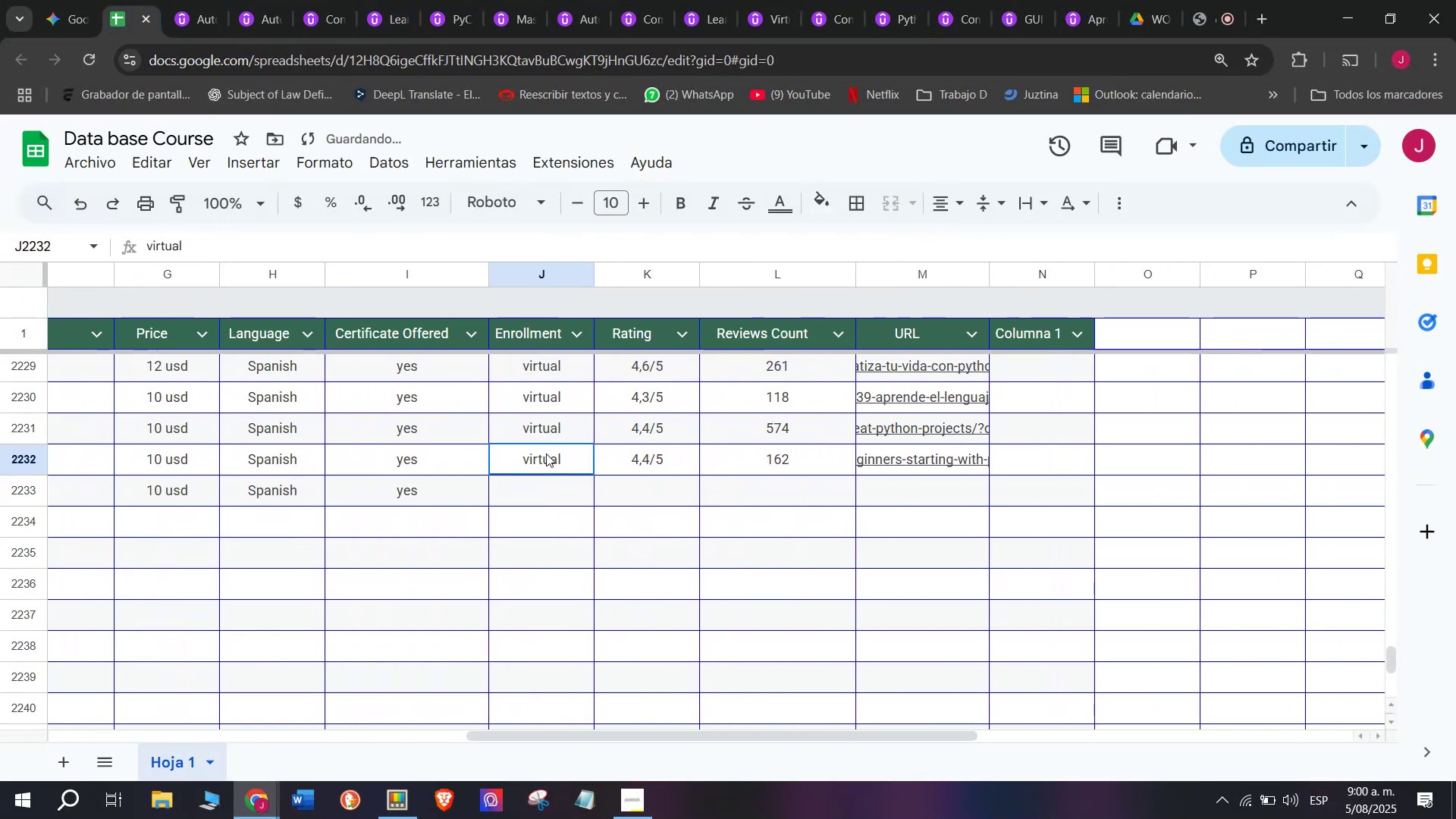 
key(Break)
 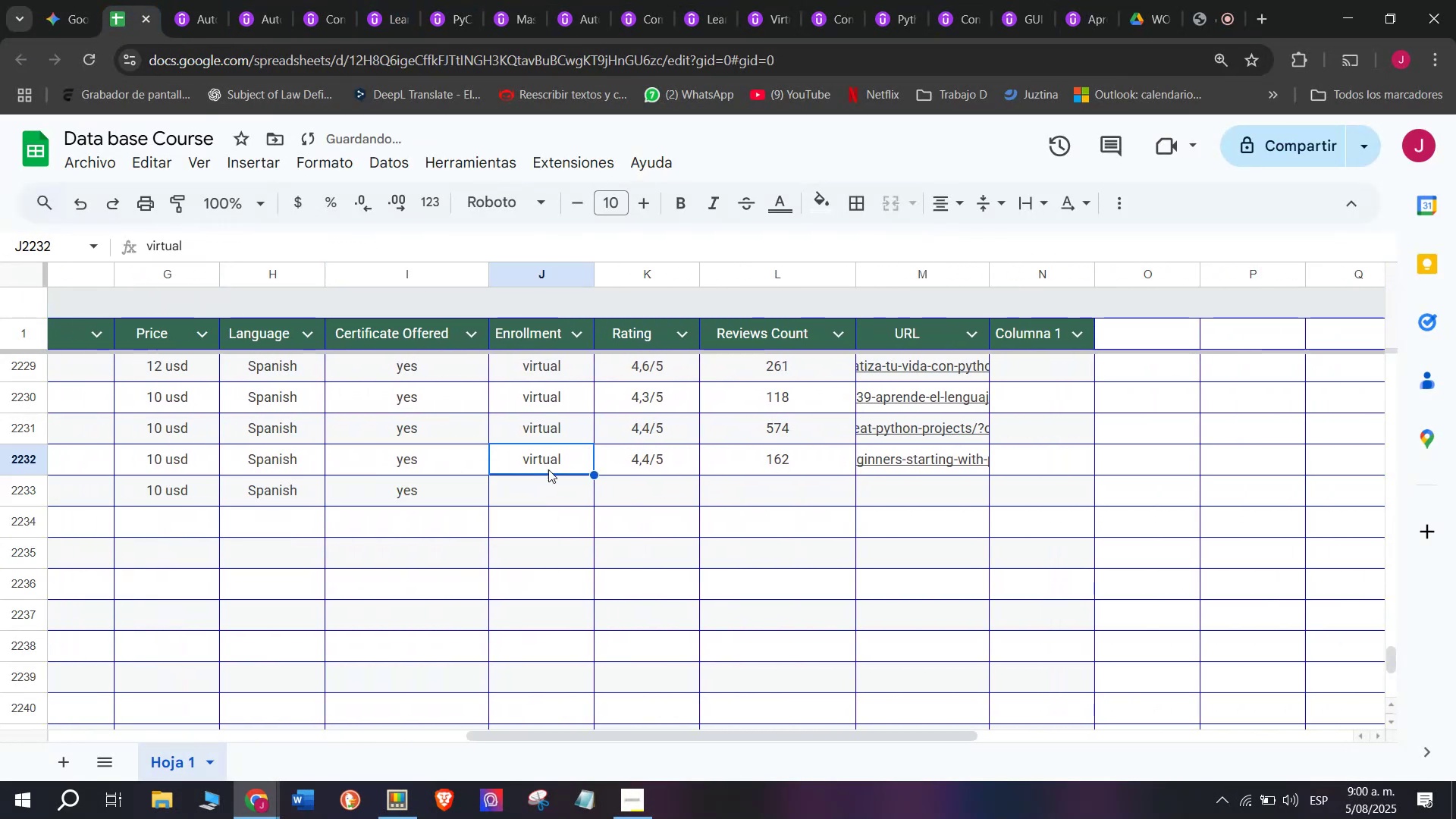 
key(Control+ControlLeft)
 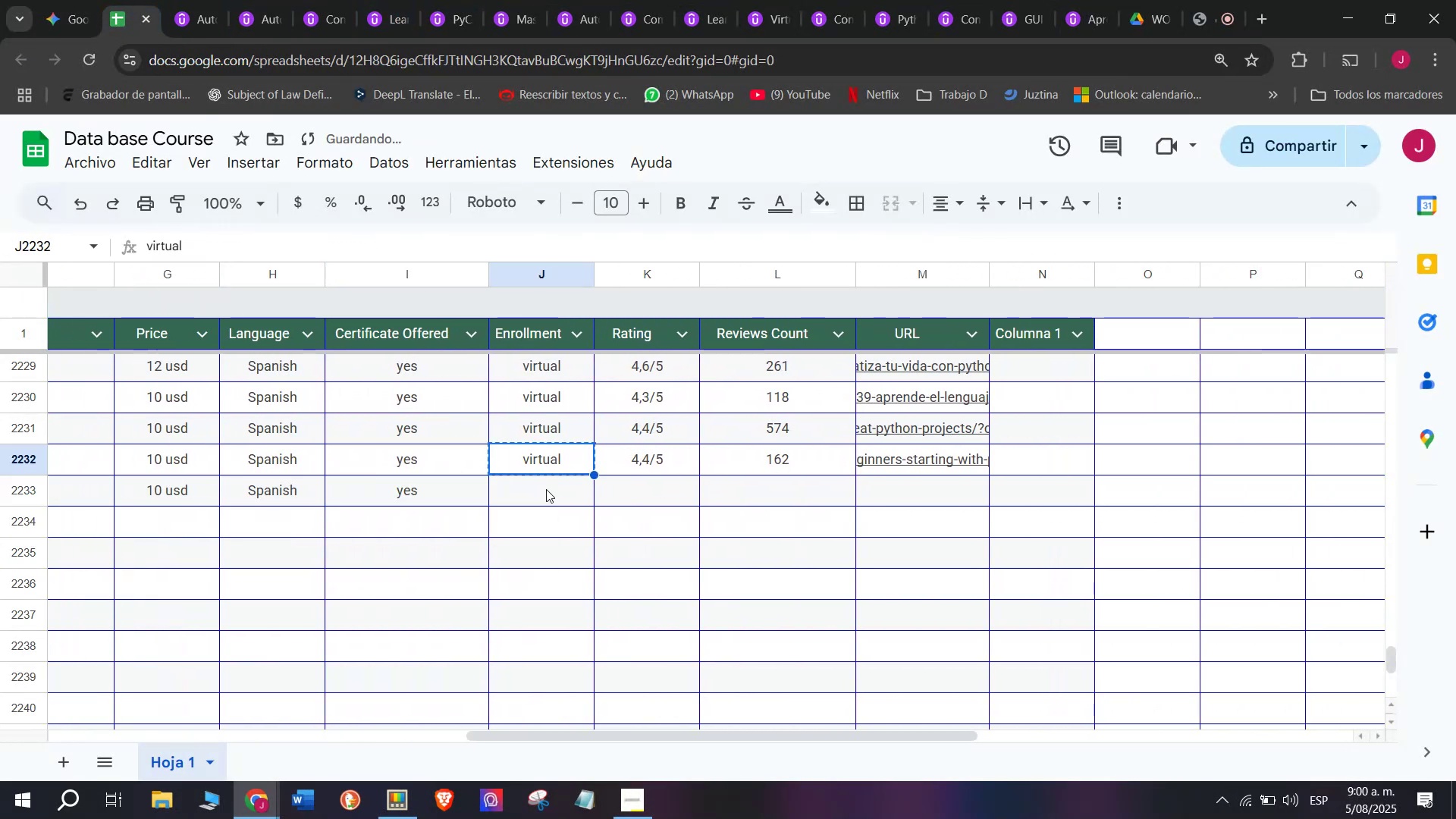 
key(Control+C)
 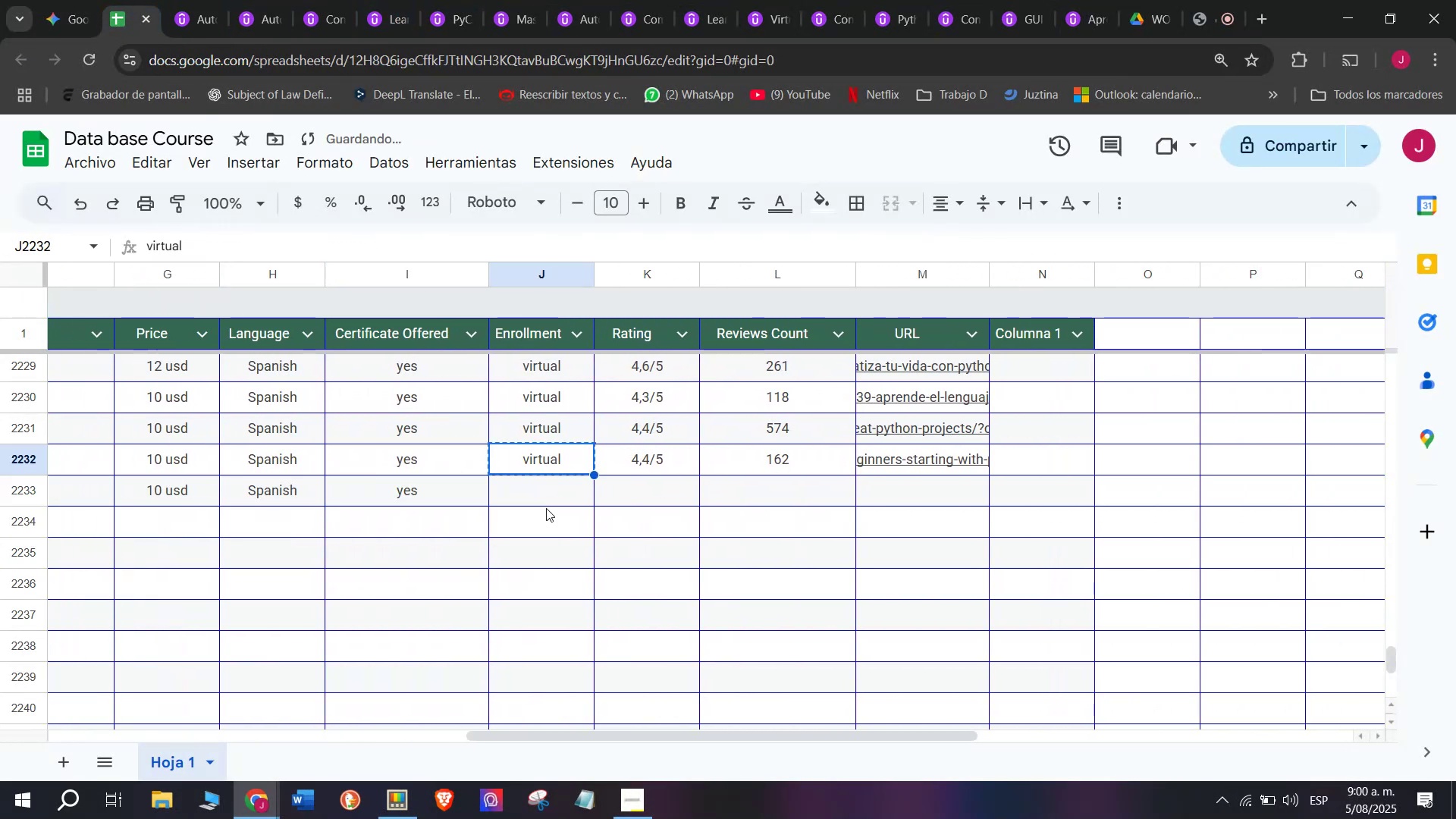 
key(Control+ControlLeft)
 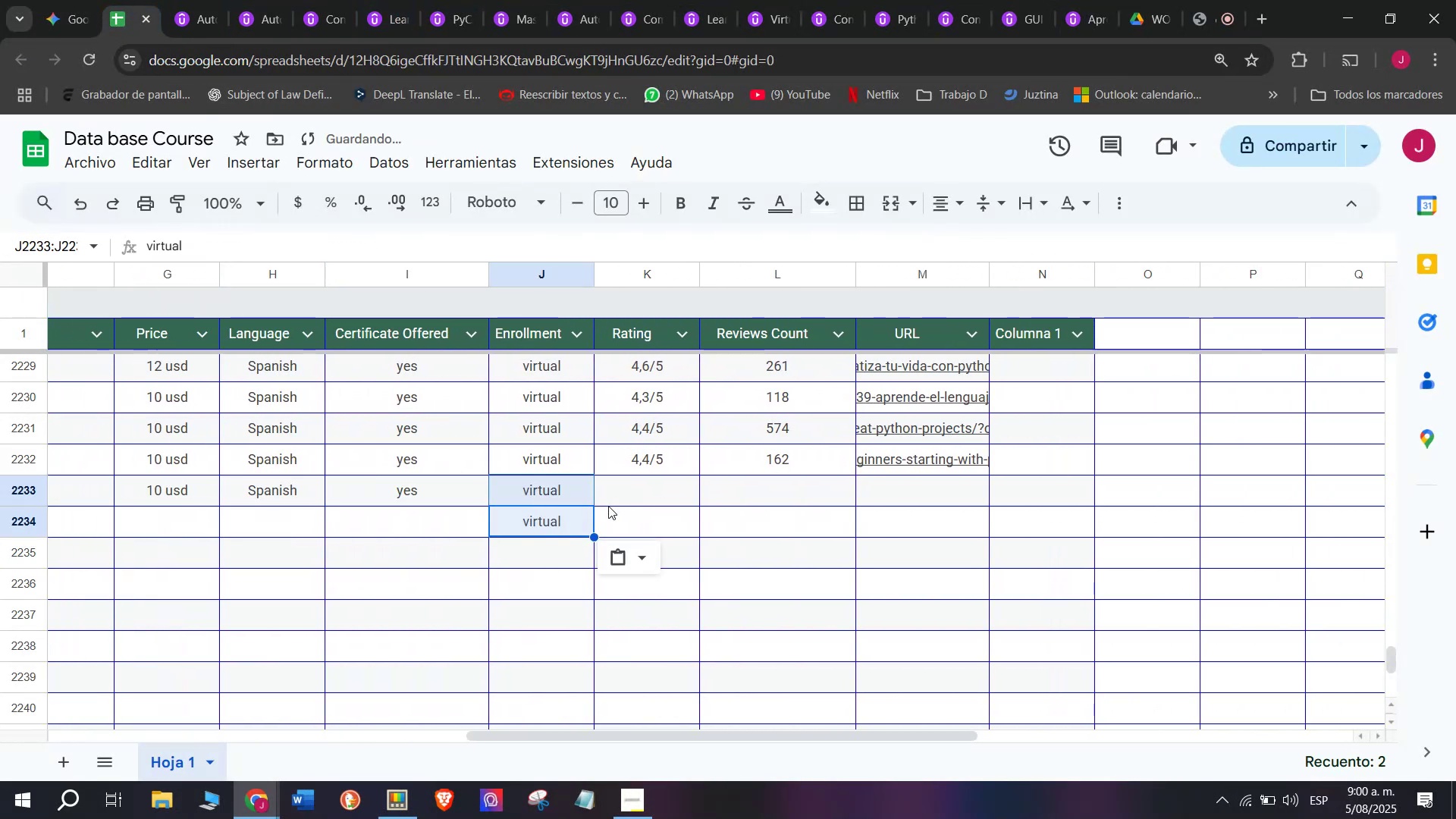 
key(Z)
 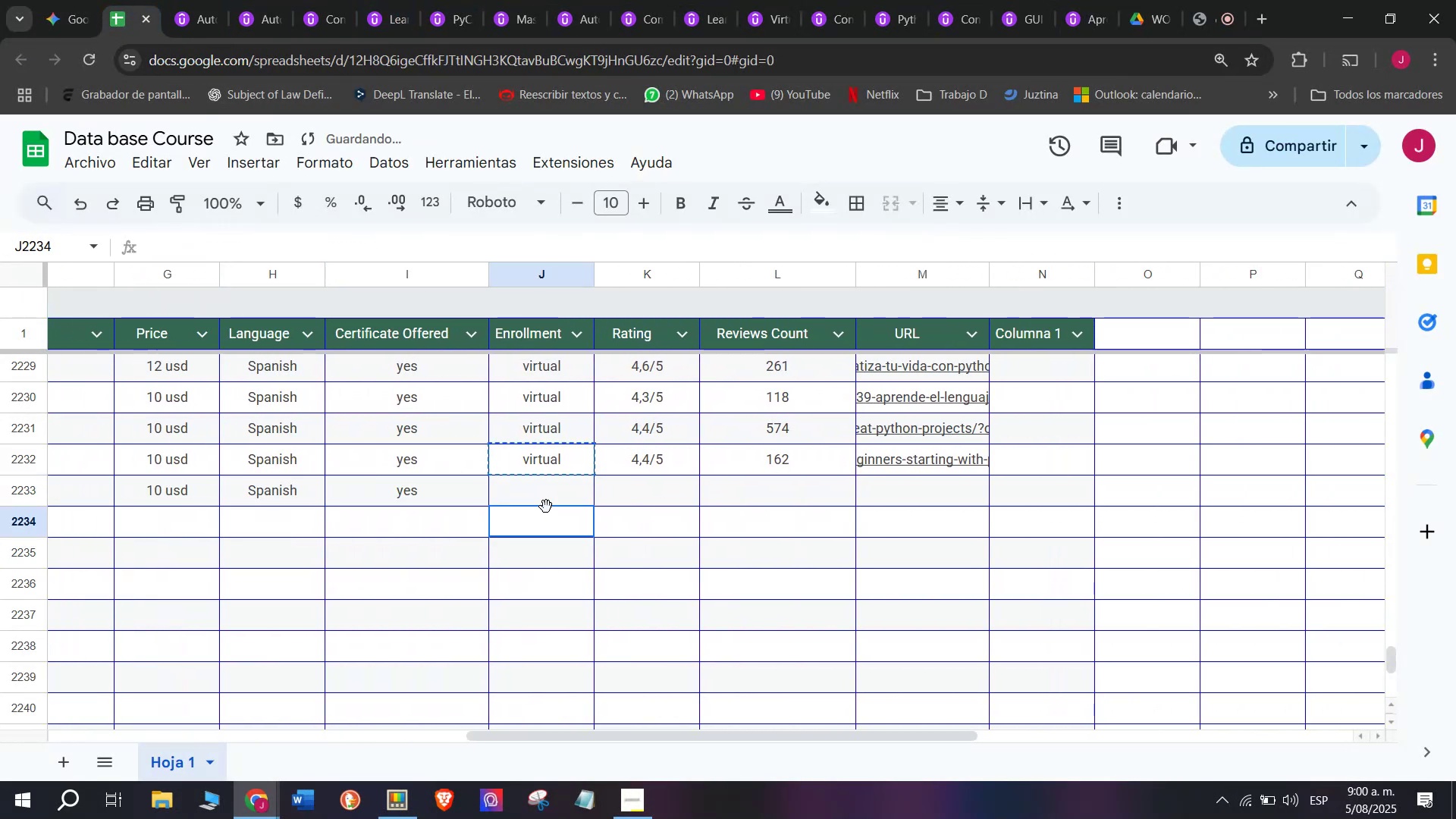 
key(Control+V)
 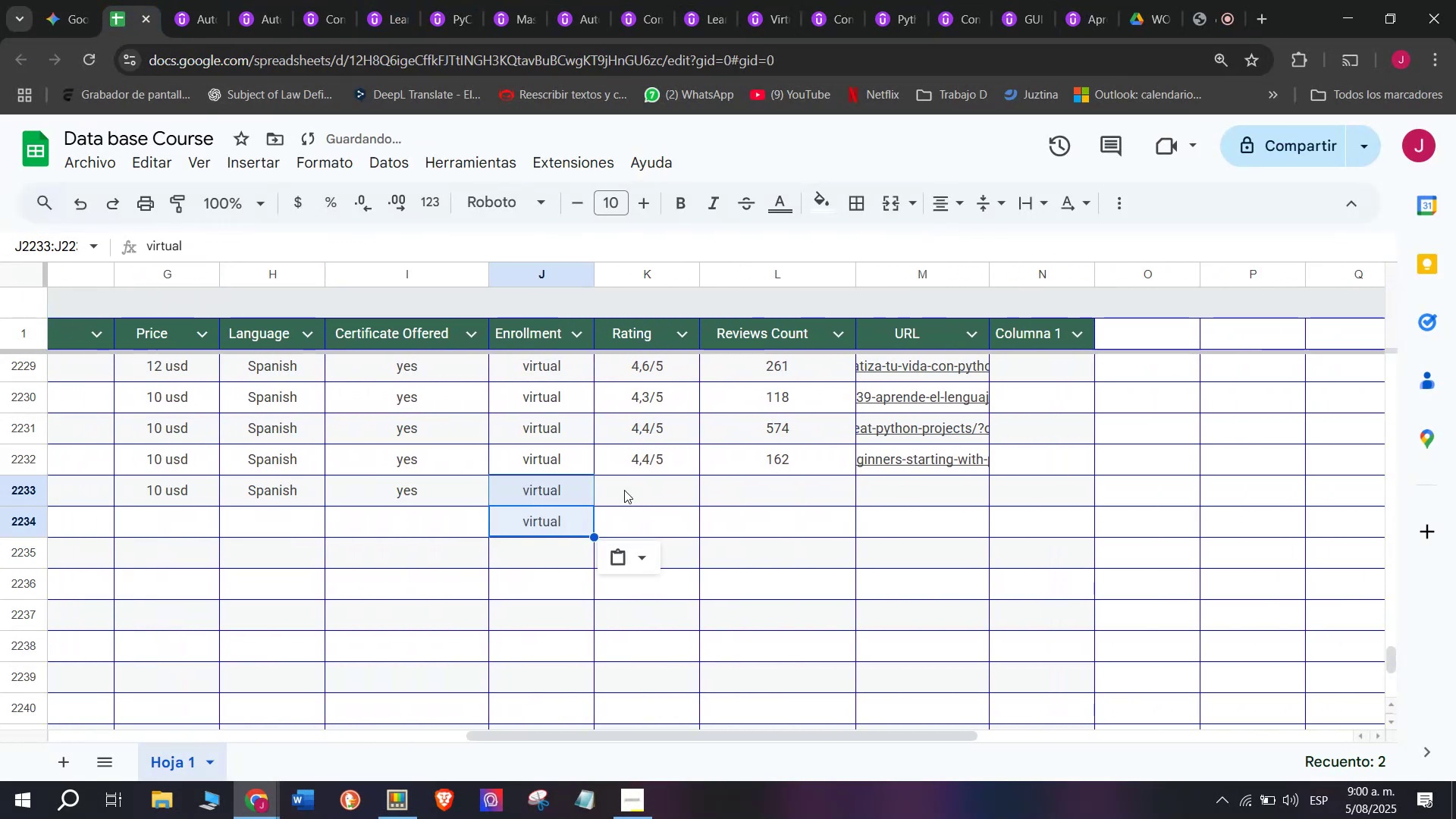 
key(Shift+ShiftLeft)
 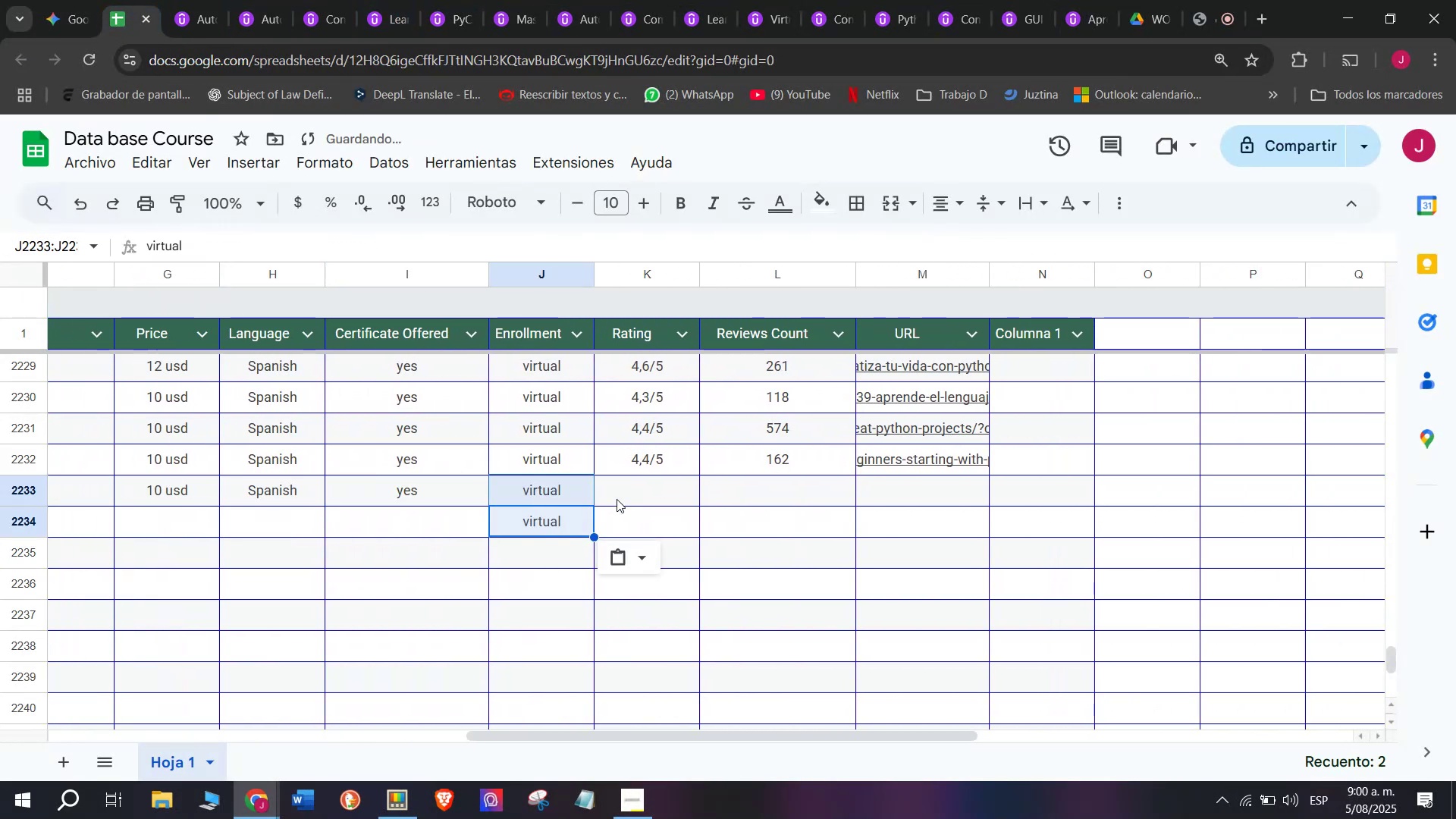 
key(Control+Shift+ControlLeft)
 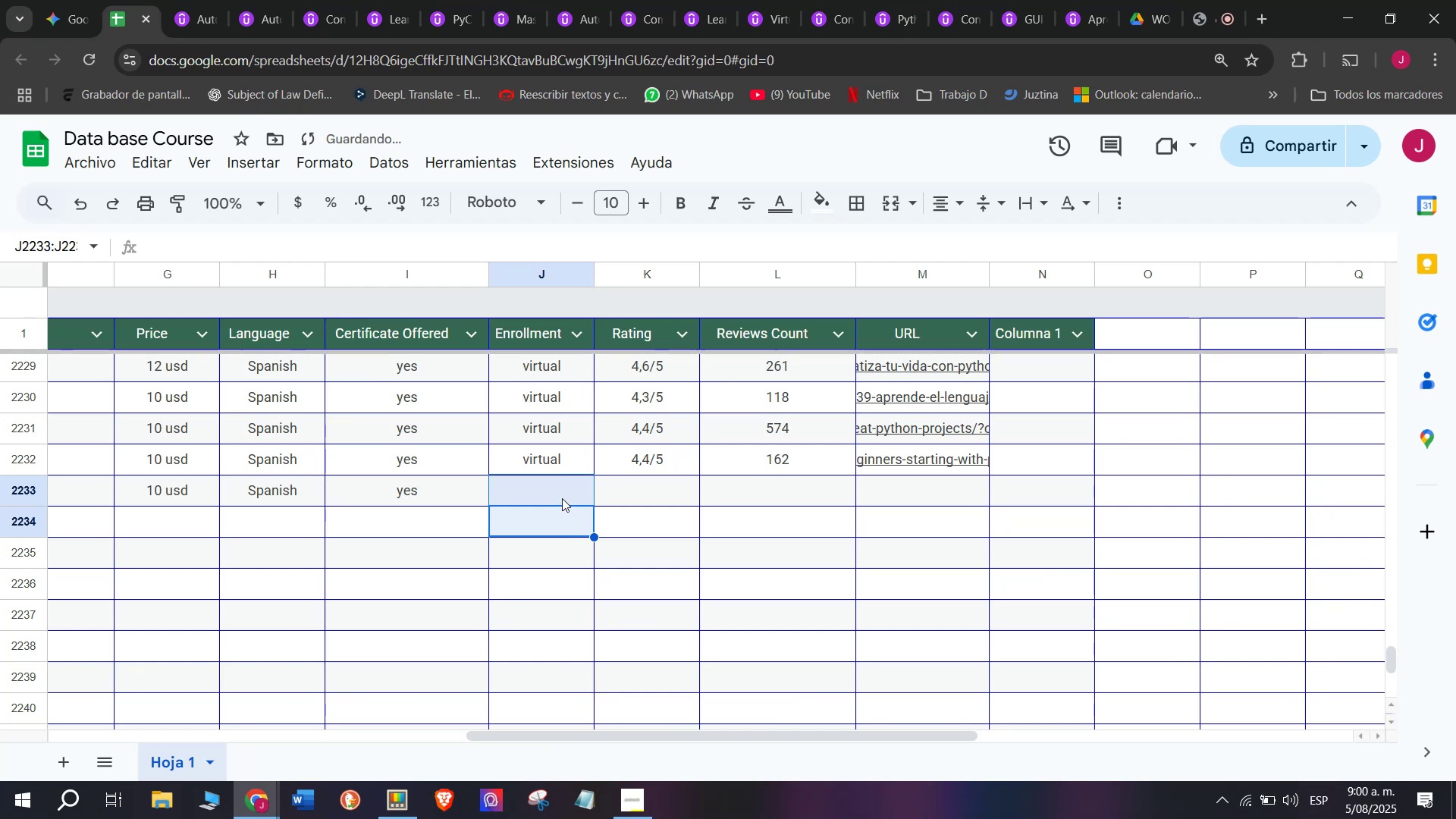 
key(Control+Shift+Z)
 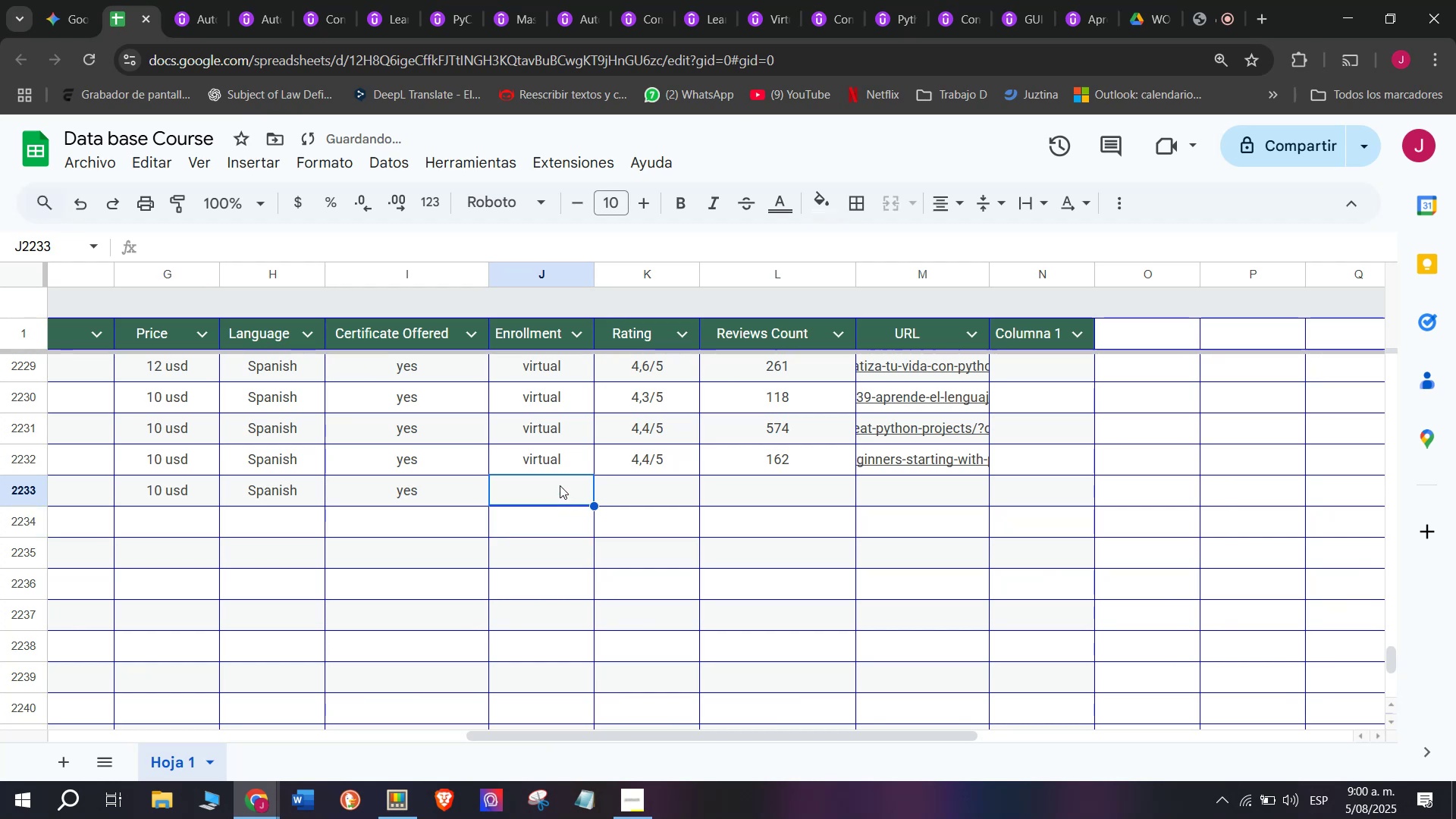 
key(Control+ControlLeft)
 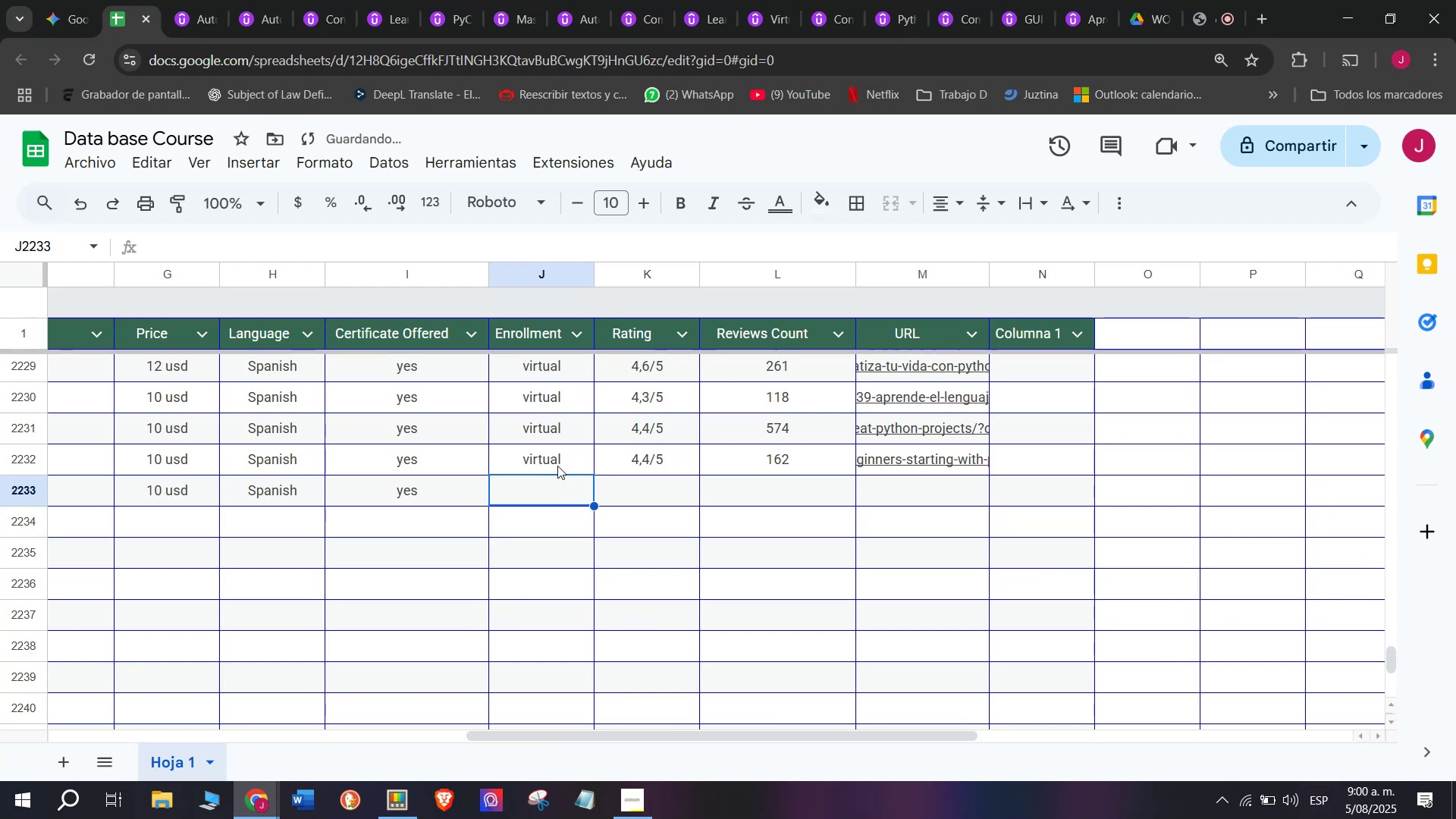 
key(Z)
 